 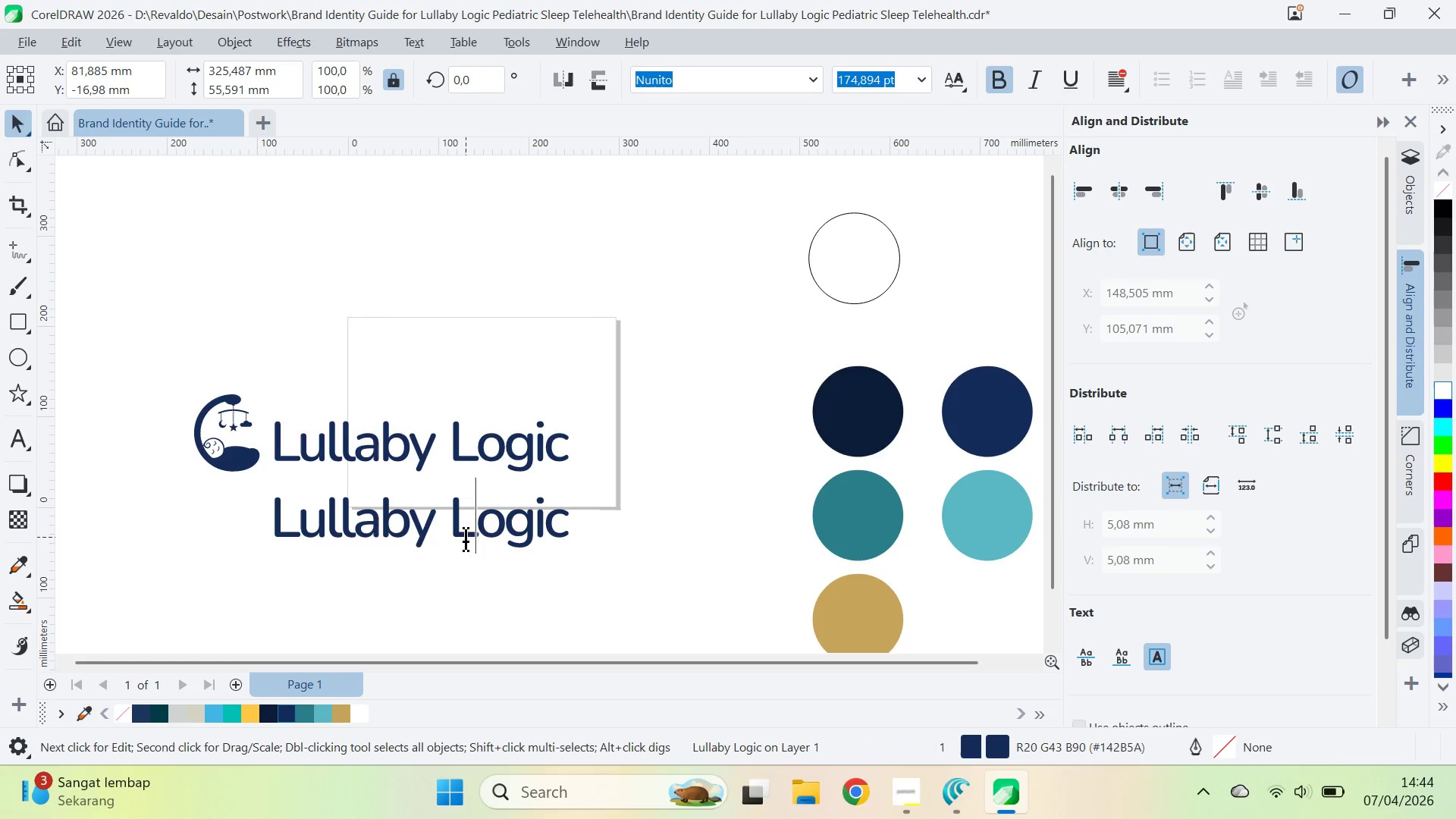 
key(Control+A)
 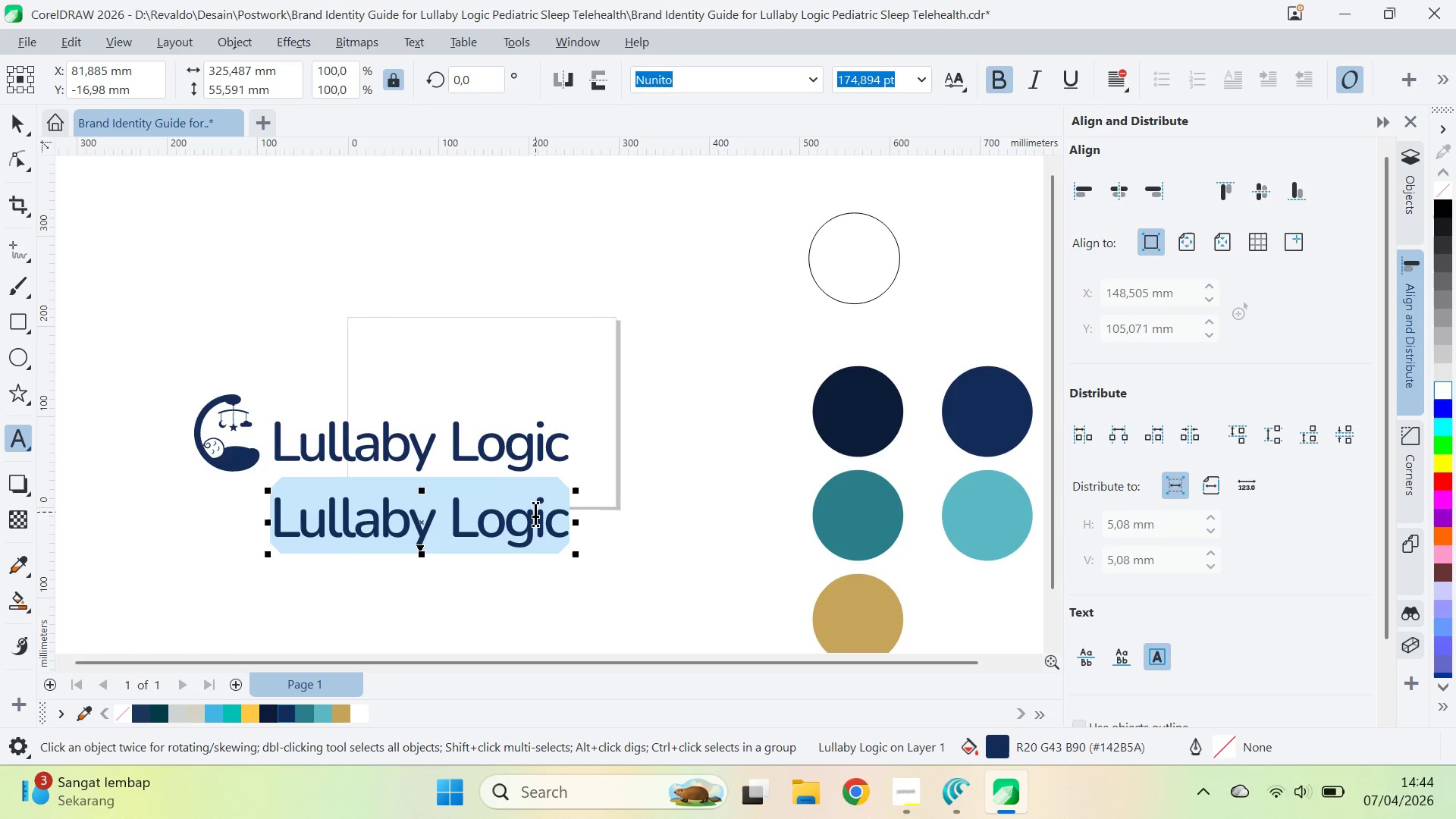 
key(Control+ControlLeft)
 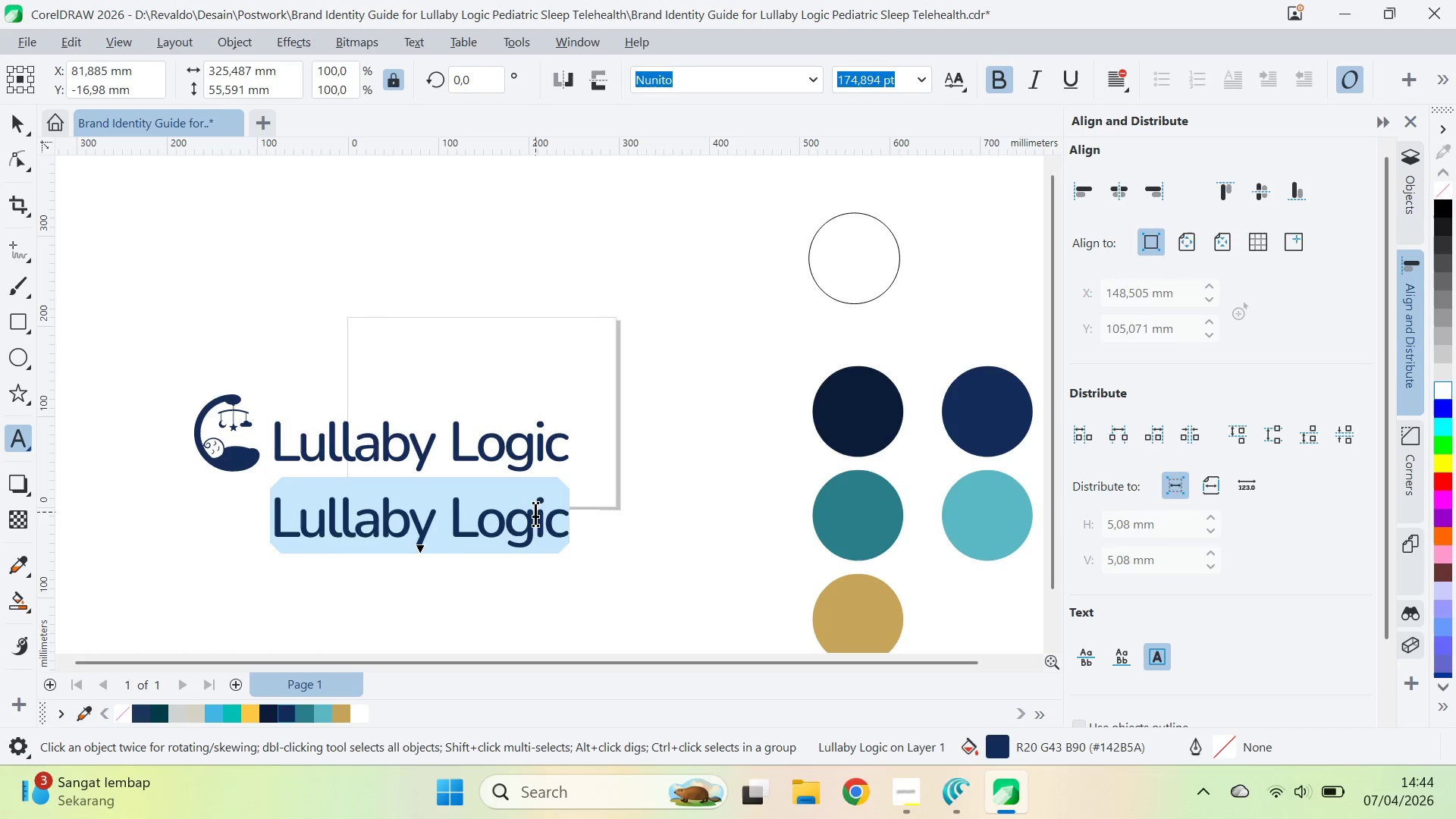 
key(Control+V)
 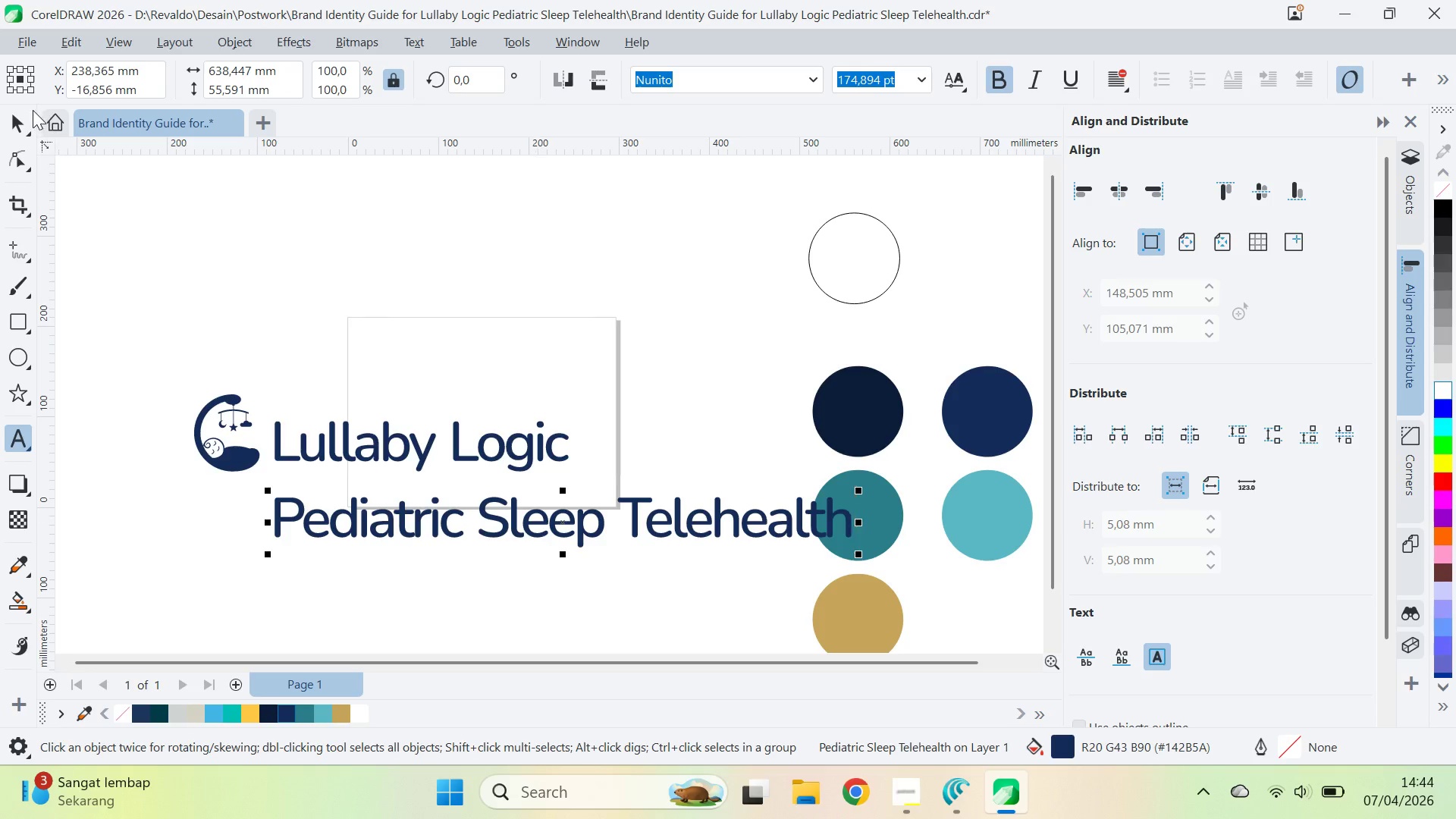 
left_click([14, 112])
 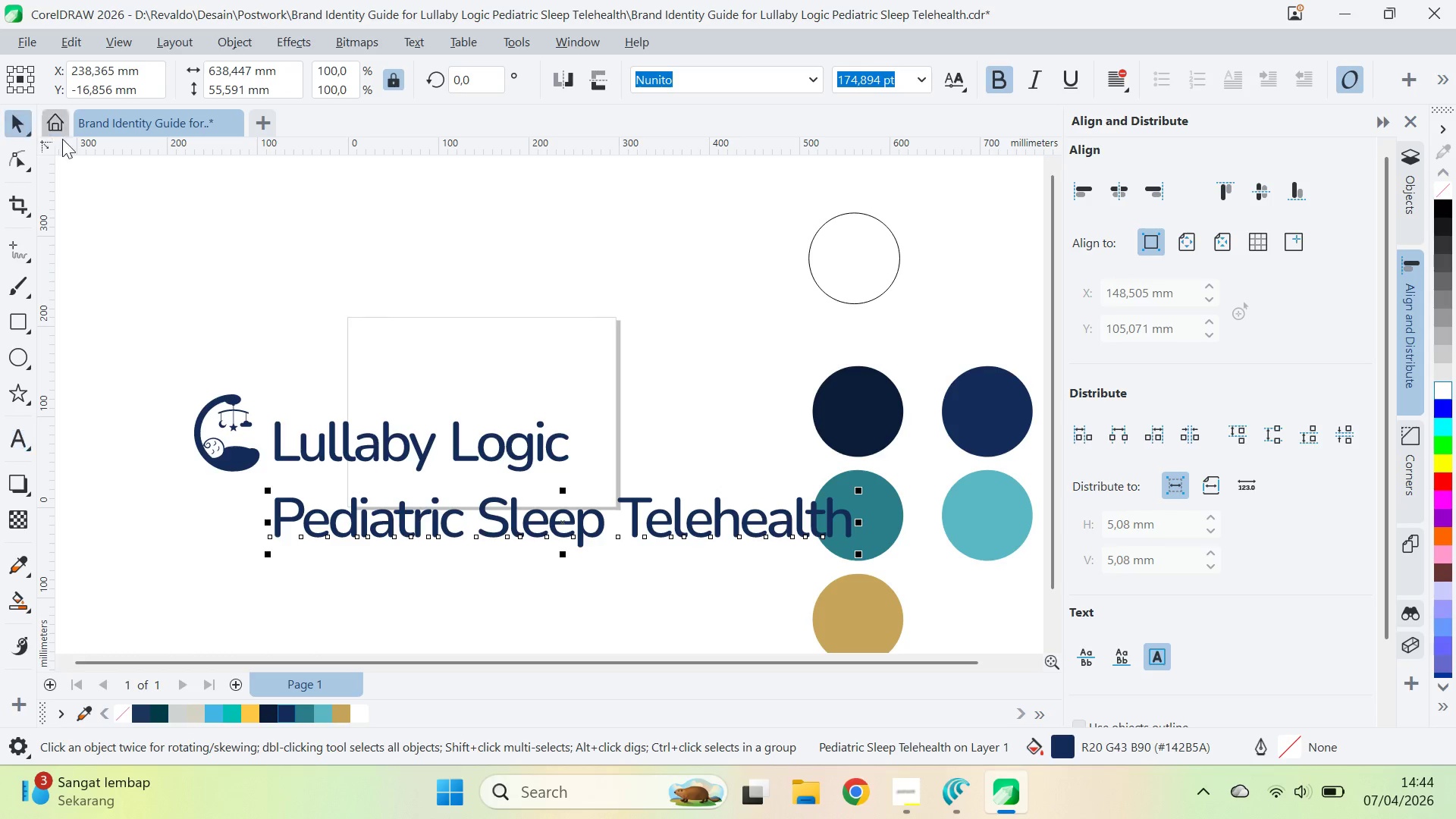 
key(Control+Z)
 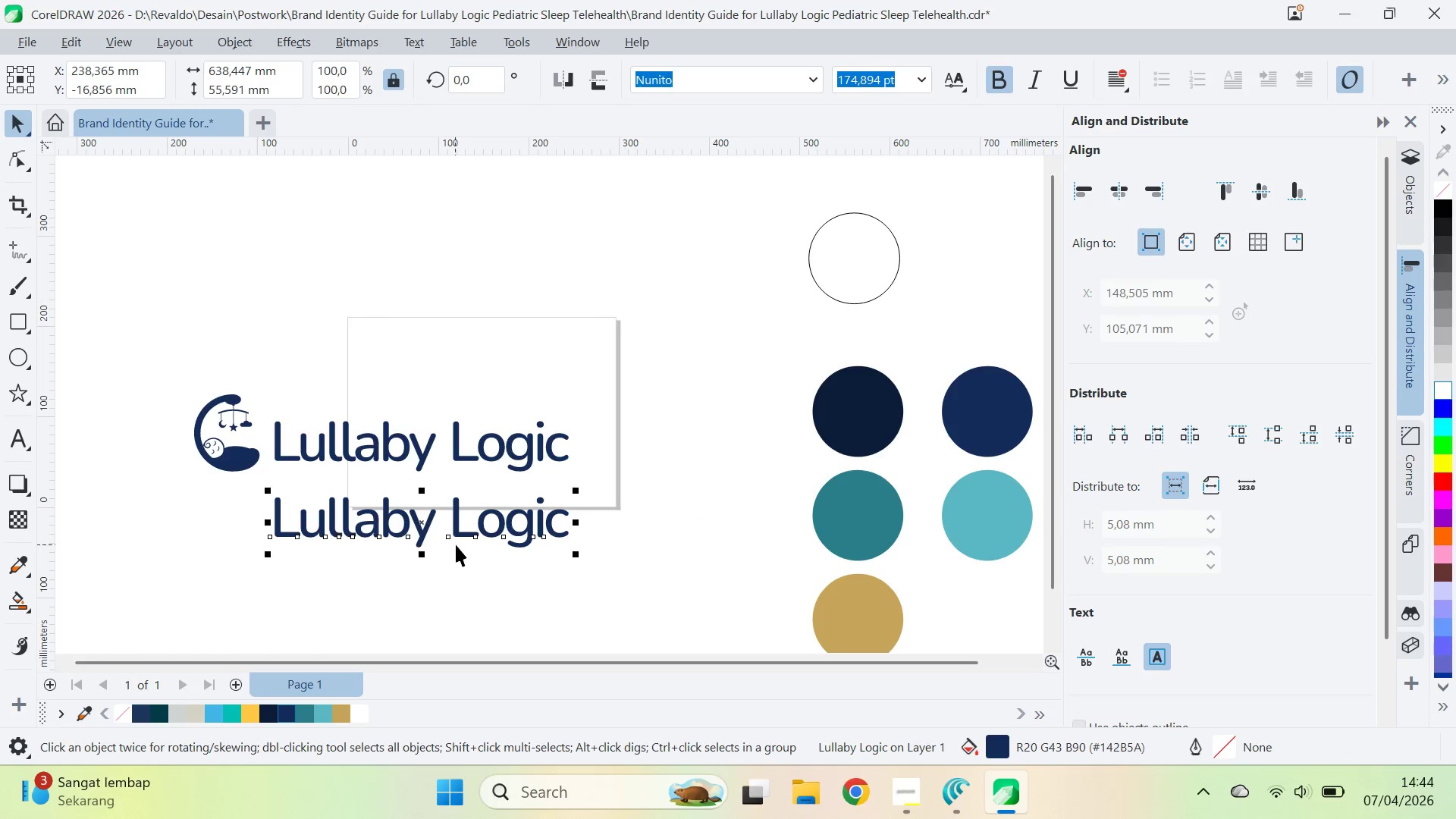 
key(Delete)
 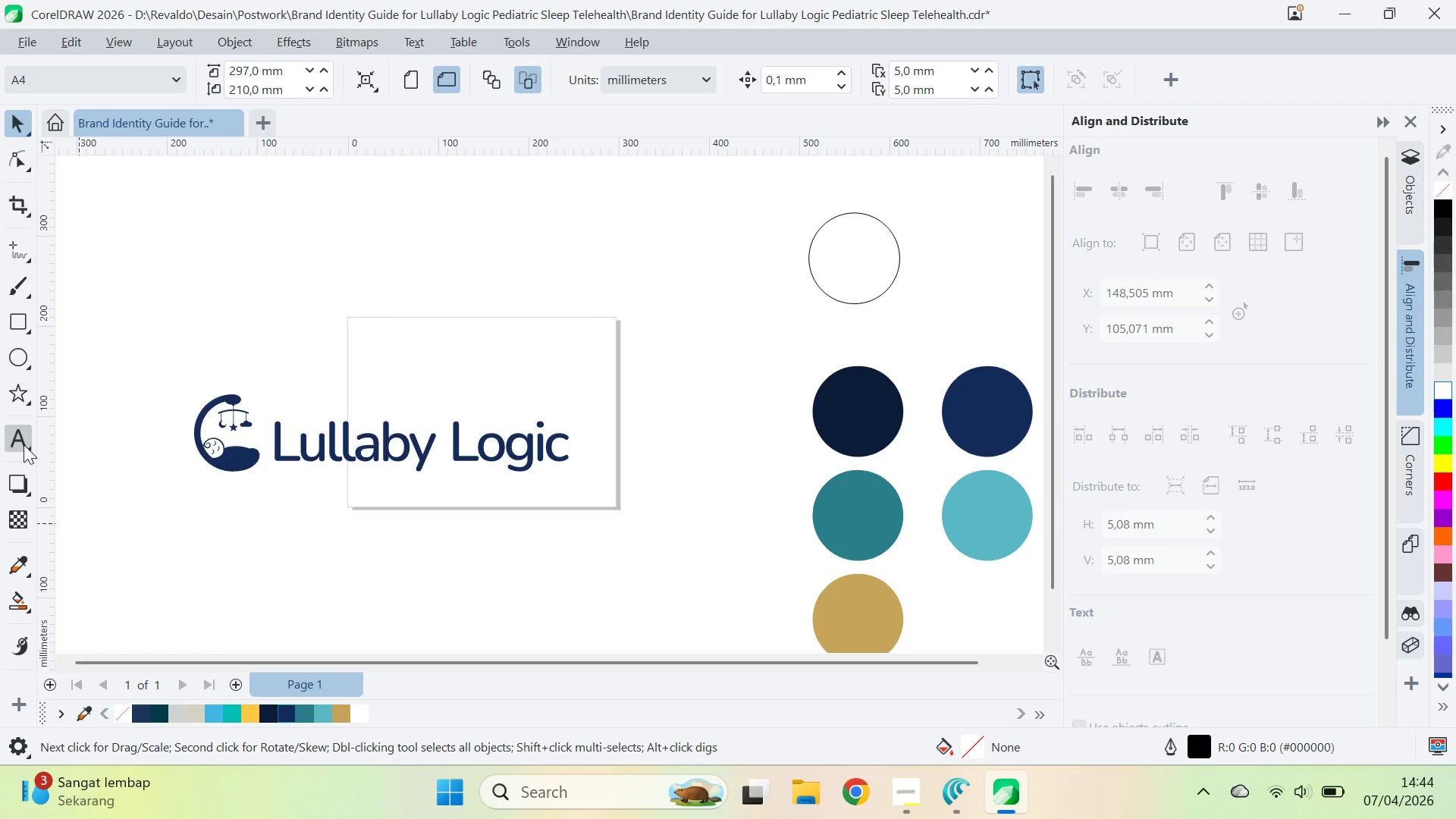 
key(Control+ControlLeft)
 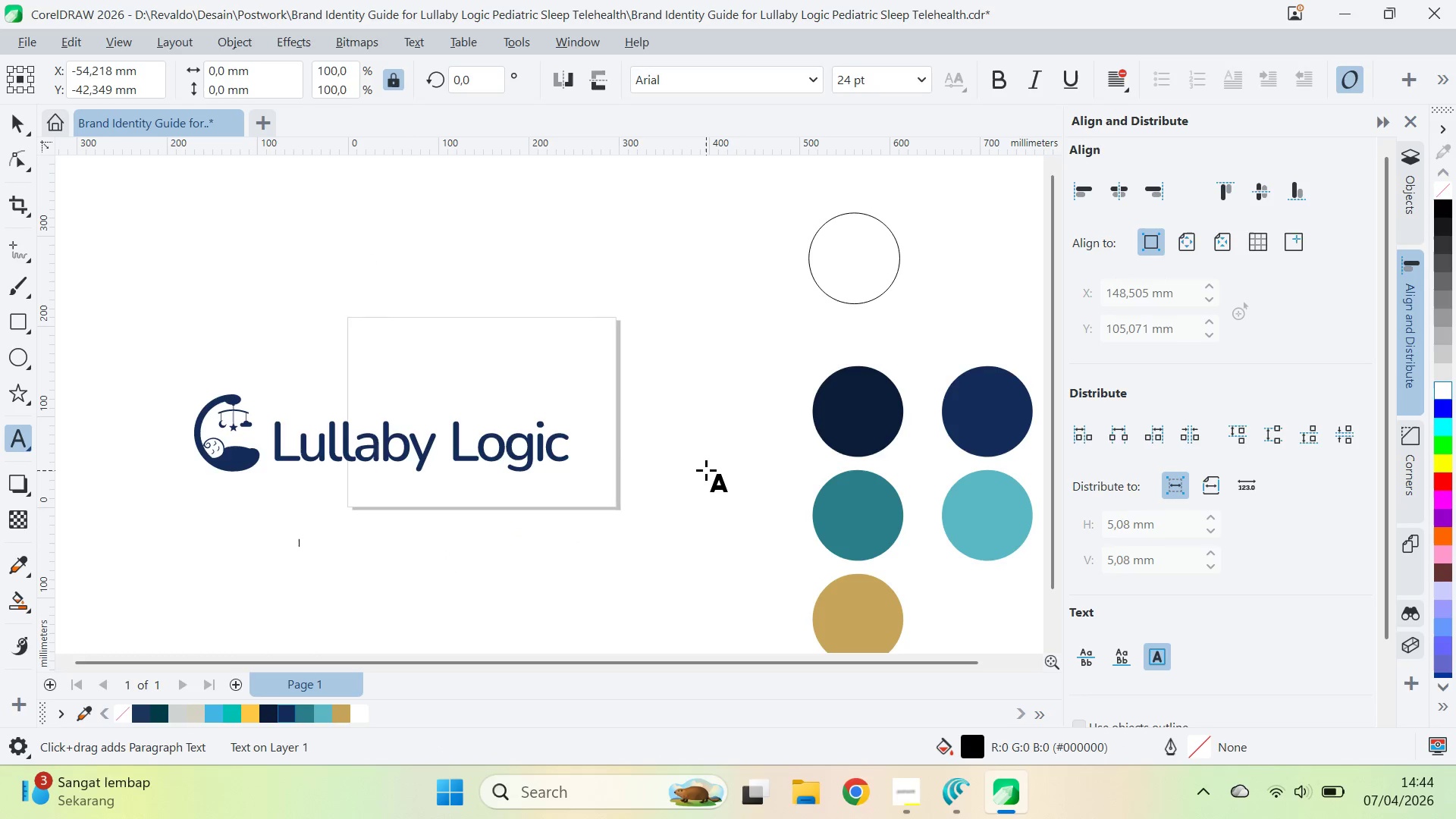 
key(Control+V)
 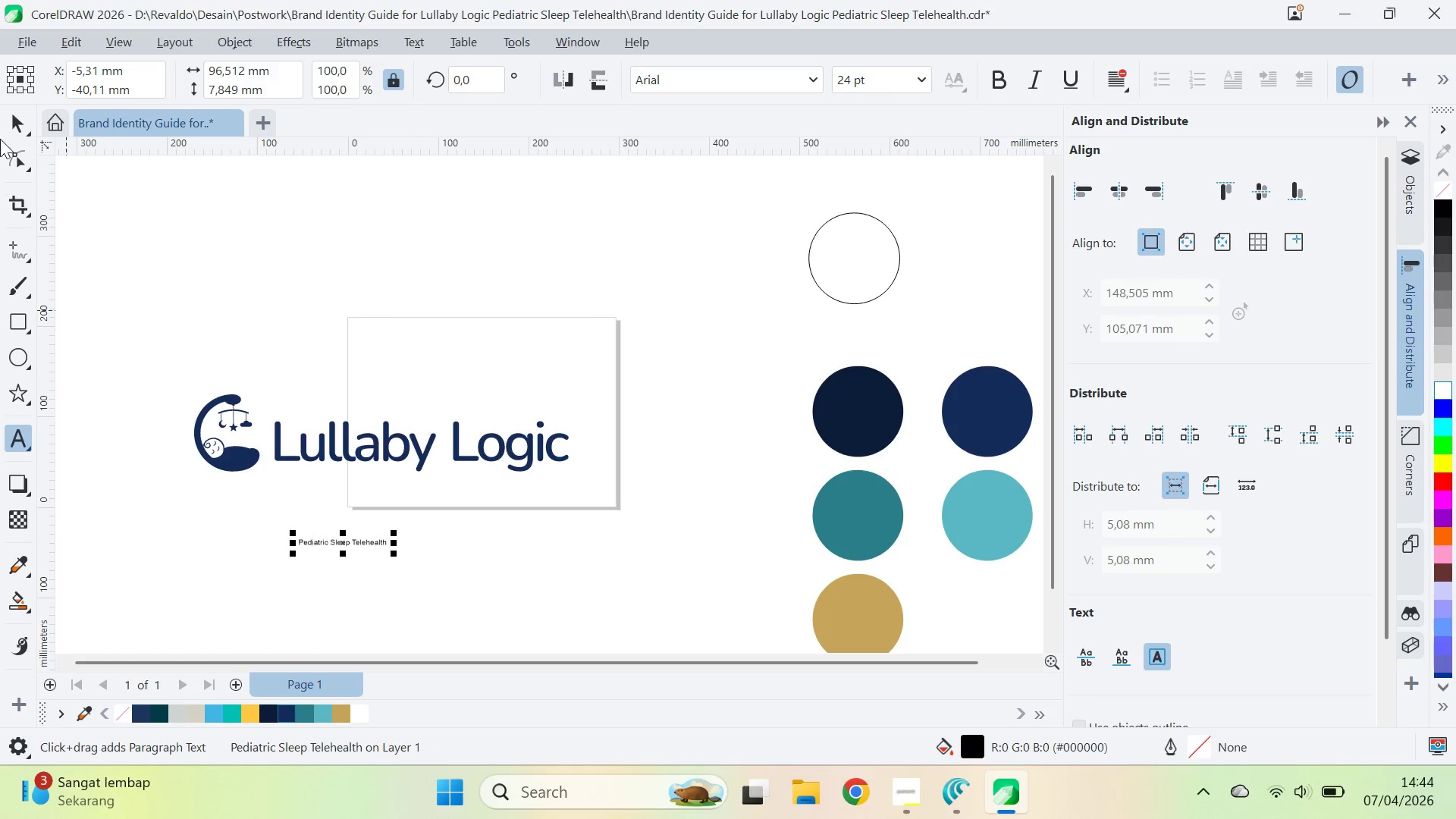 
left_click([14, 110])
 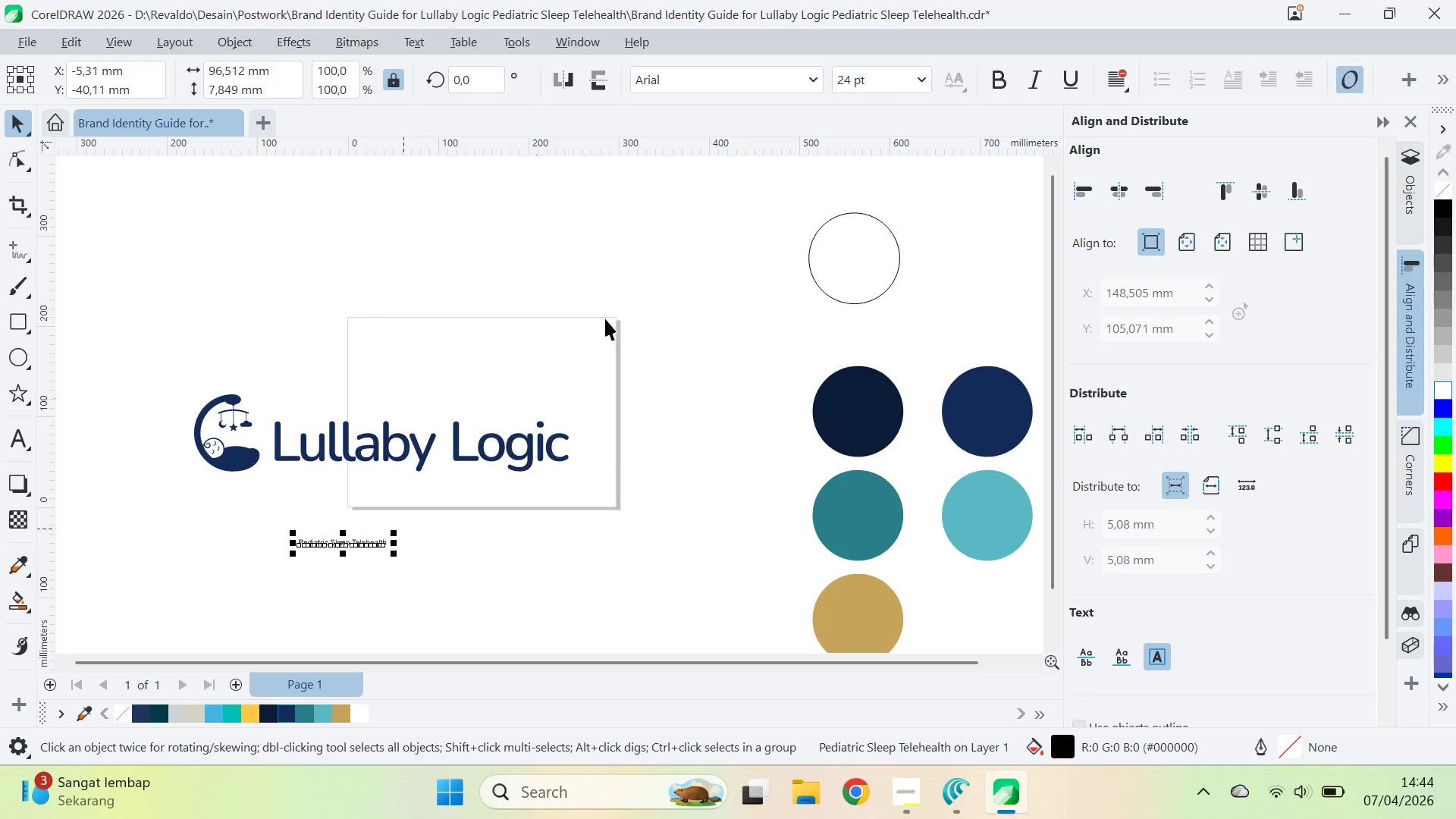 
left_click([731, 87])
 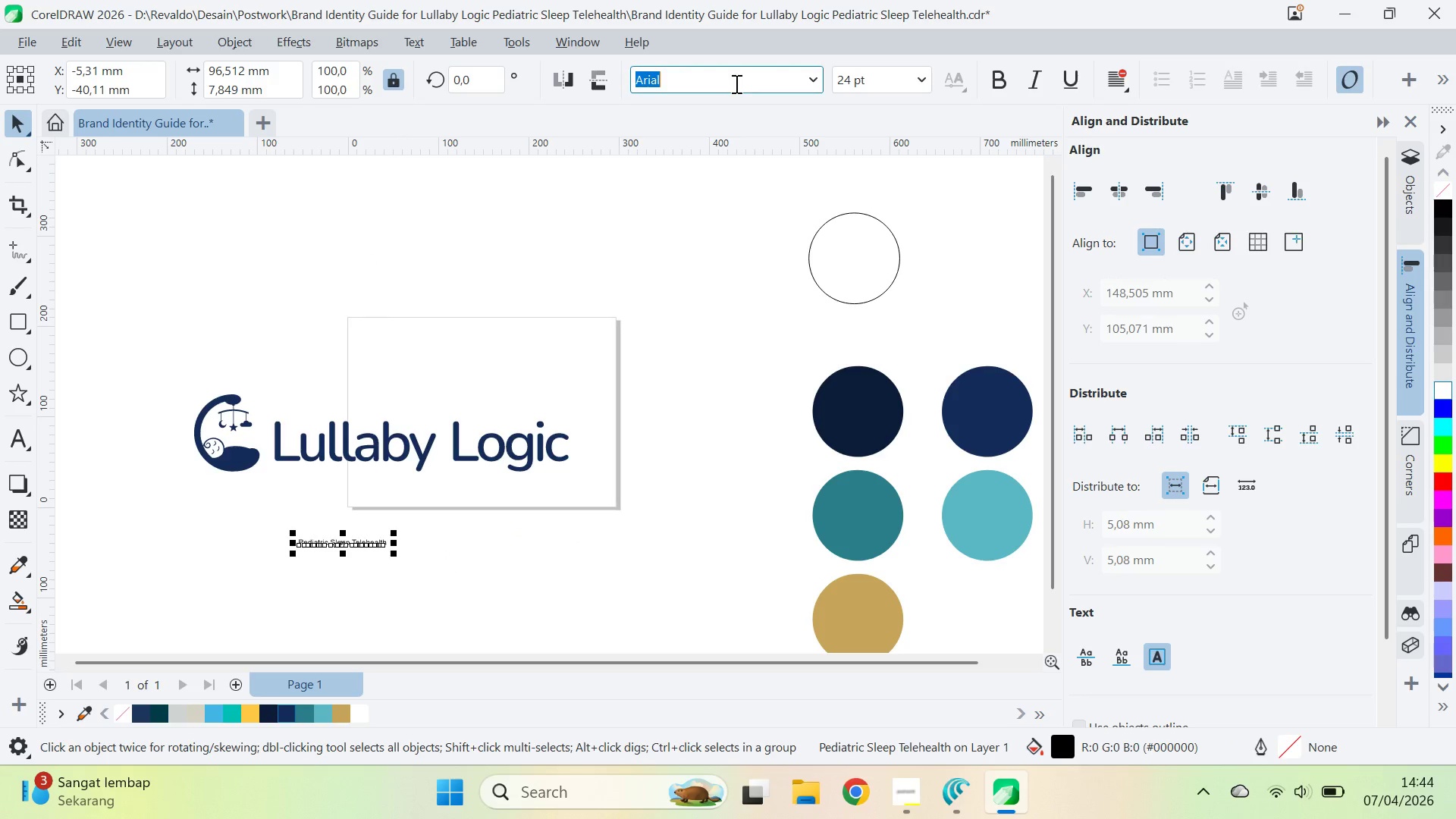 
type(inter)
 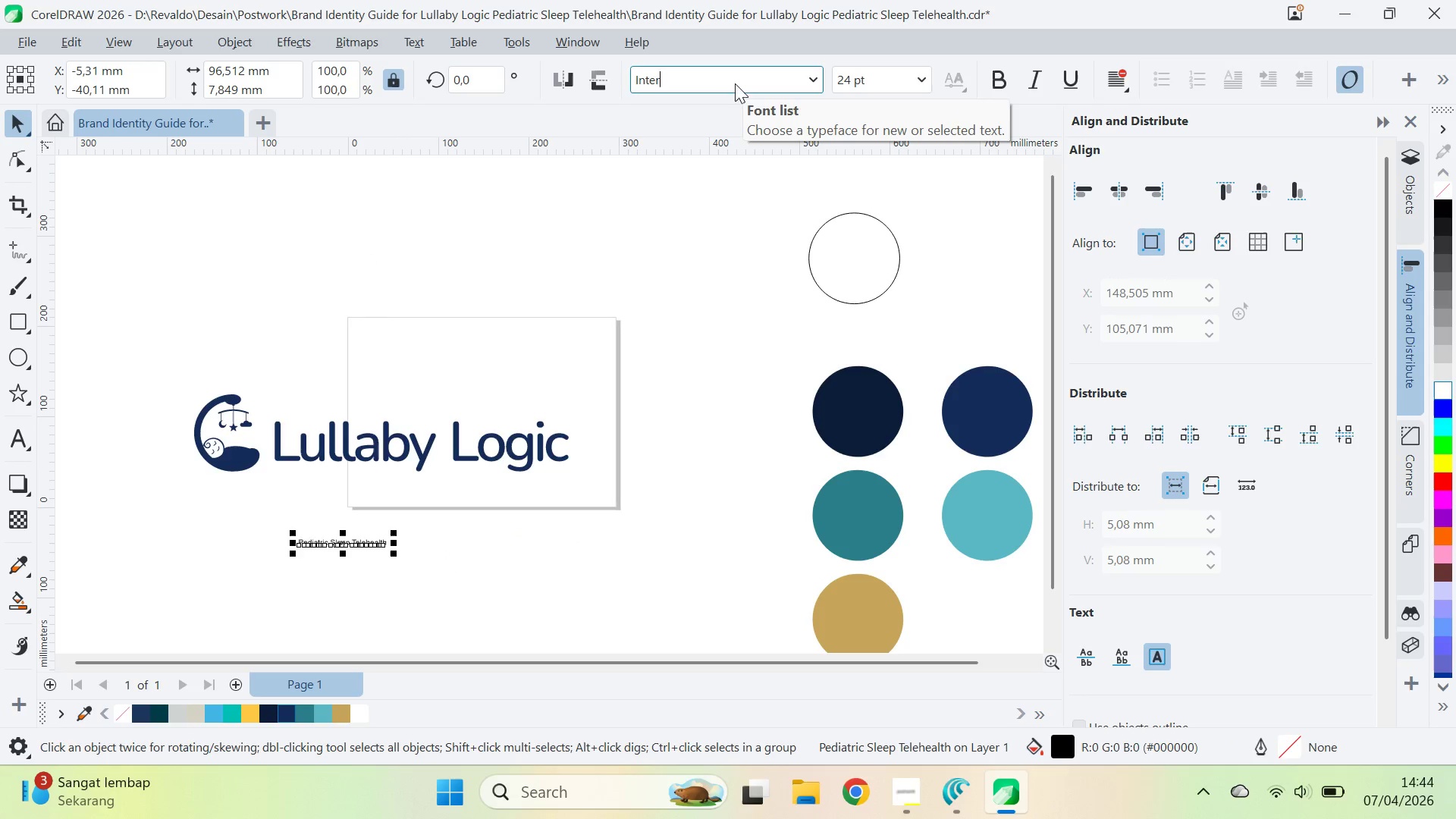 
key(Enter)
 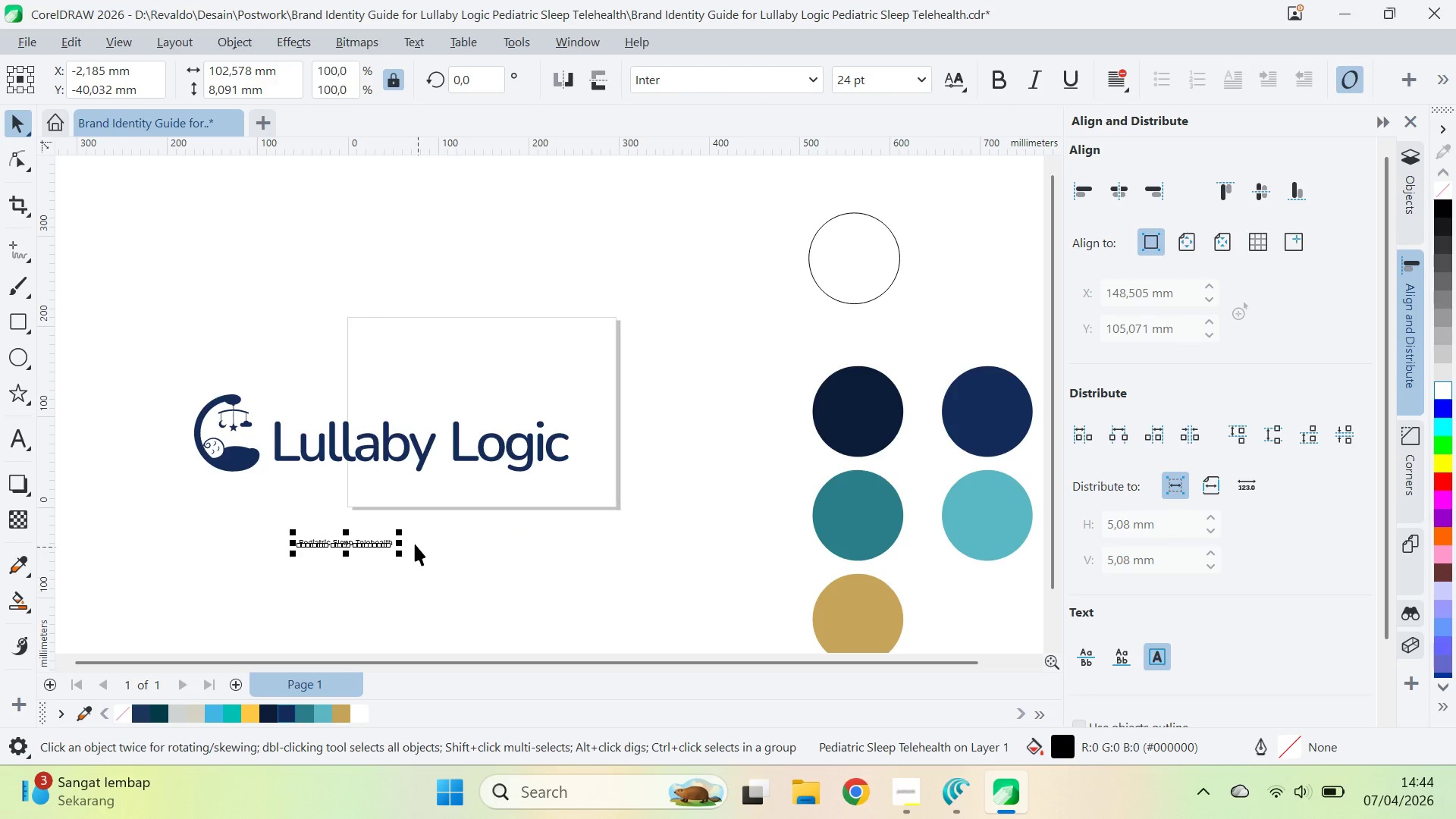 
left_click_drag(start_coordinate=[403, 531], to_coordinate=[510, 491])
 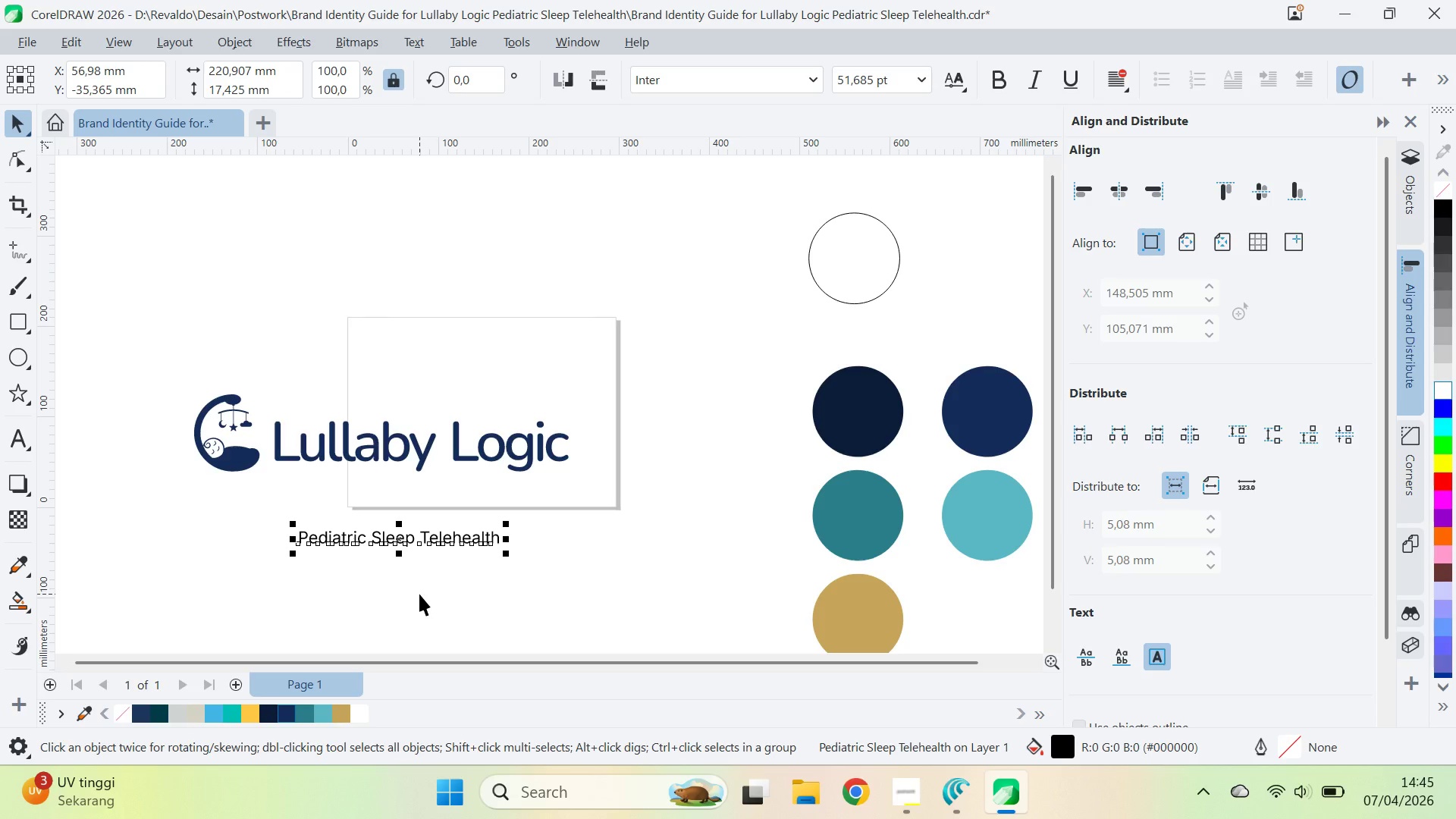 
wait(46.18)
 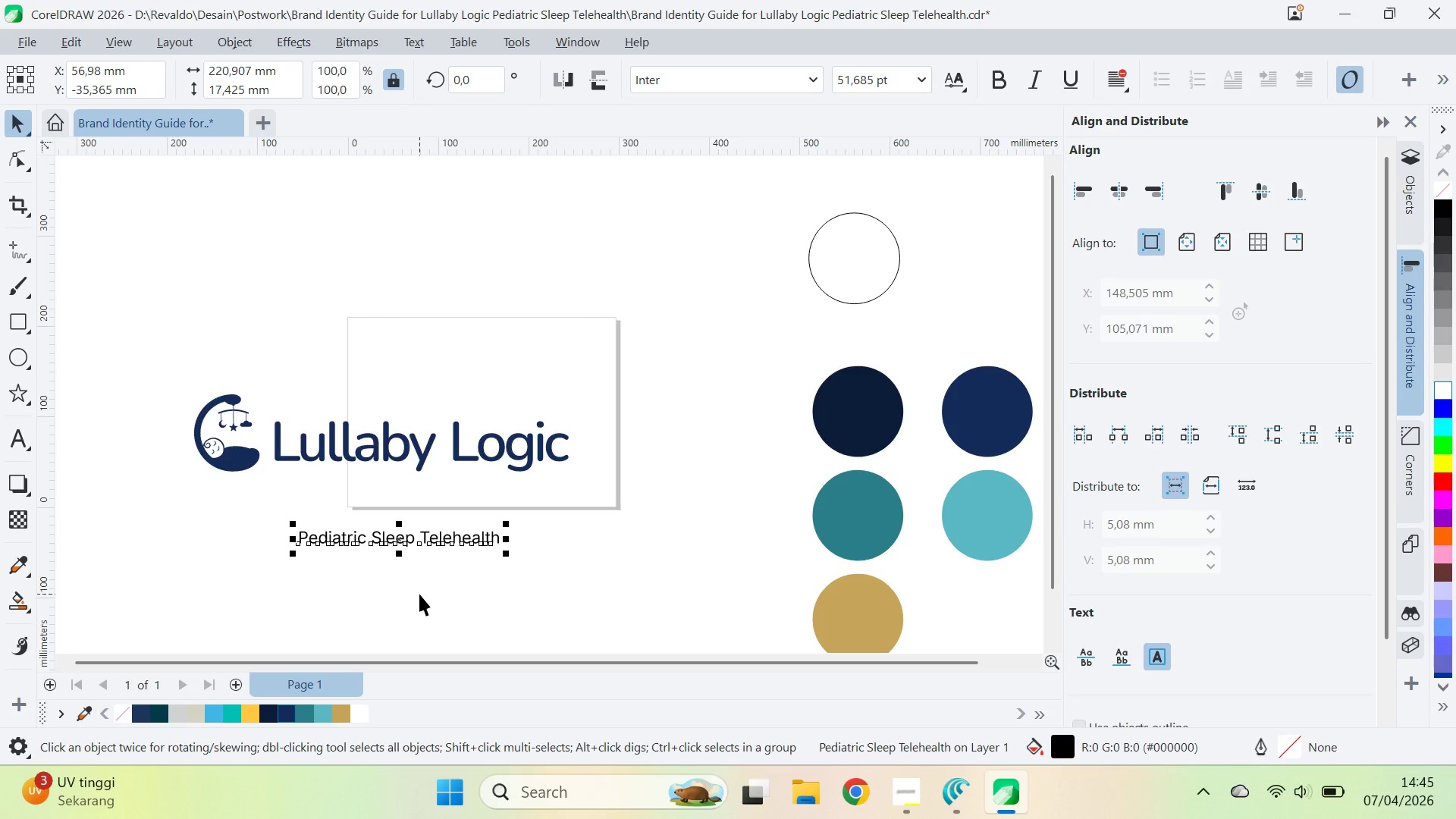 
mouse_move([419, 50])
 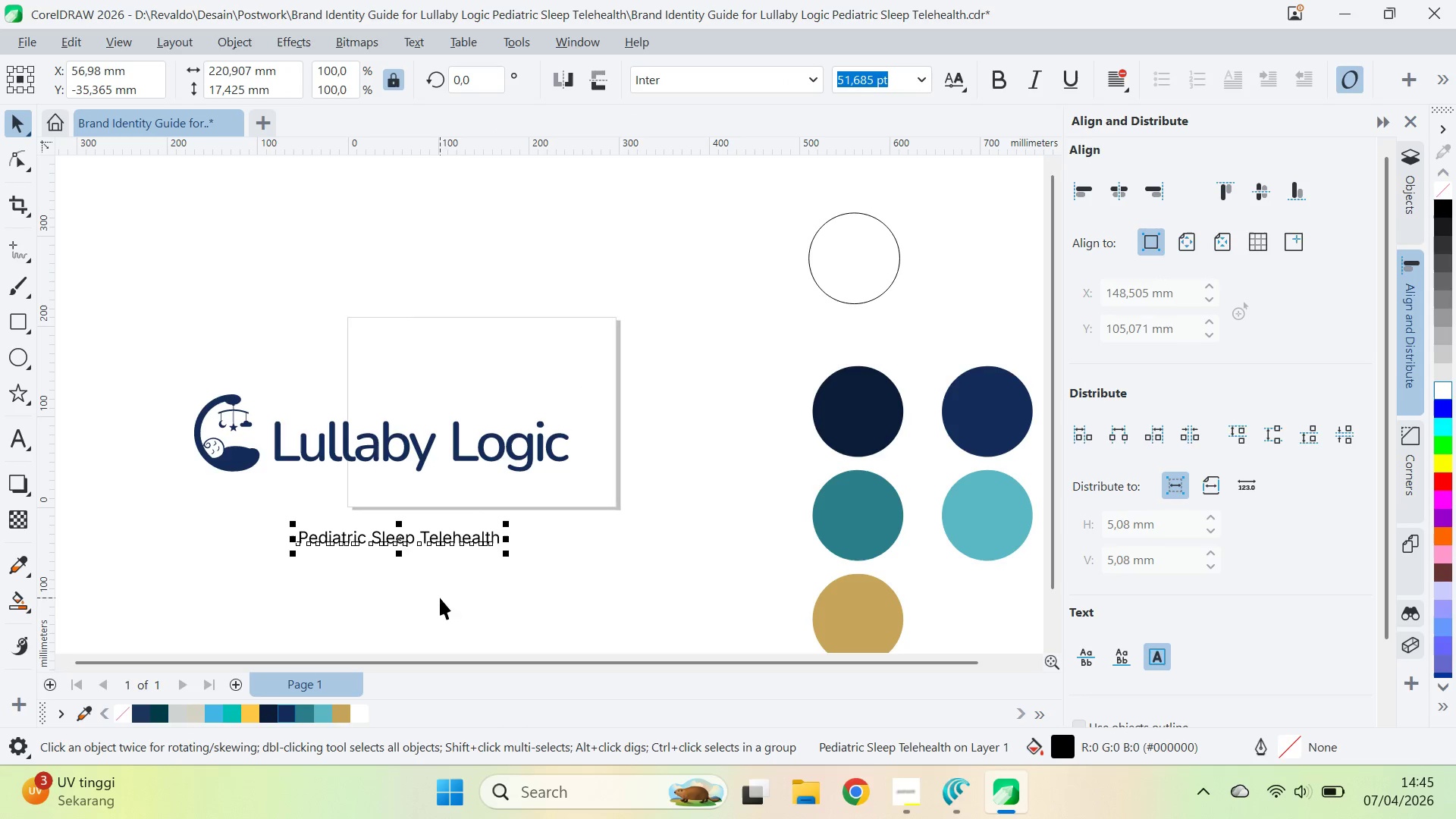 
hold_key(key=ShiftLeft, duration=0.34)
left_click([458, 457])
 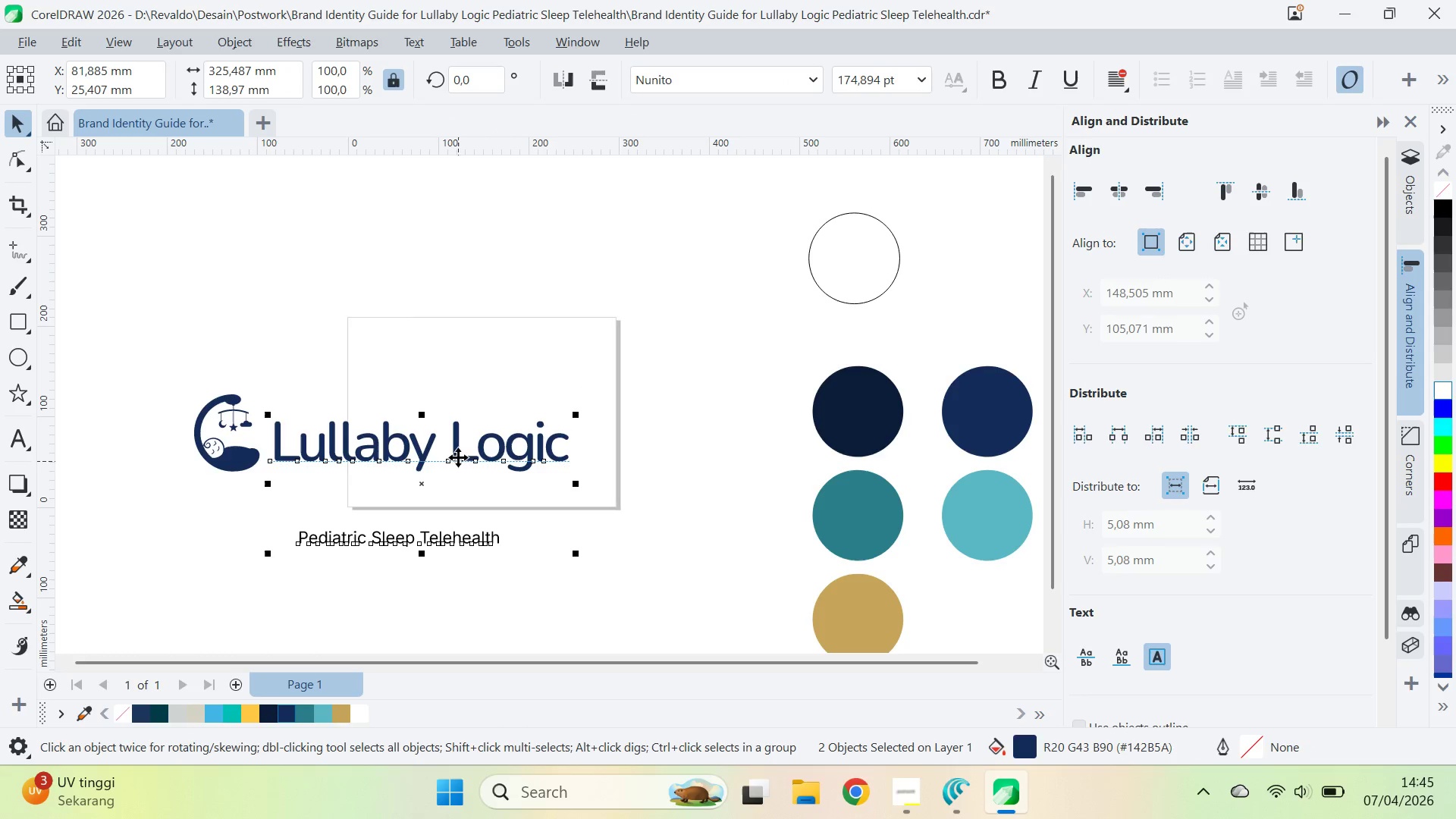 
key(C)
 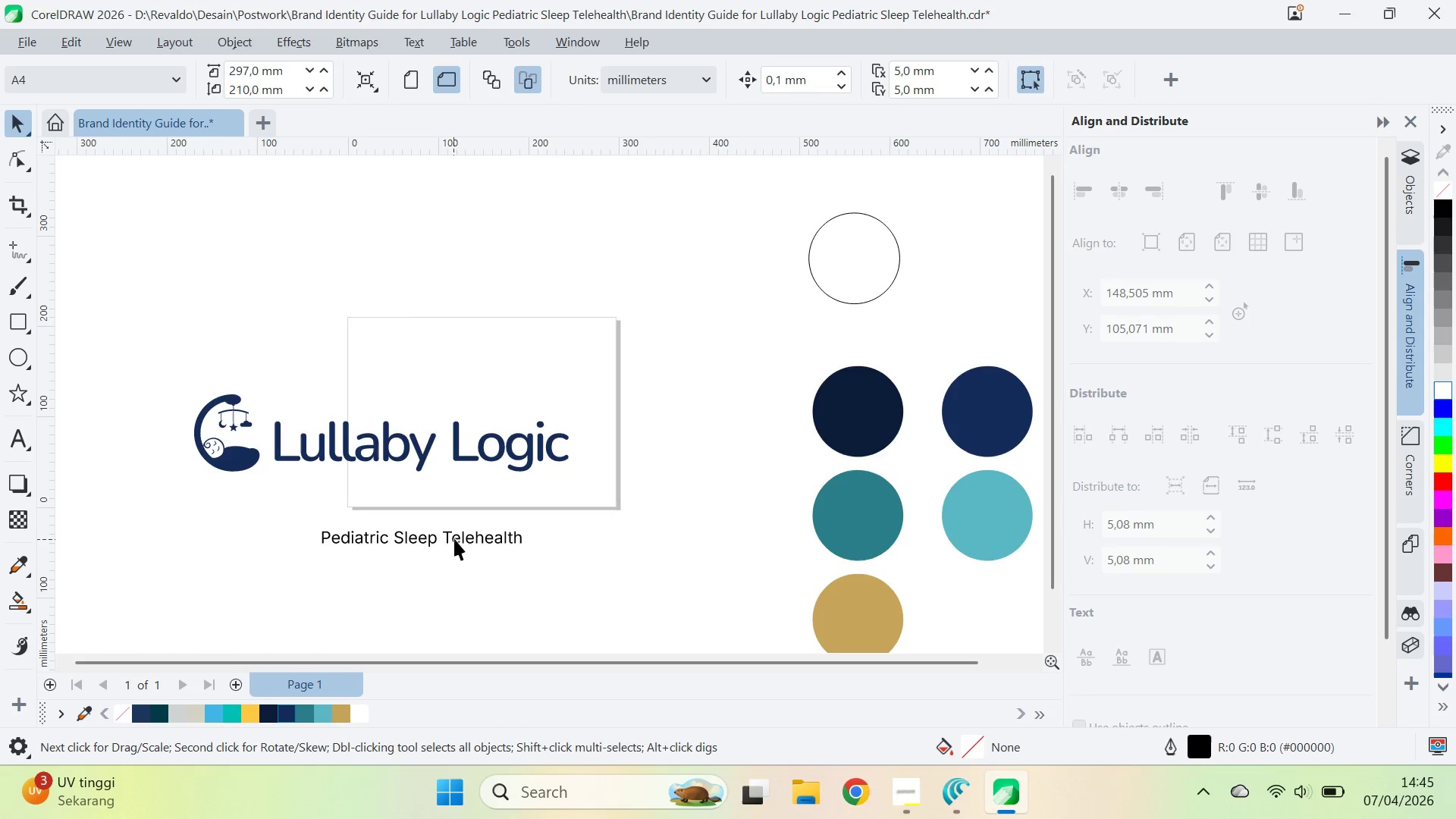 
left_click_drag(start_coordinate=[454, 538], to_coordinate=[468, 490])
 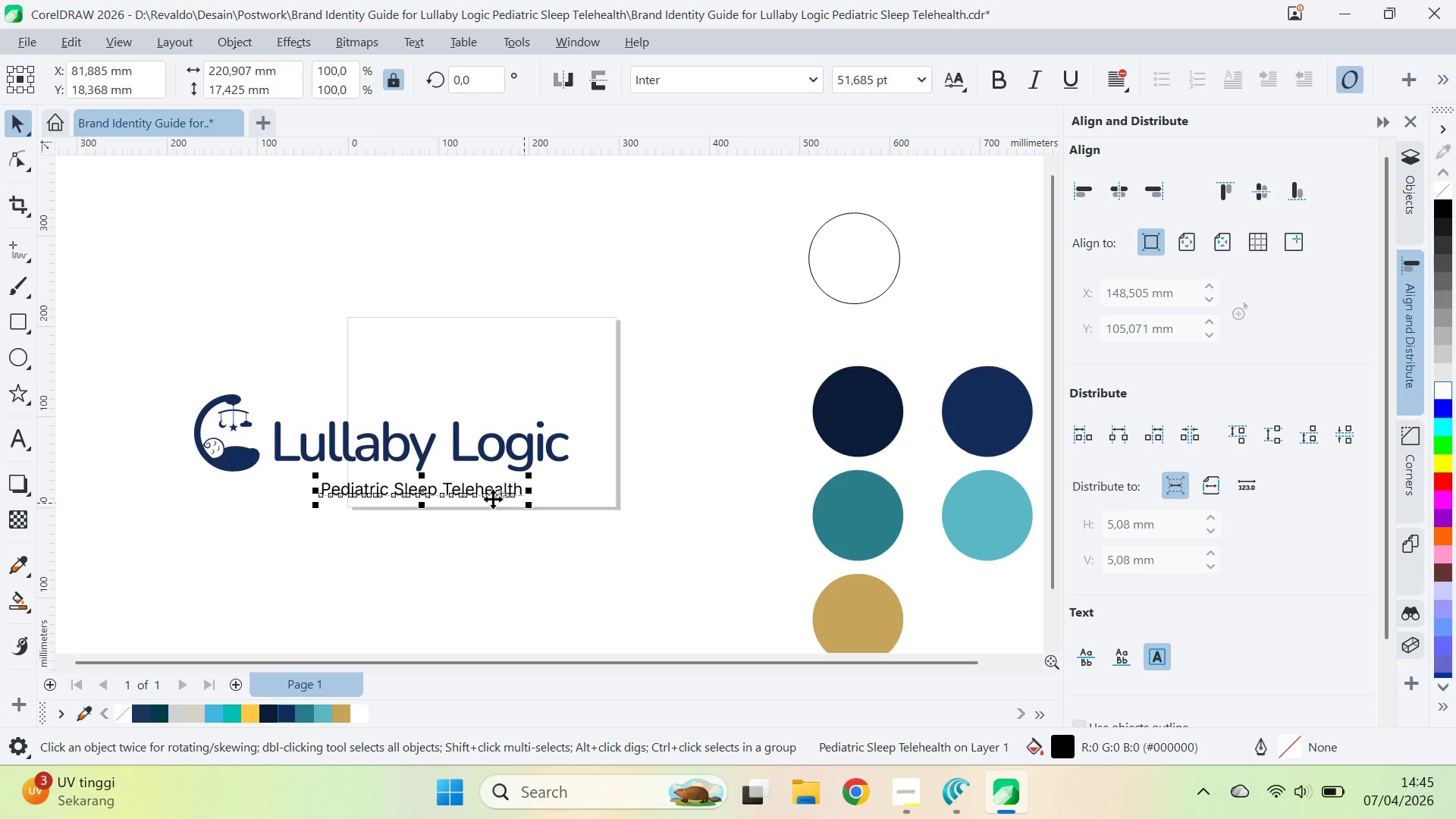 
hold_key(key=ShiftLeft, duration=1.31)
 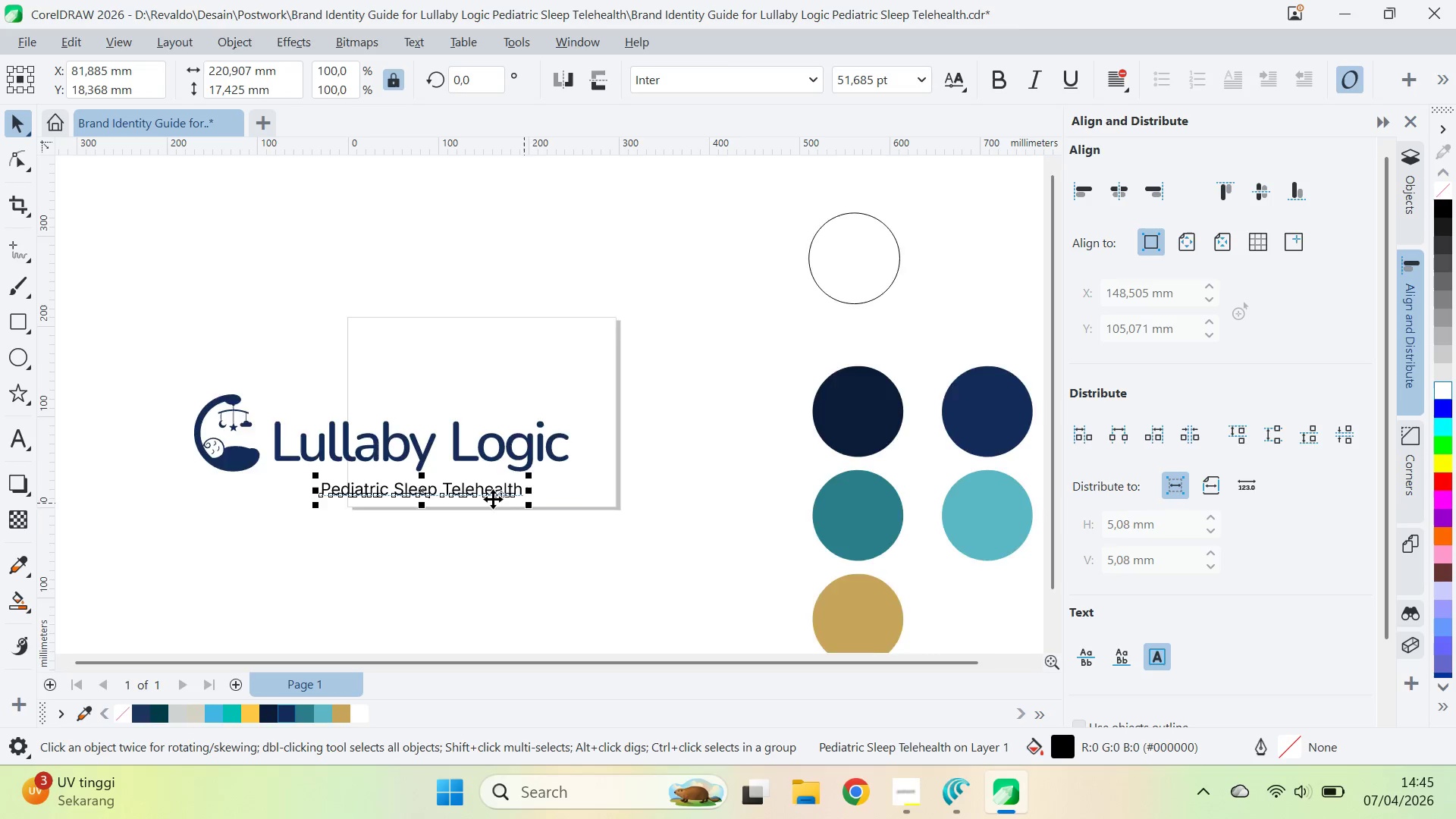 
scroll: coordinate [471, 512], scroll_direction: up, amount: 3.0
 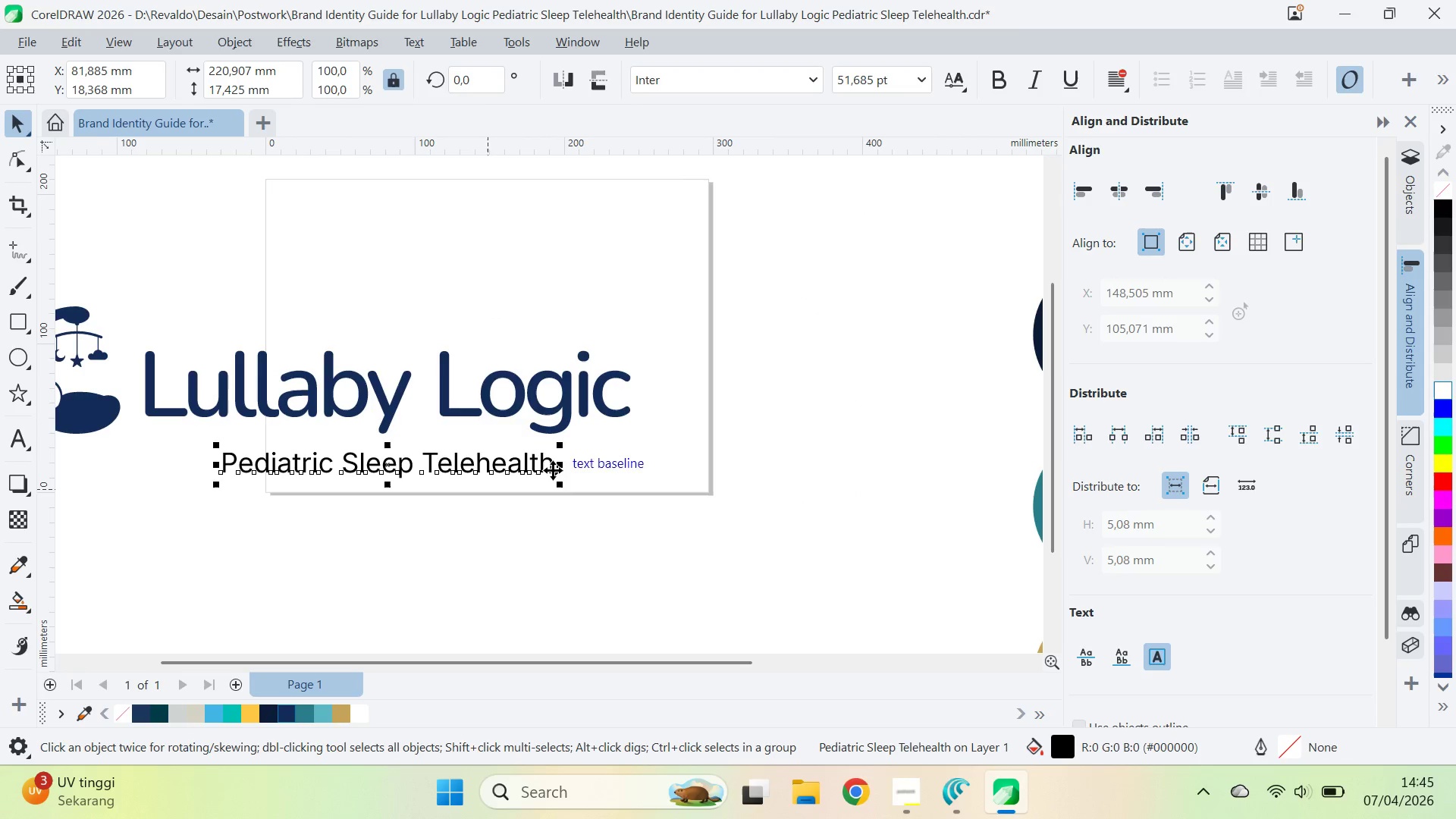 
key(A)
 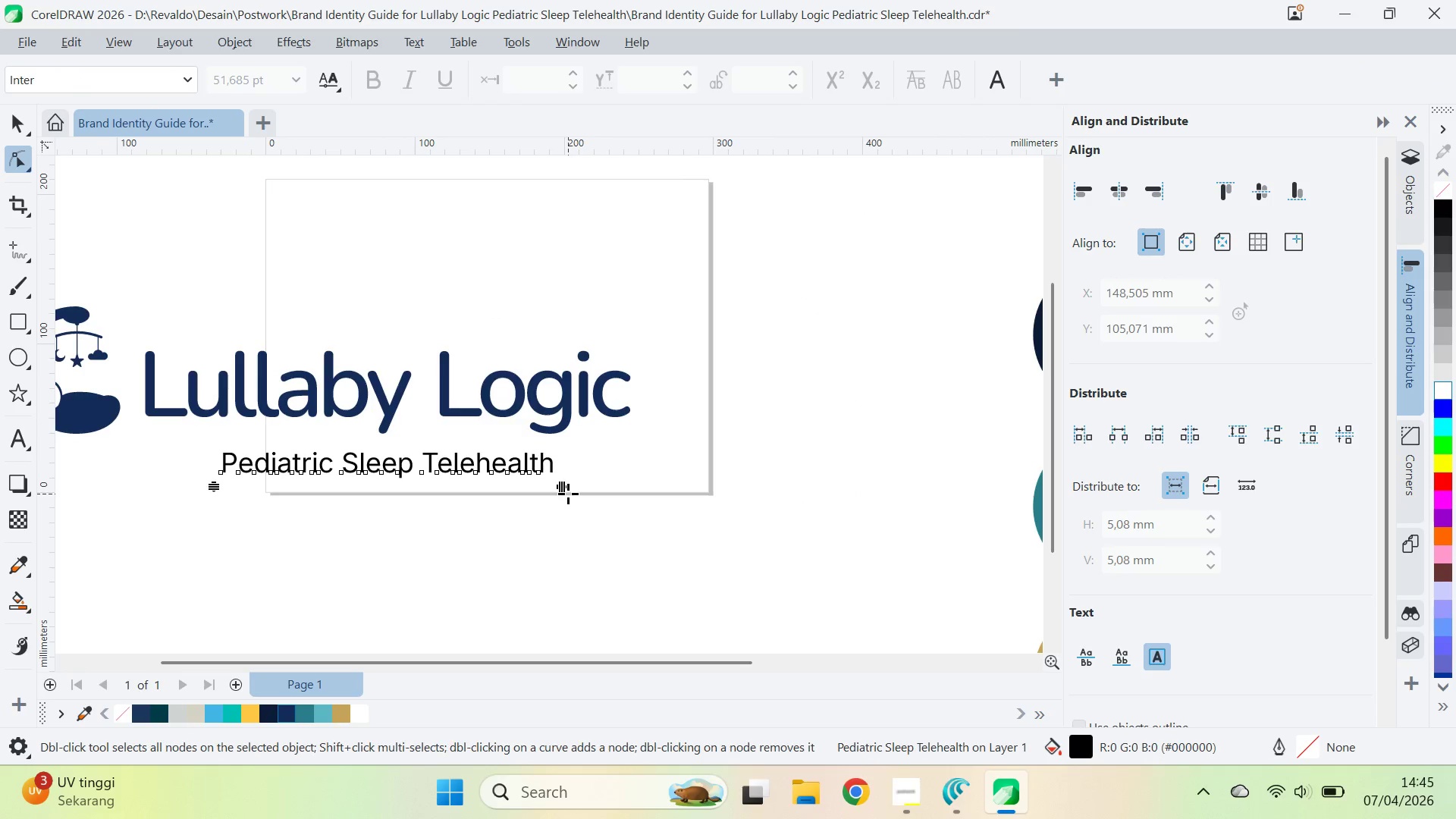 
left_click_drag(start_coordinate=[568, 494], to_coordinate=[607, 493])
 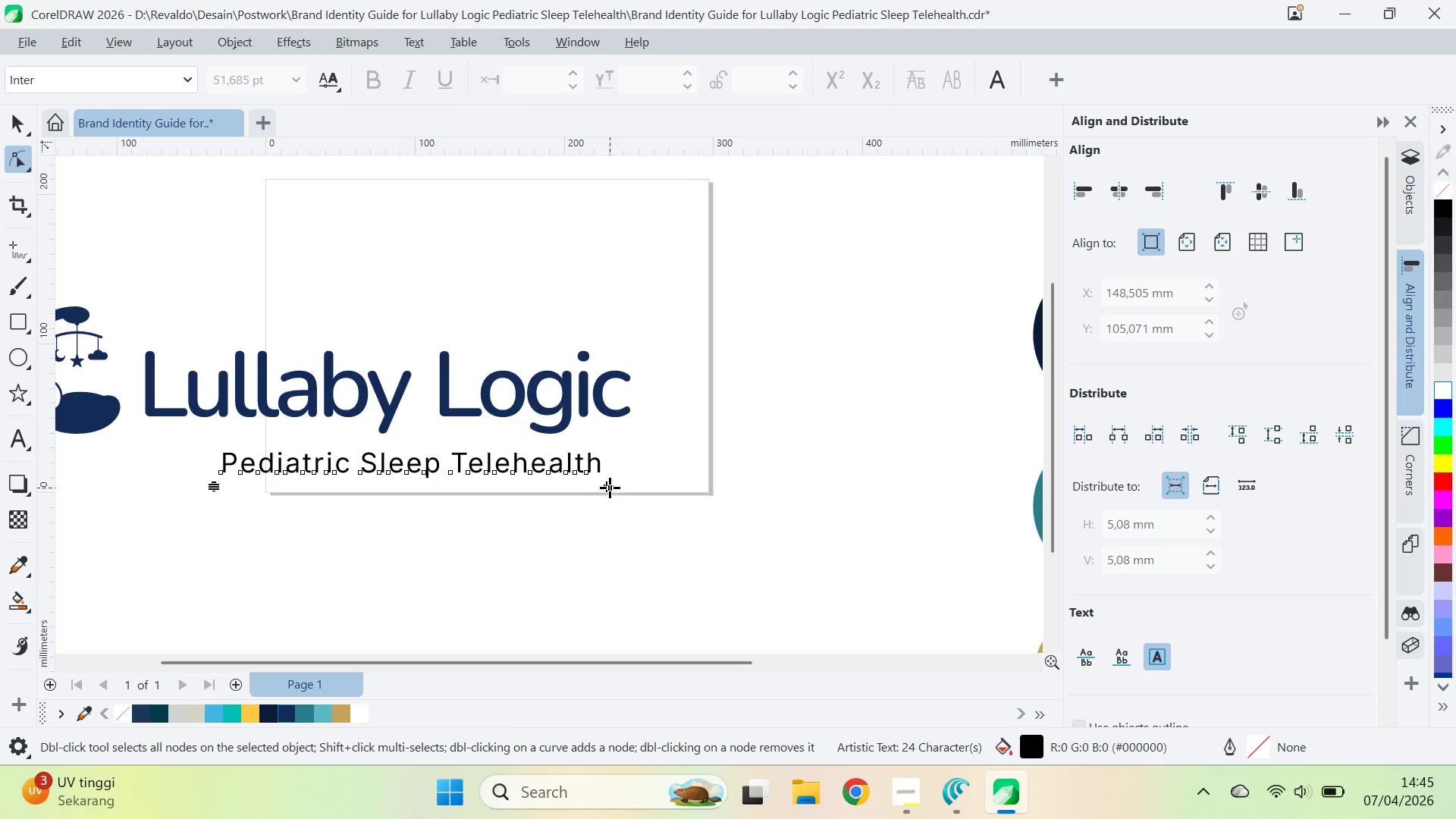 
hold_key(key=ShiftLeft, duration=0.67)
 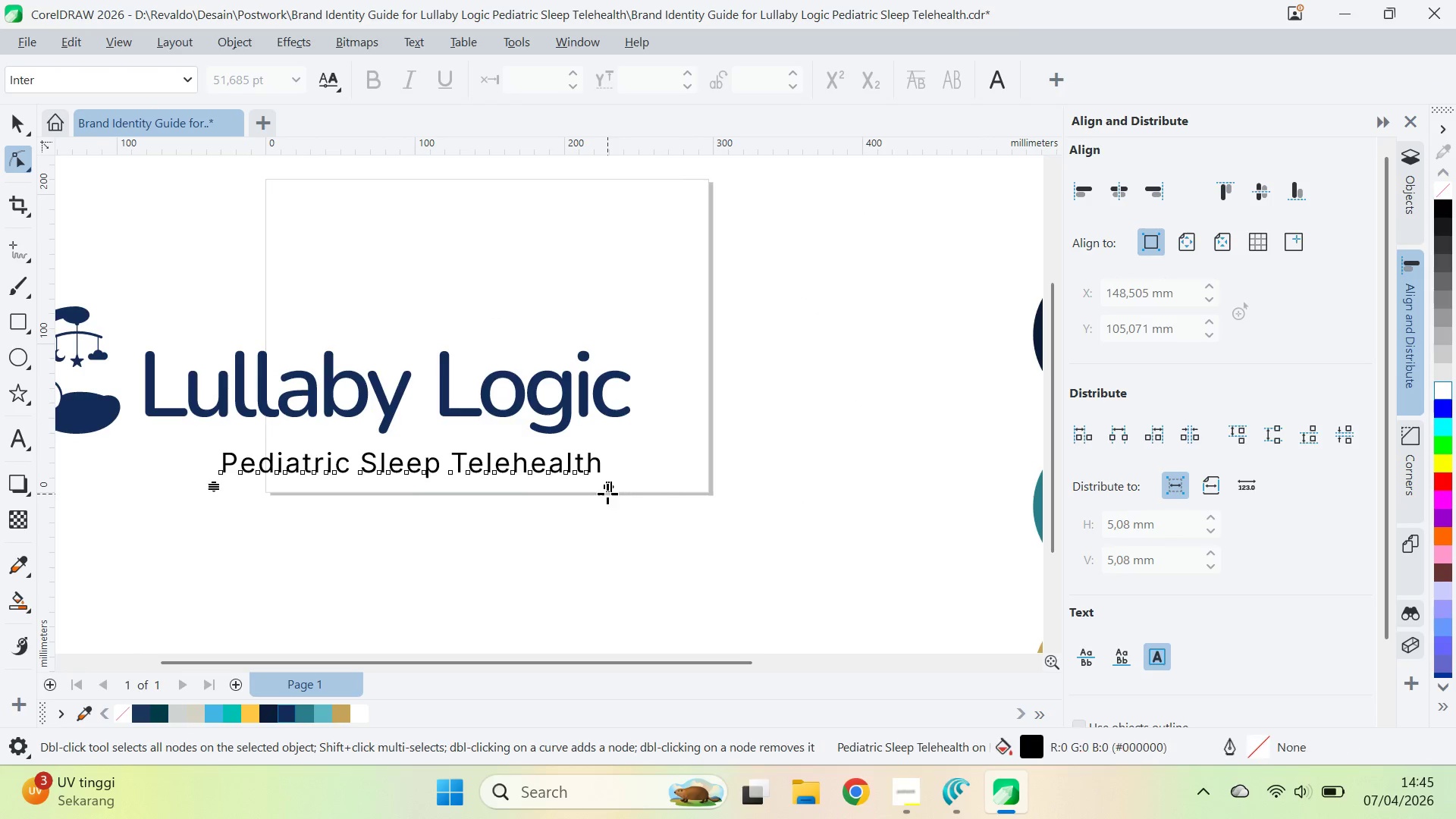 
key(Control+ControlLeft)
 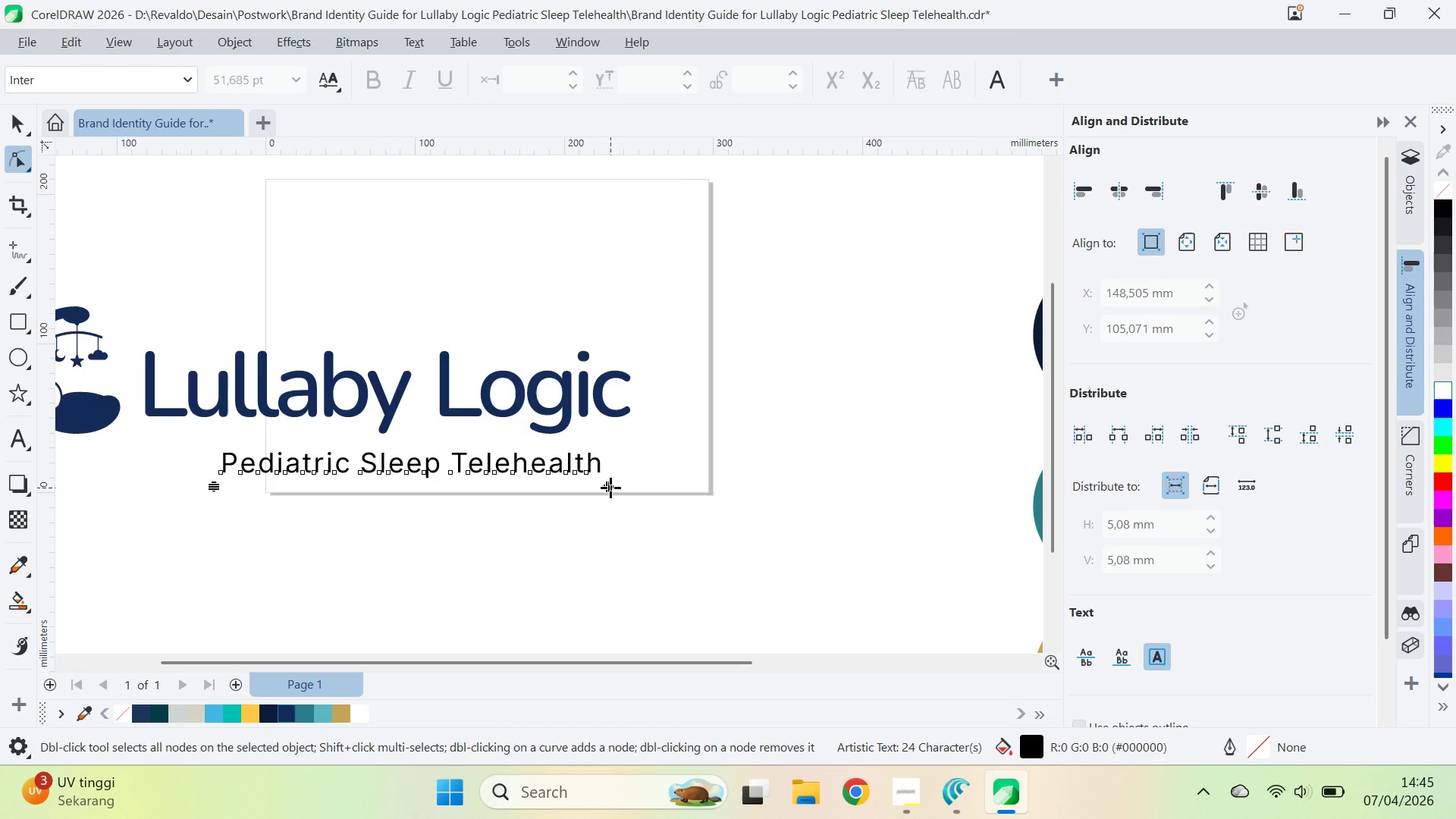 
key(Control+Z)
 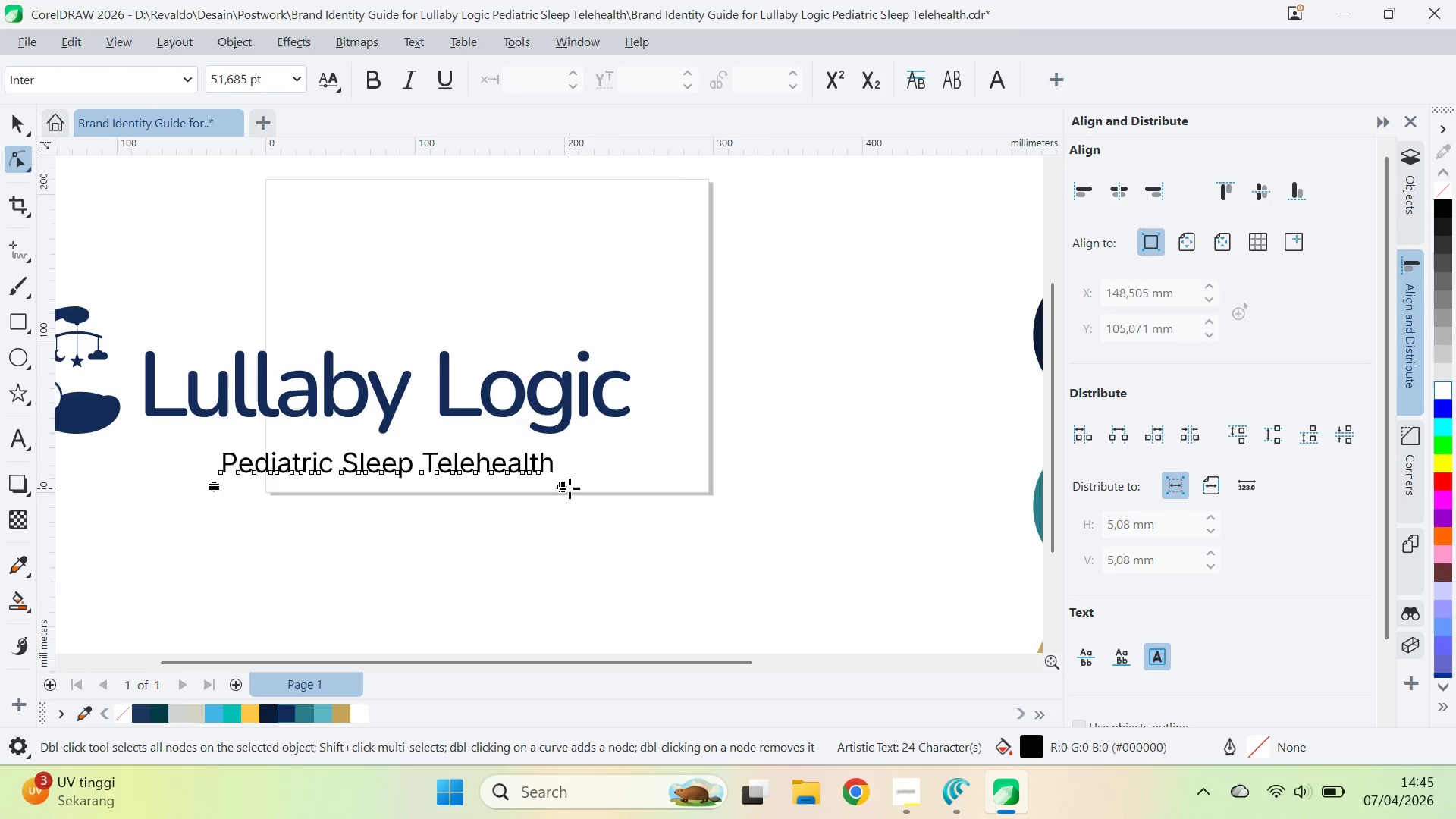 
hold_key(key=ShiftLeft, duration=1.5)
left_click_drag(start_coordinate=[570, 488], to_coordinate=[560, 488])
 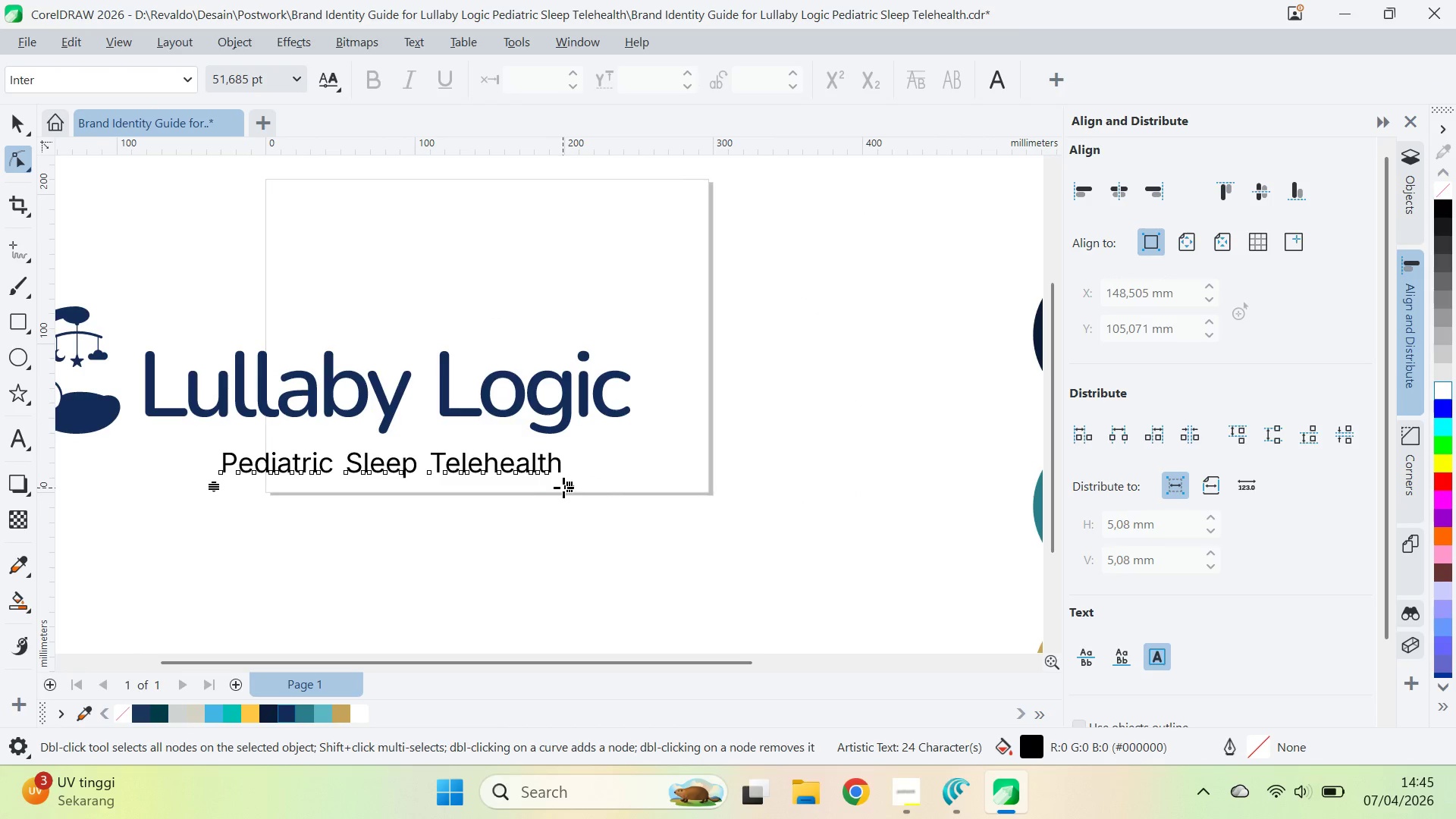 
key(Shift+ShiftLeft)
 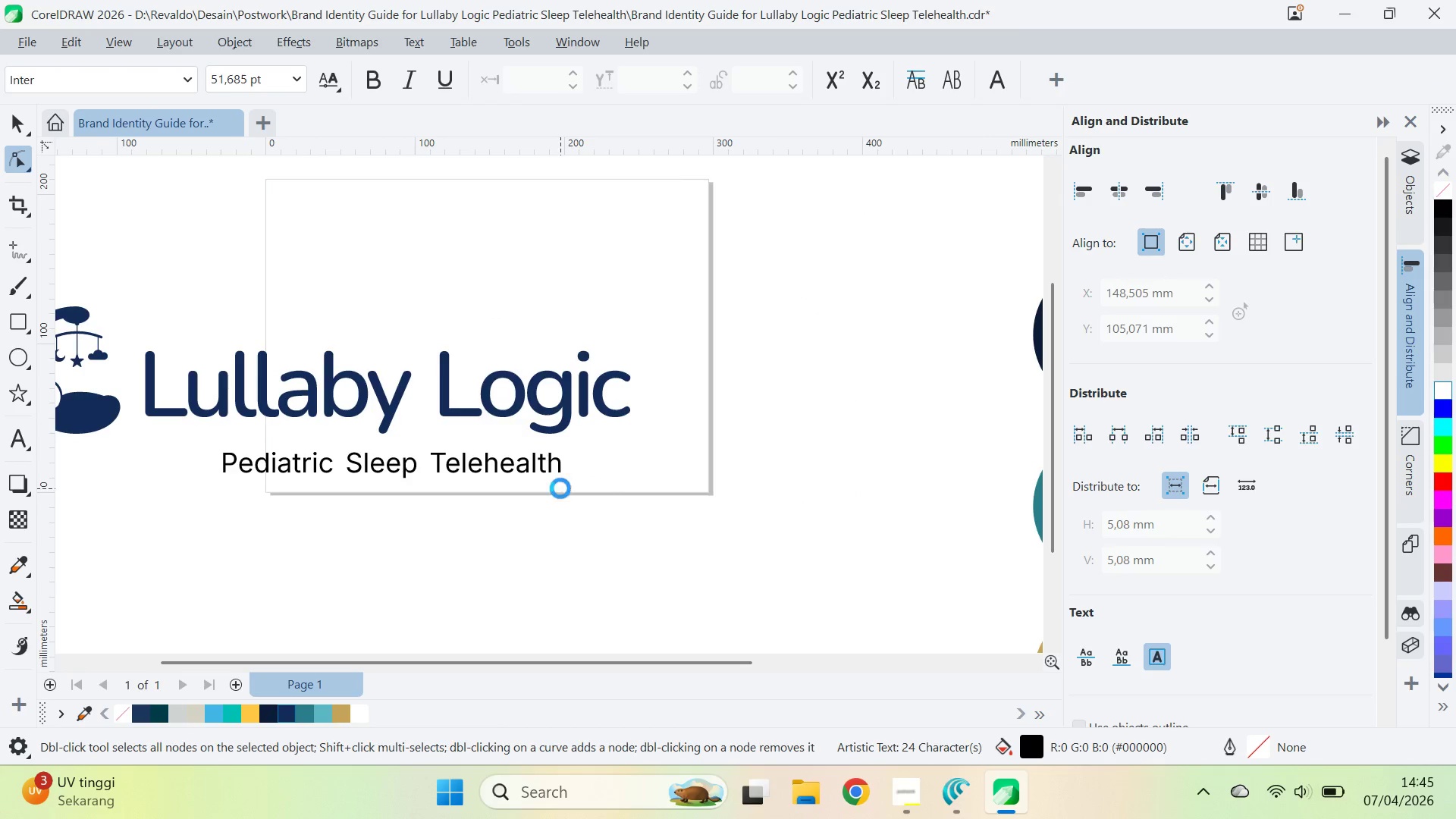 
key(Shift+ShiftLeft)
 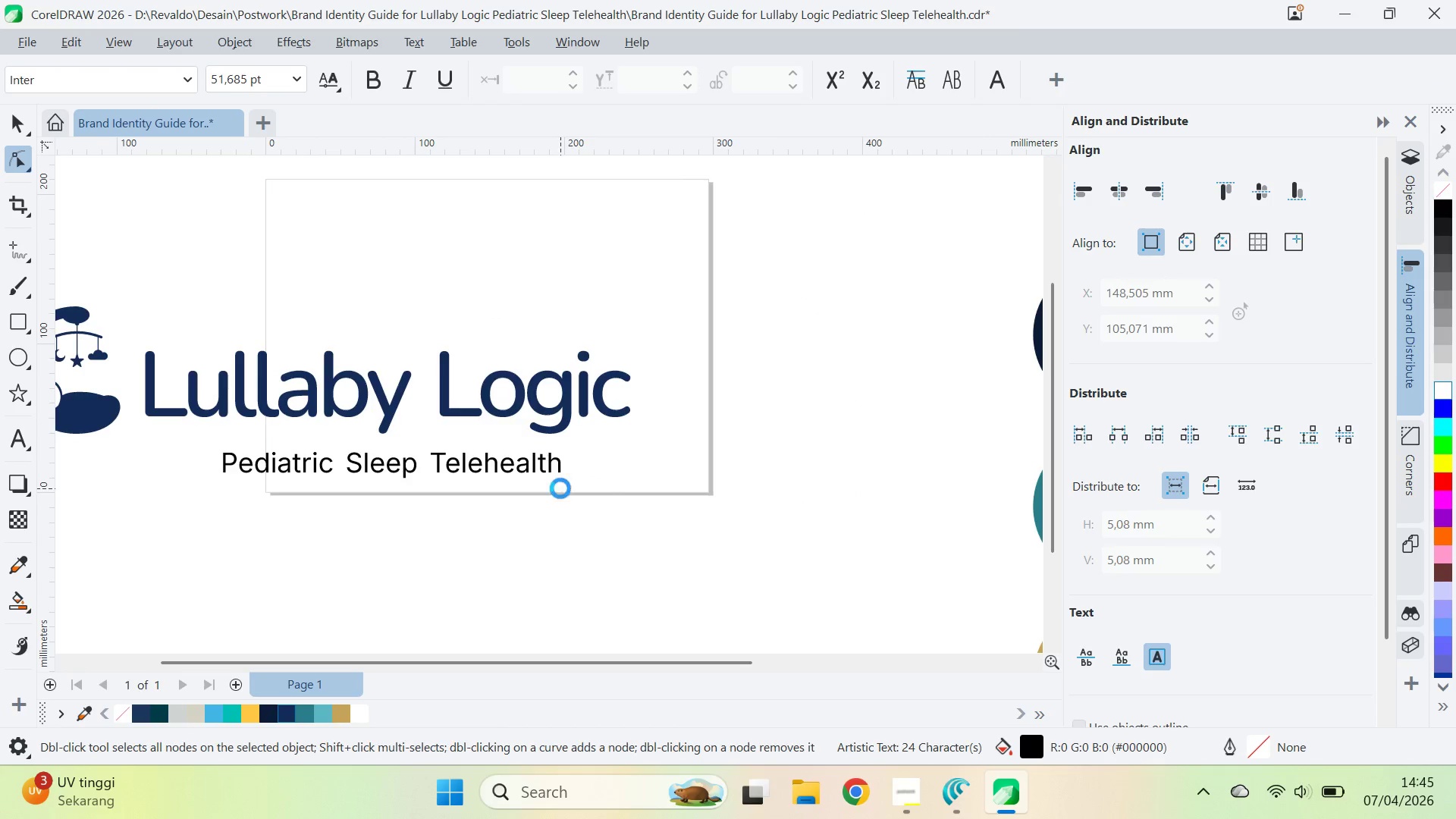 
key(Shift+ShiftLeft)
 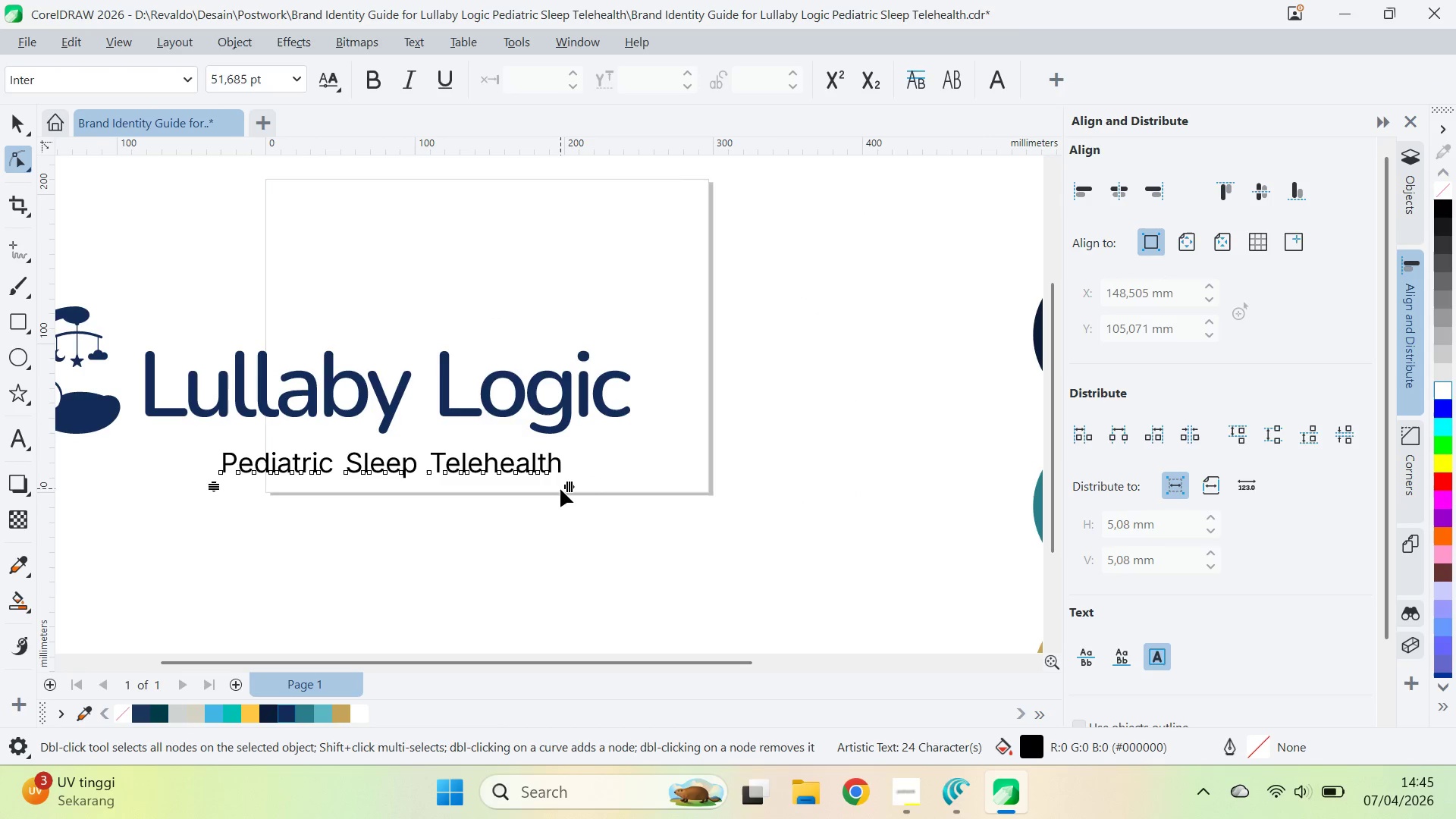 
key(Shift+ShiftLeft)
 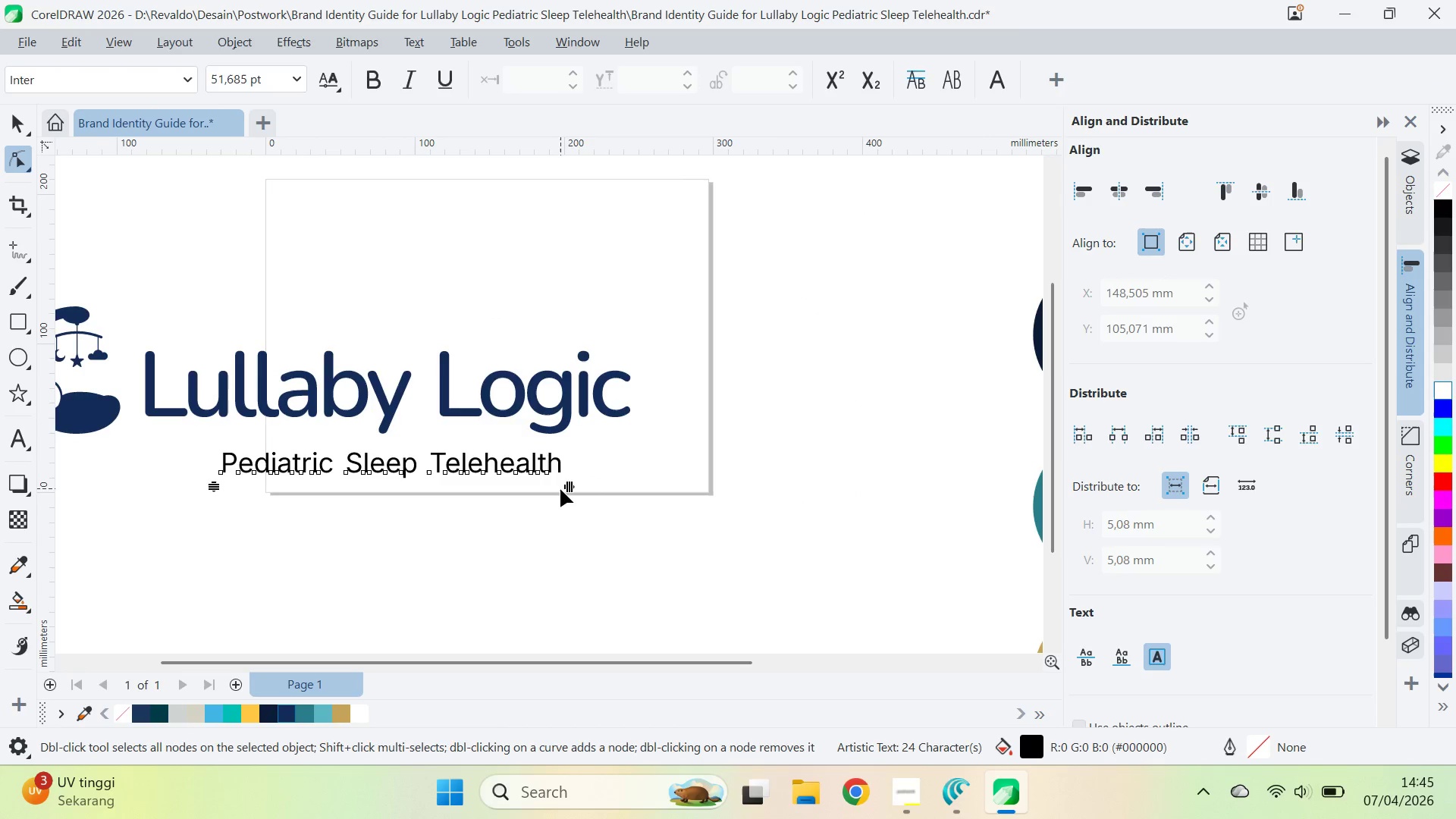 
key(Shift+ShiftLeft)
 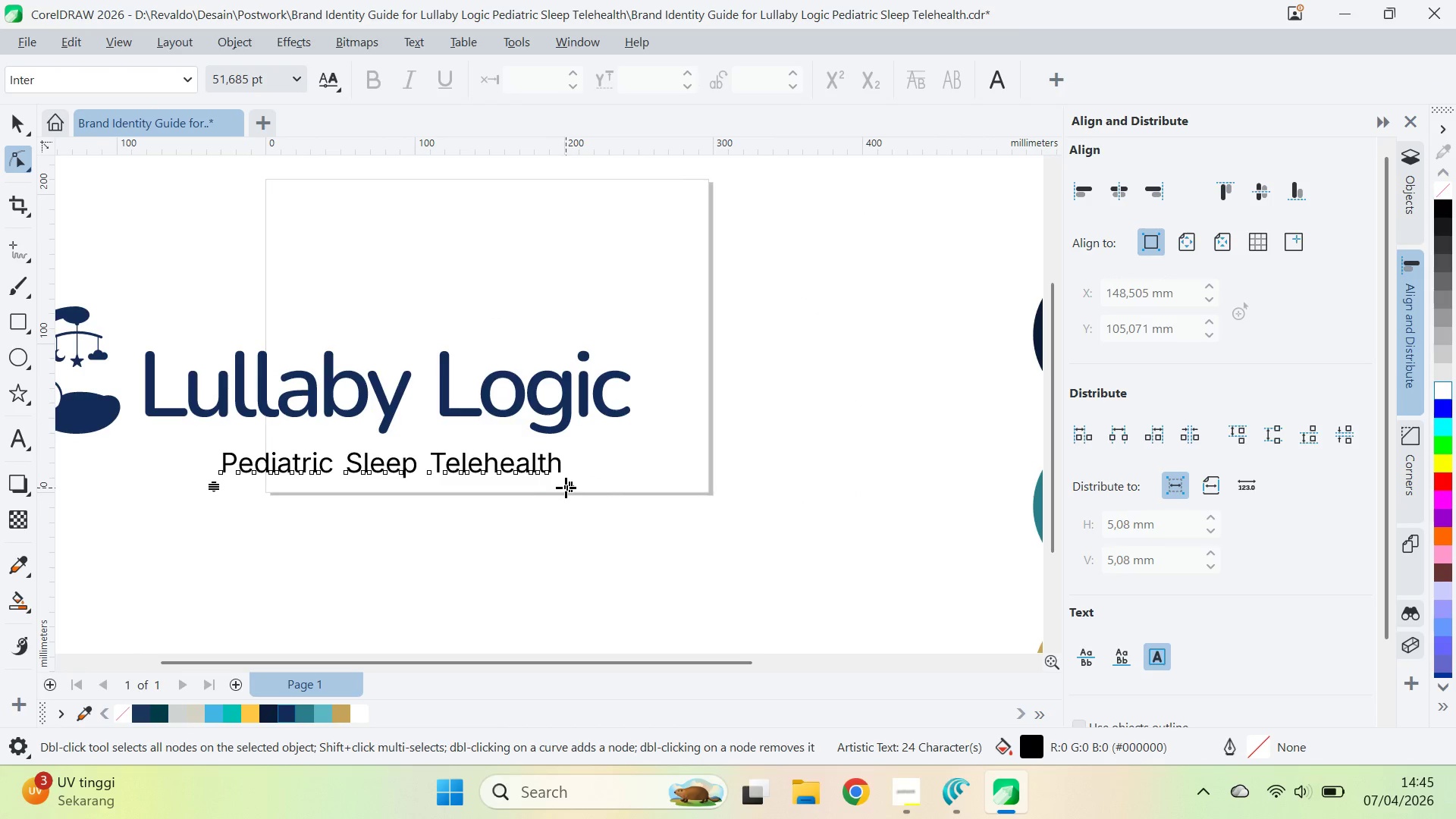 
left_click_drag(start_coordinate=[569, 489], to_coordinate=[631, 488])
 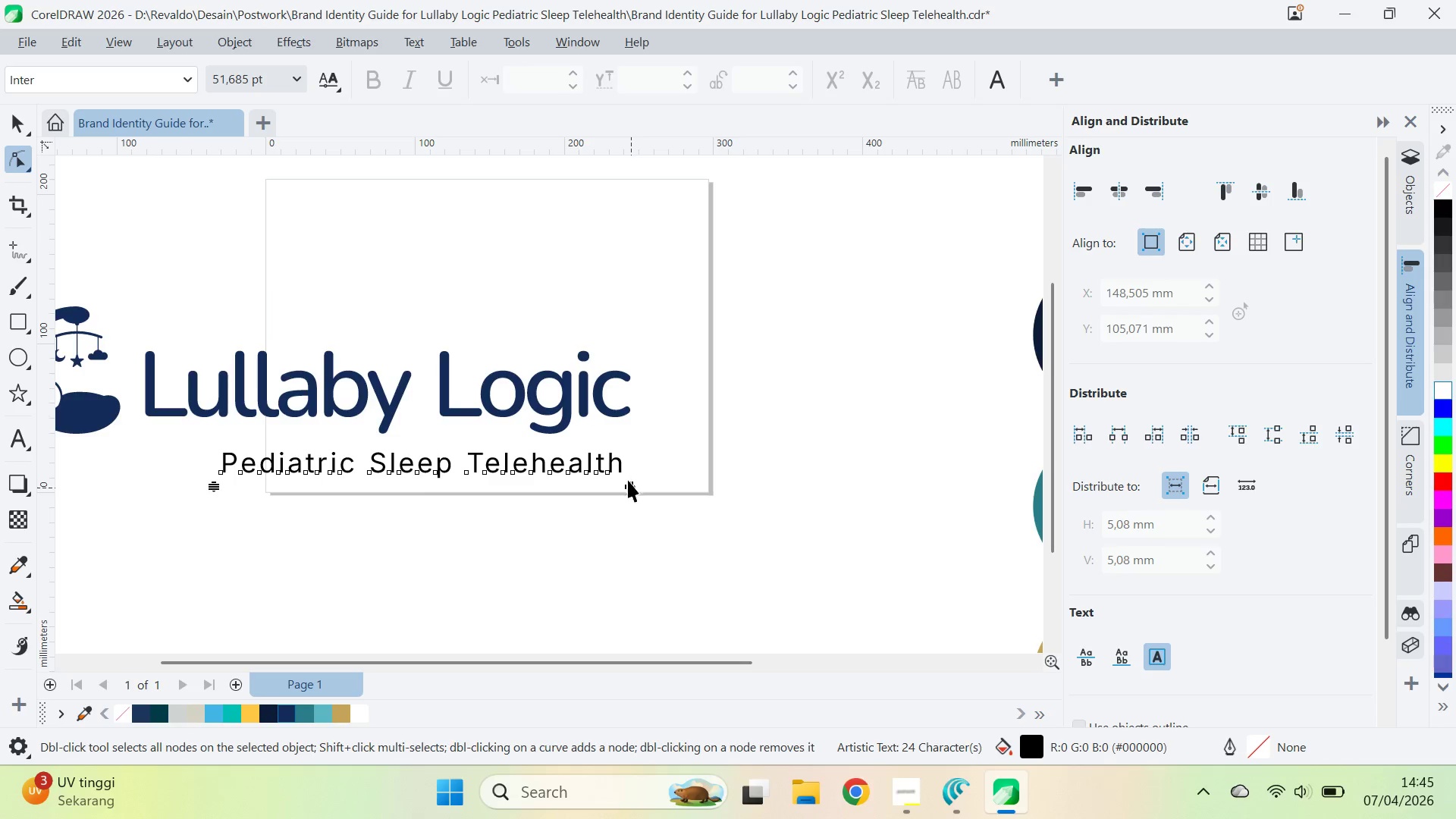 
key(V)
 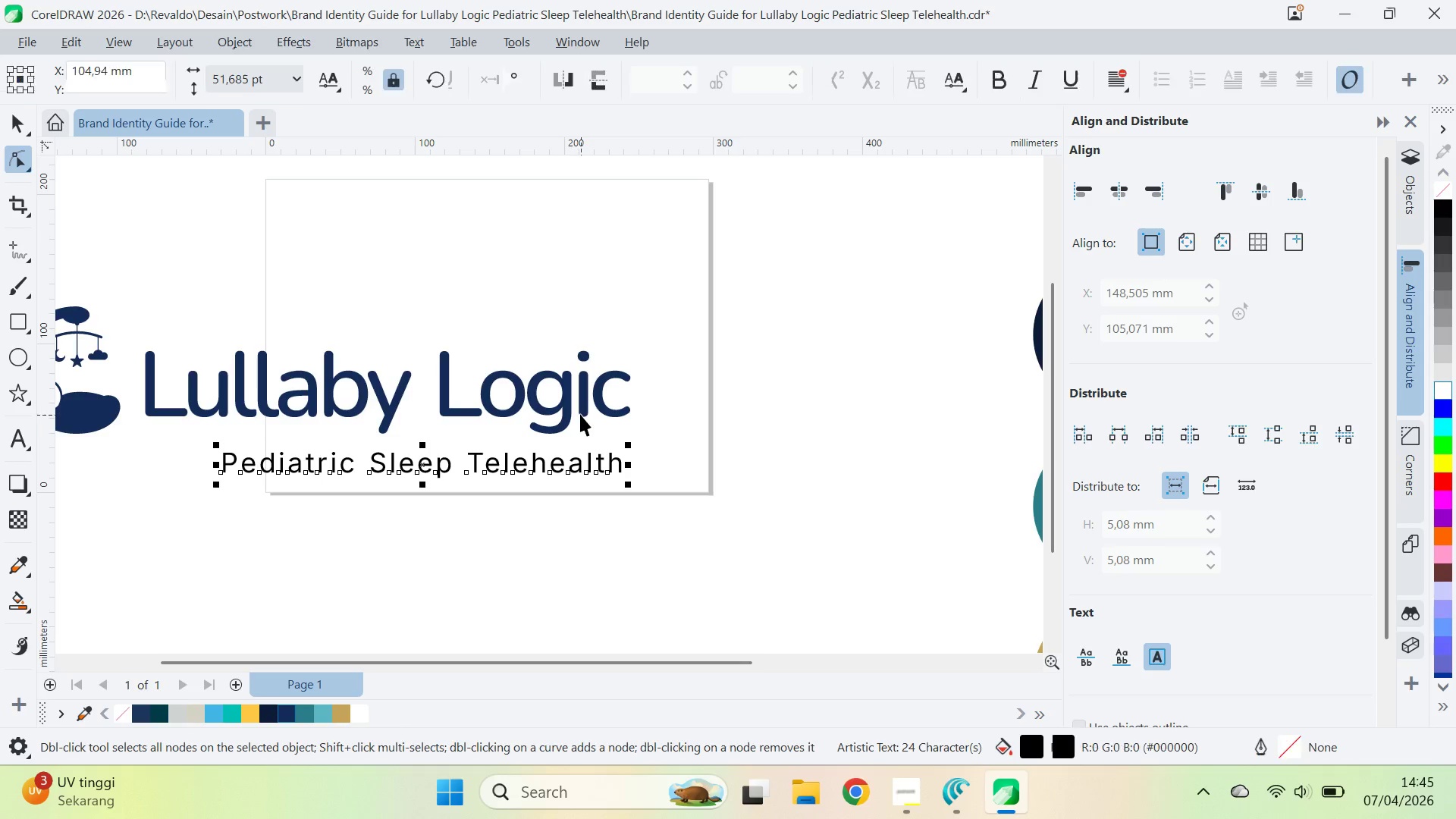 
hold_key(key=ShiftLeft, duration=0.59)
left_click([576, 412])
 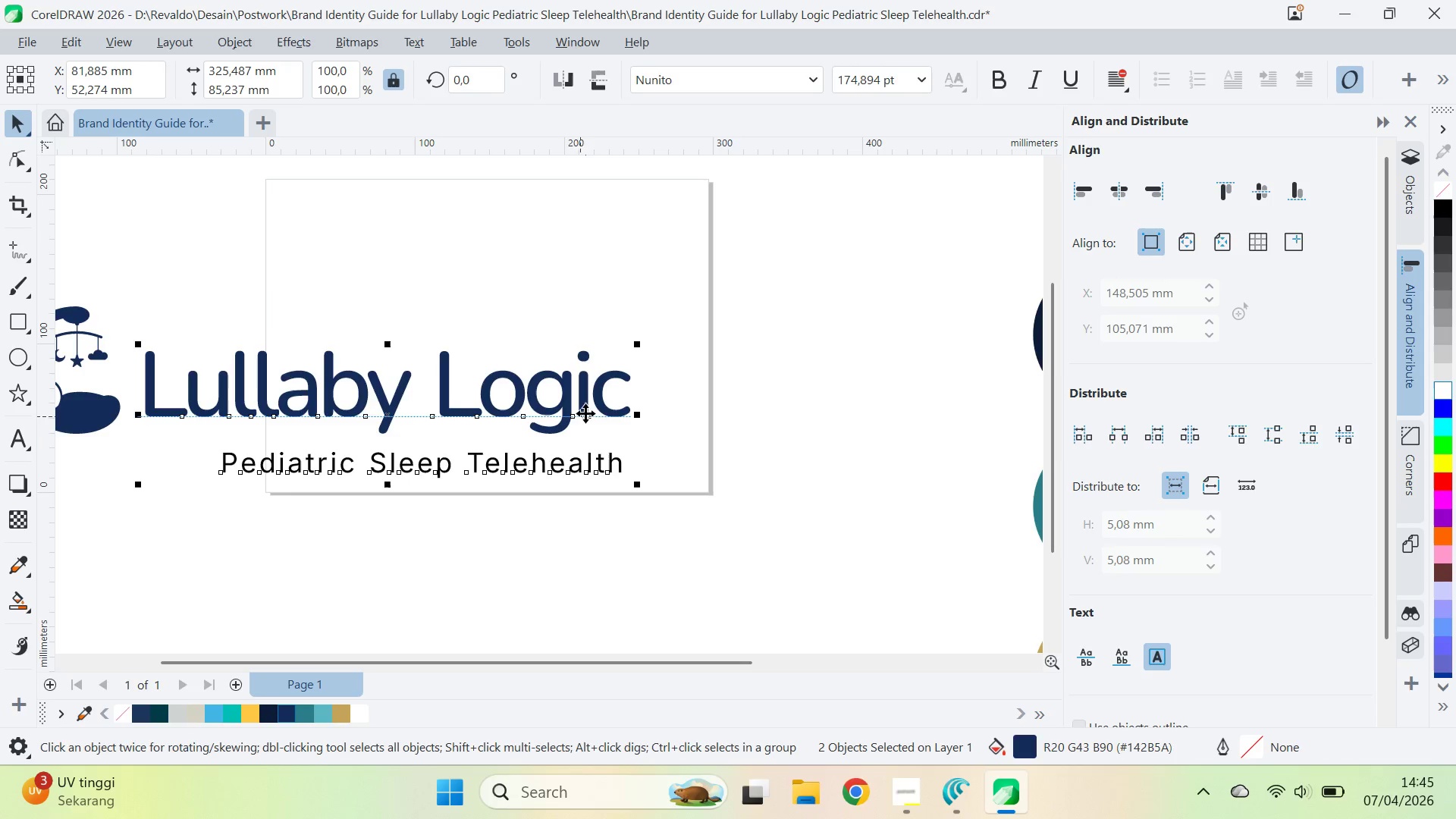 
key(C)
 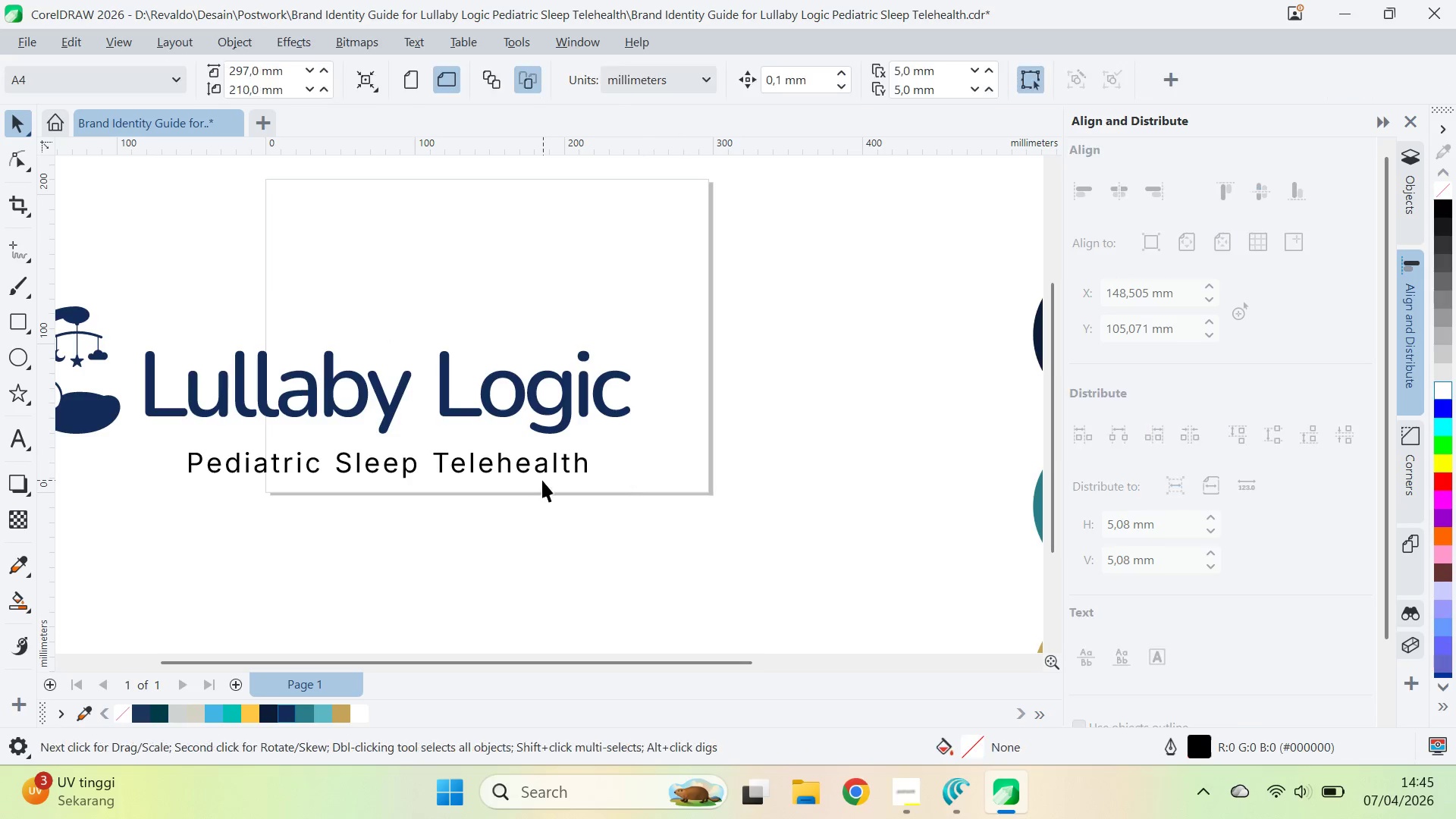 
double_click([542, 476])
 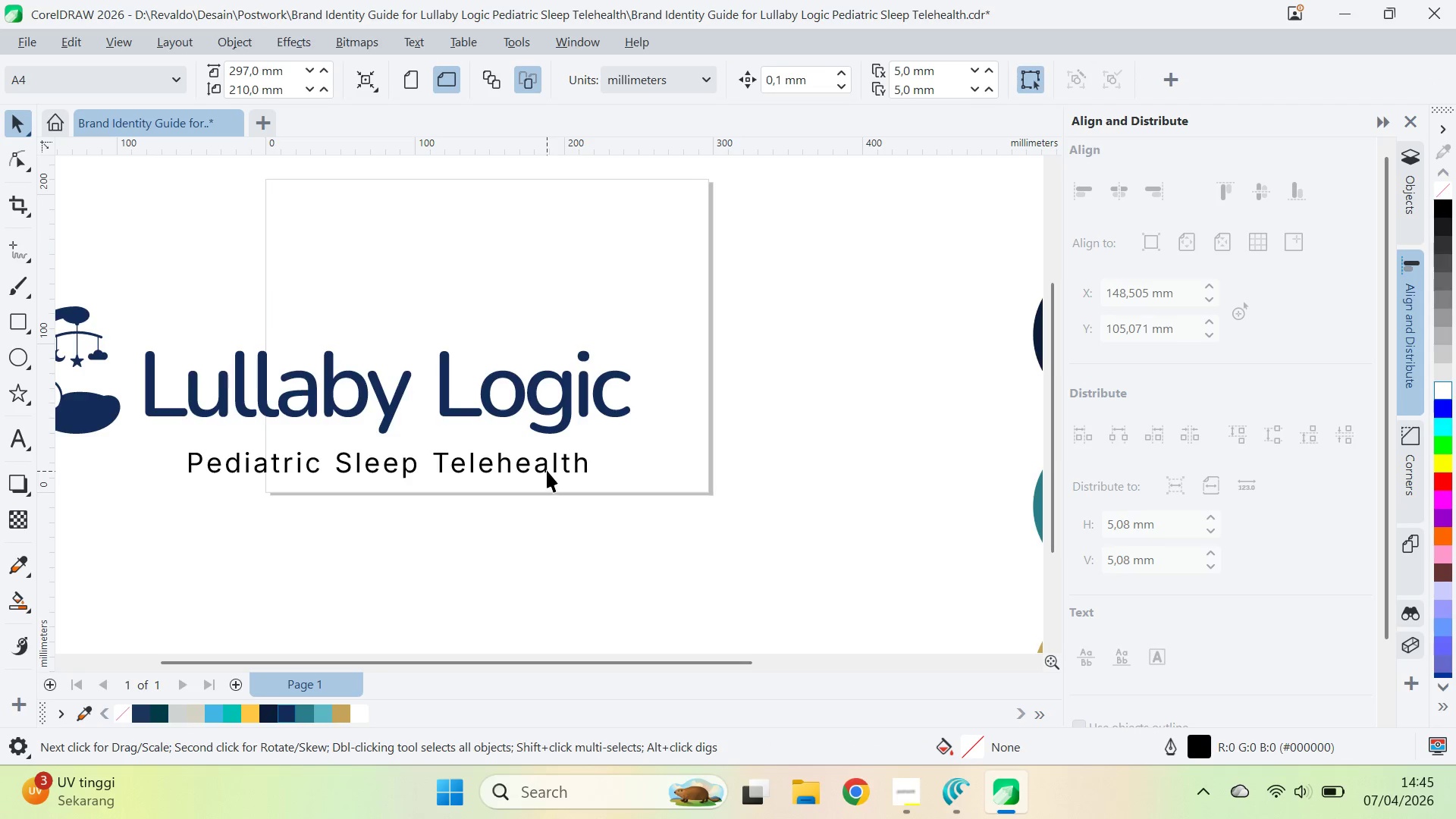 
left_click([547, 470])
 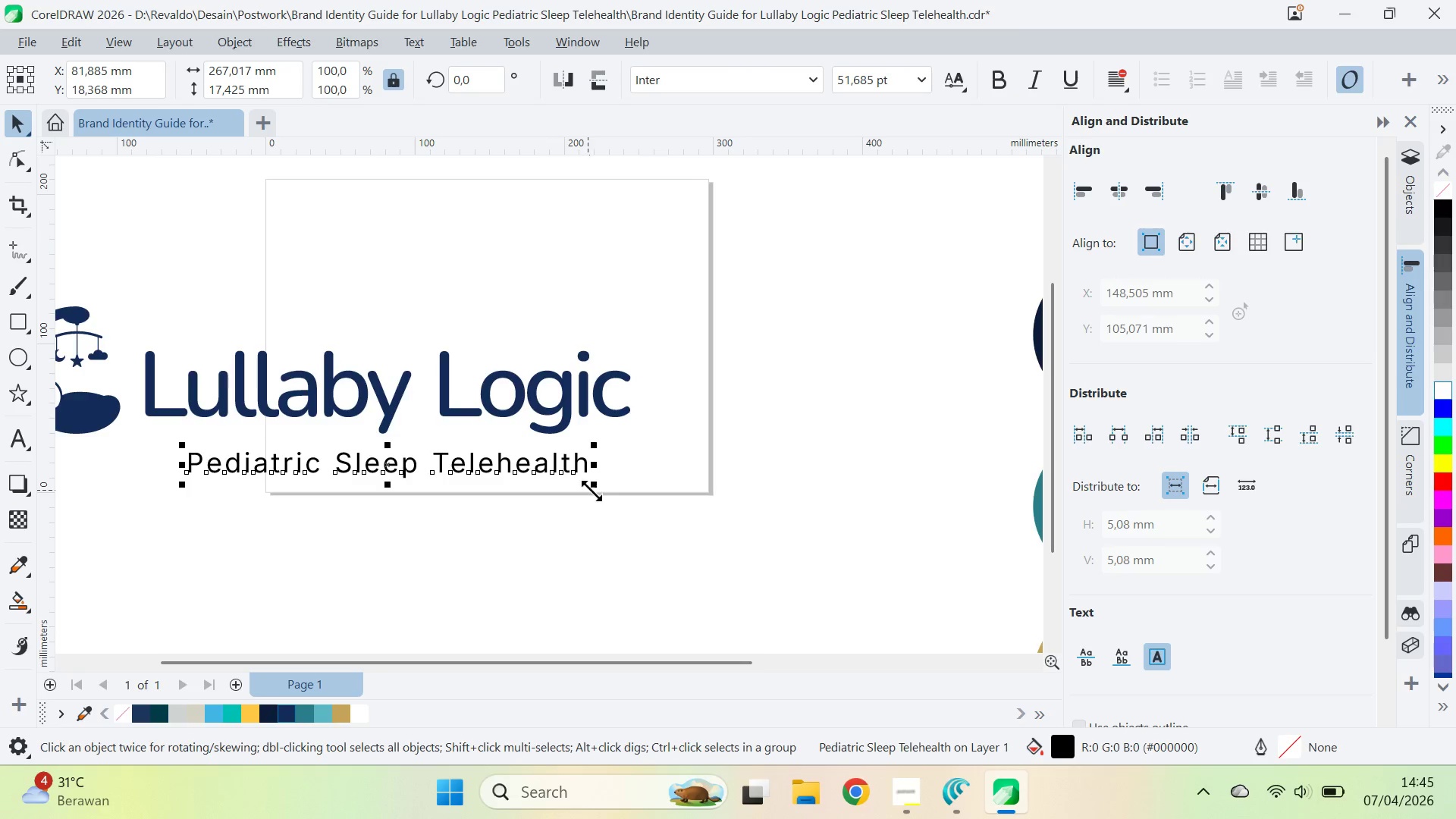 
left_click_drag(start_coordinate=[593, 491], to_coordinate=[541, 502])
 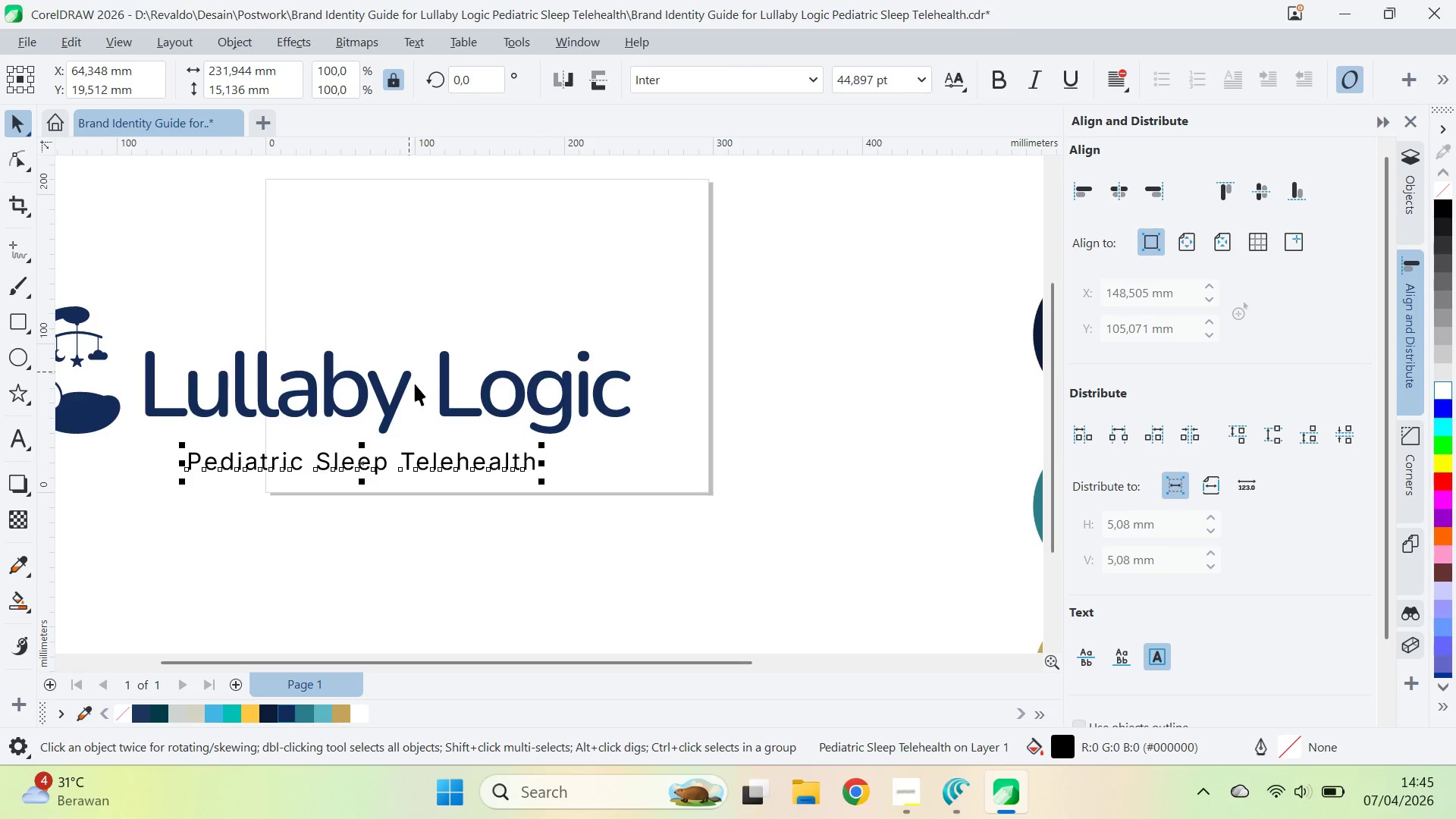 
left_click([404, 390])
 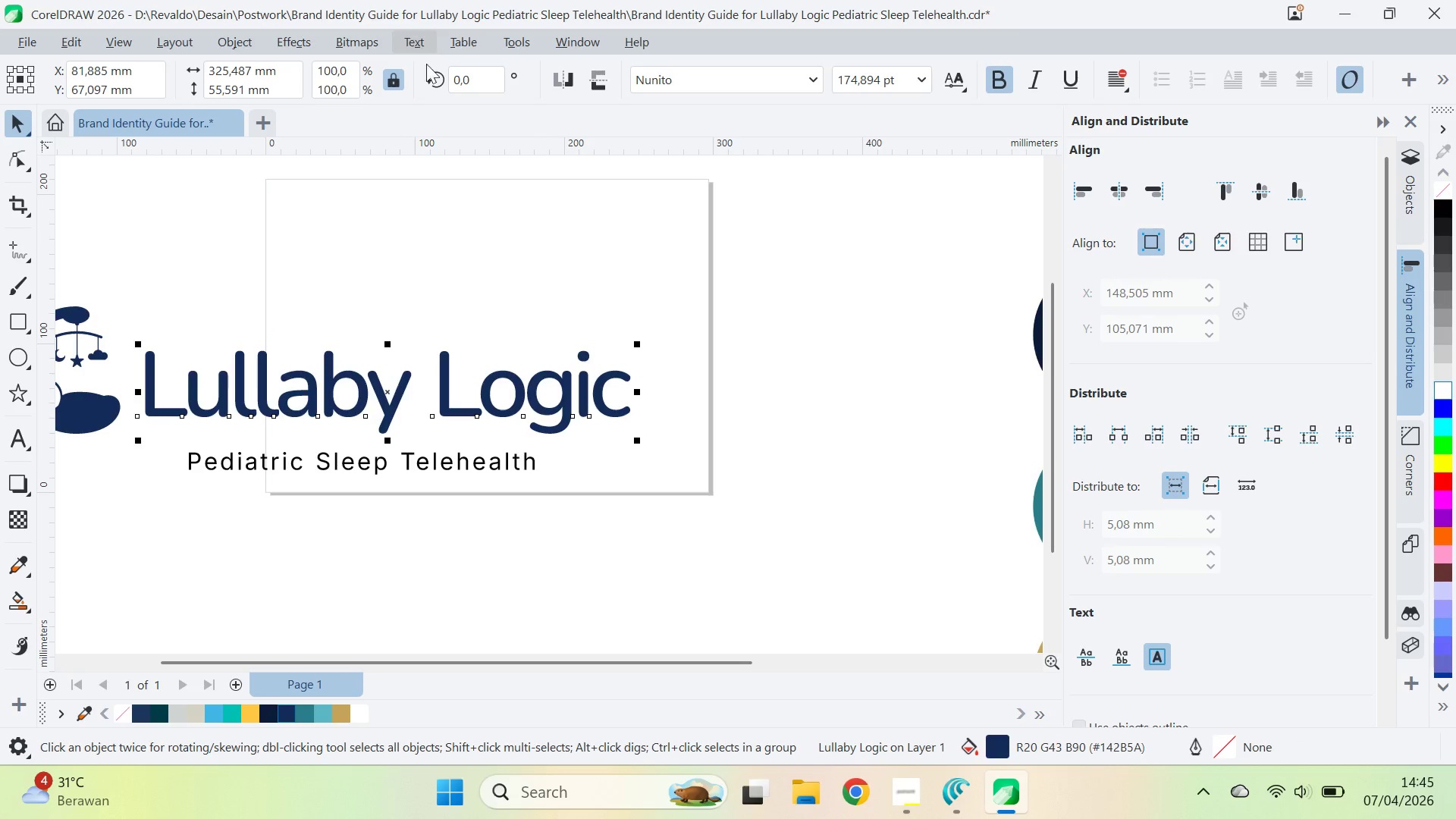 
hold_key(key=ShiftLeft, duration=0.59)
 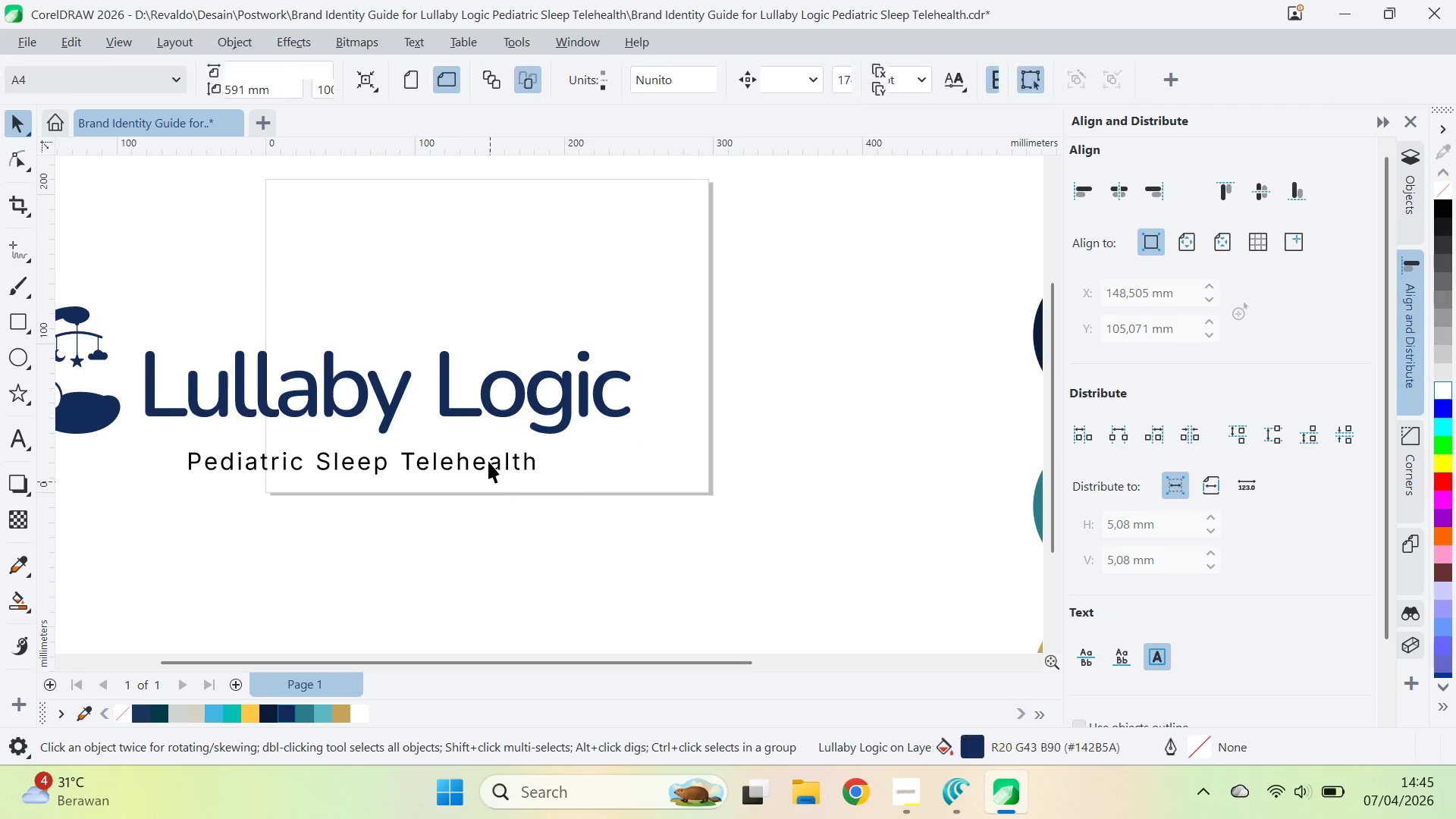 
double_click([488, 460])
 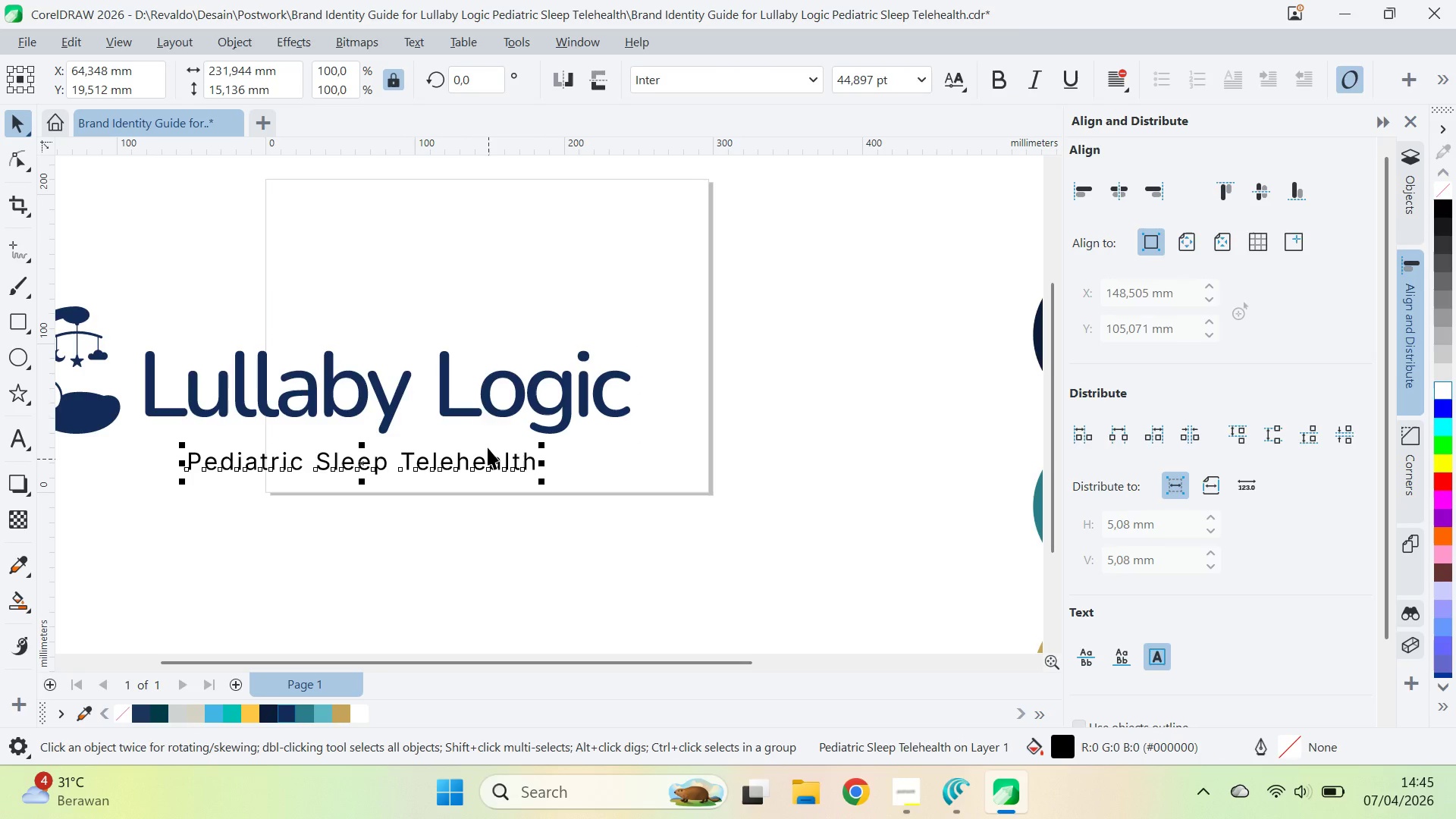 
hold_key(key=ShiftLeft, duration=0.66)
left_click([471, 417])
 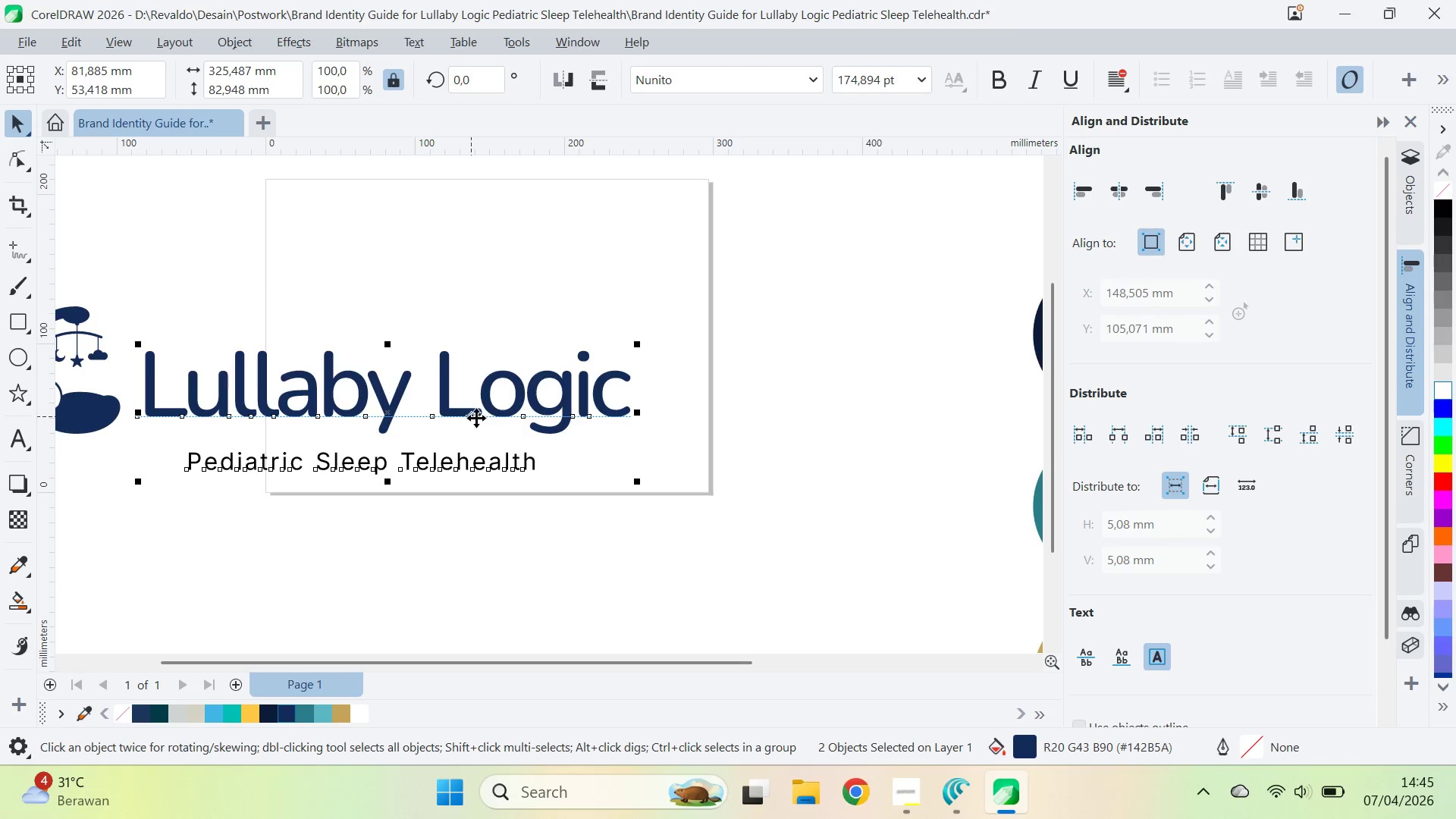 
key(C)
 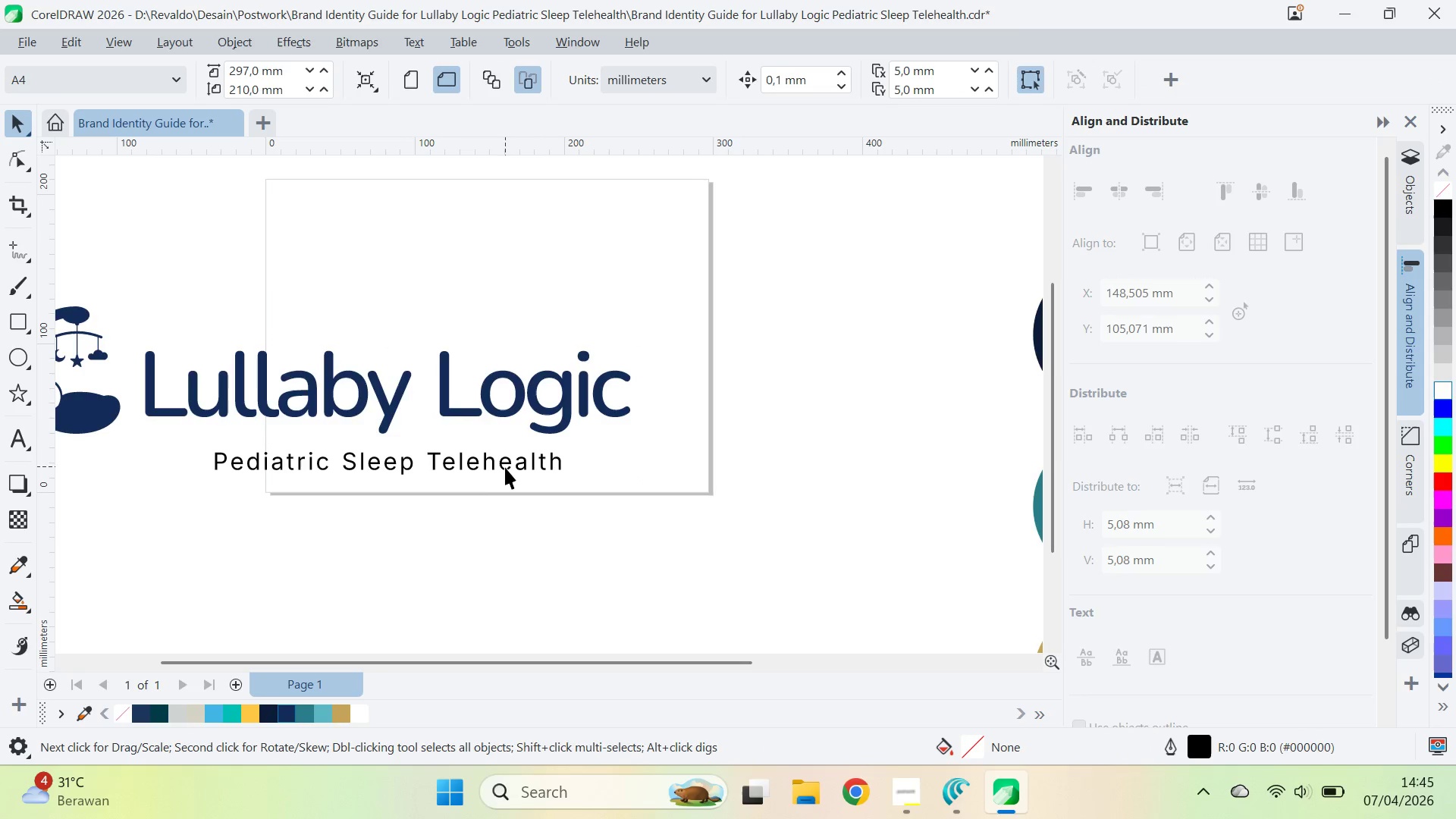 
left_click_drag(start_coordinate=[507, 472], to_coordinate=[389, 457])
 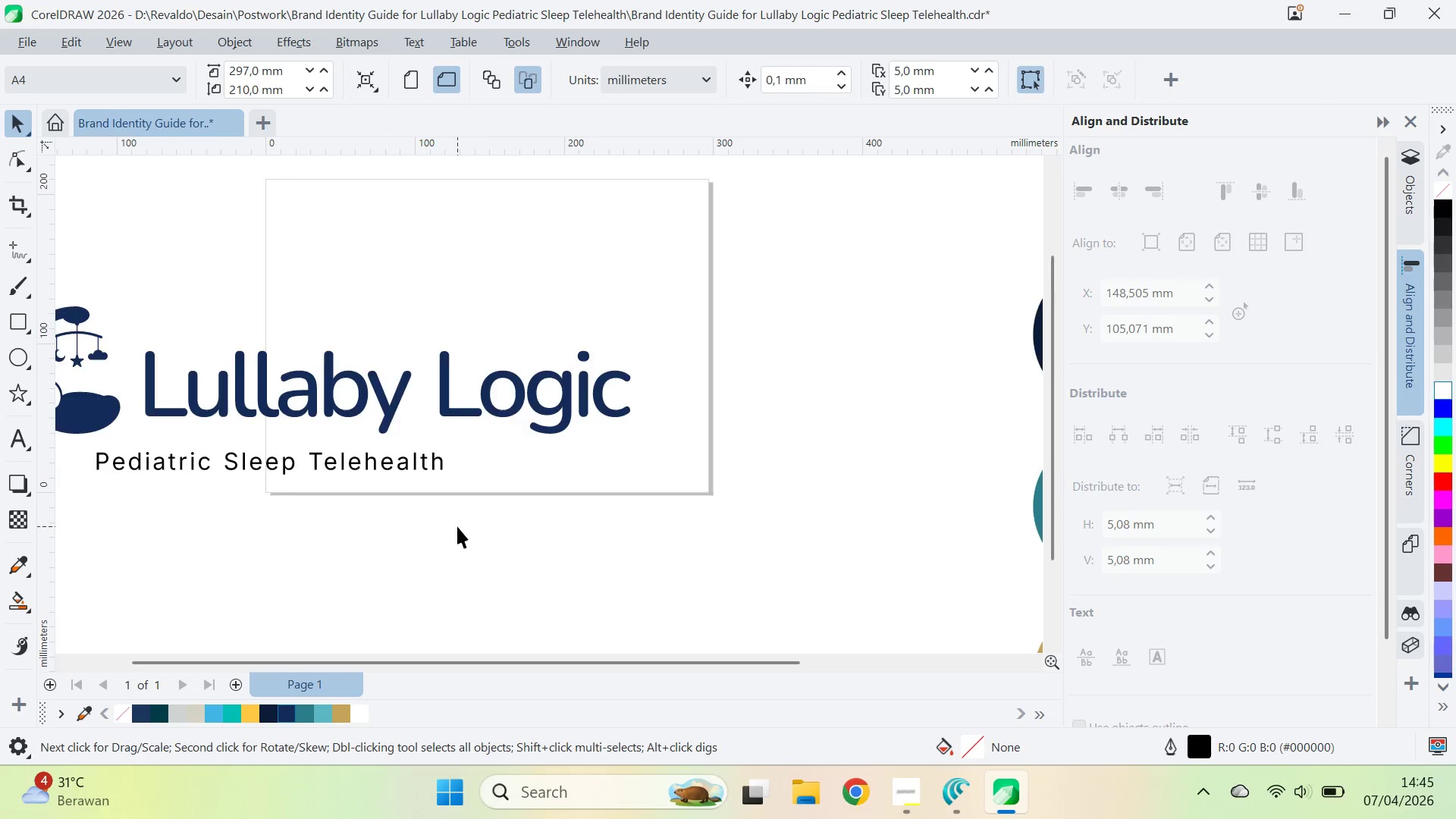 
hold_key(key=ShiftLeft, duration=0.58)
 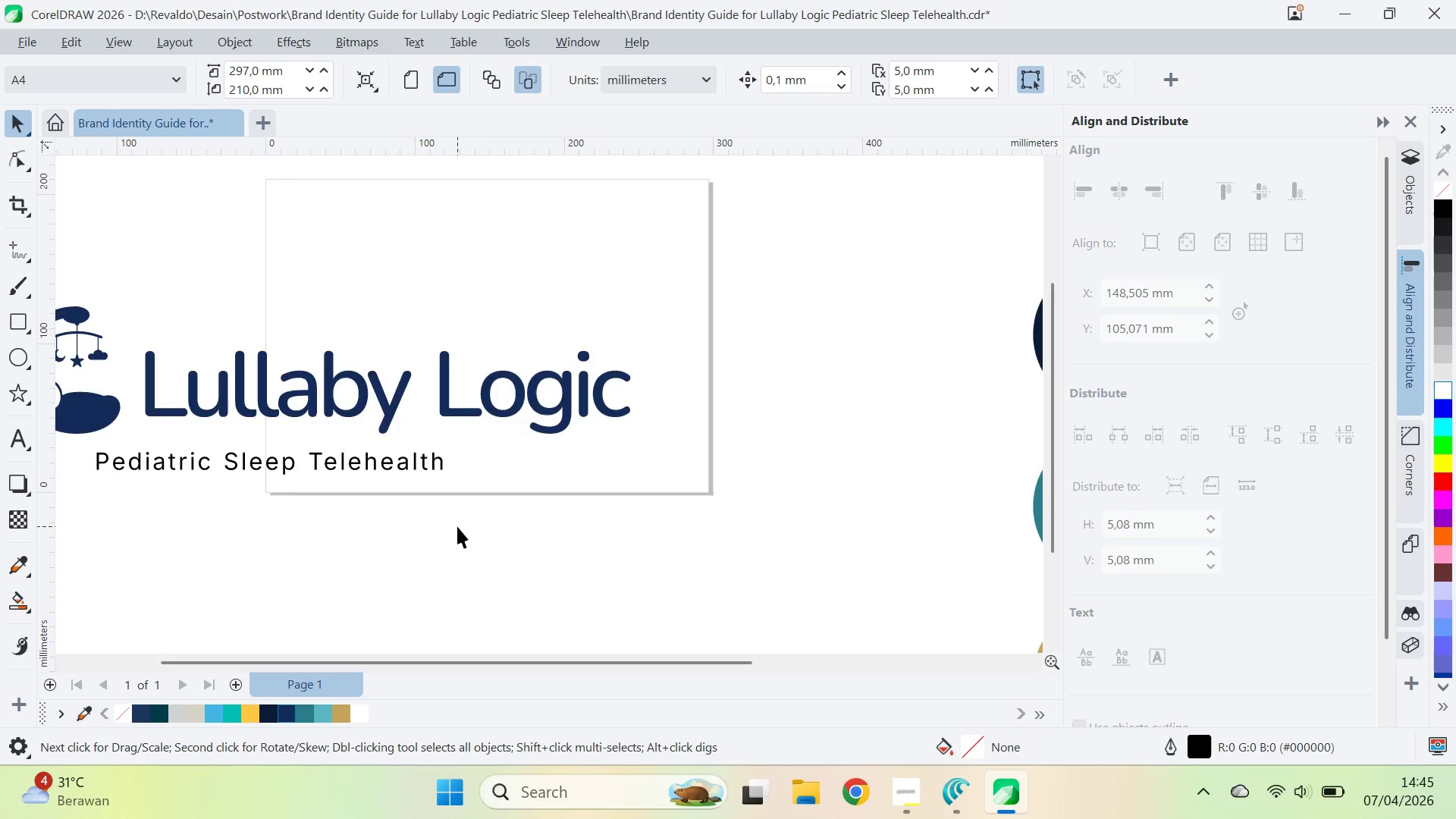 
scroll: coordinate [457, 526], scroll_direction: none, amount: 0.0
 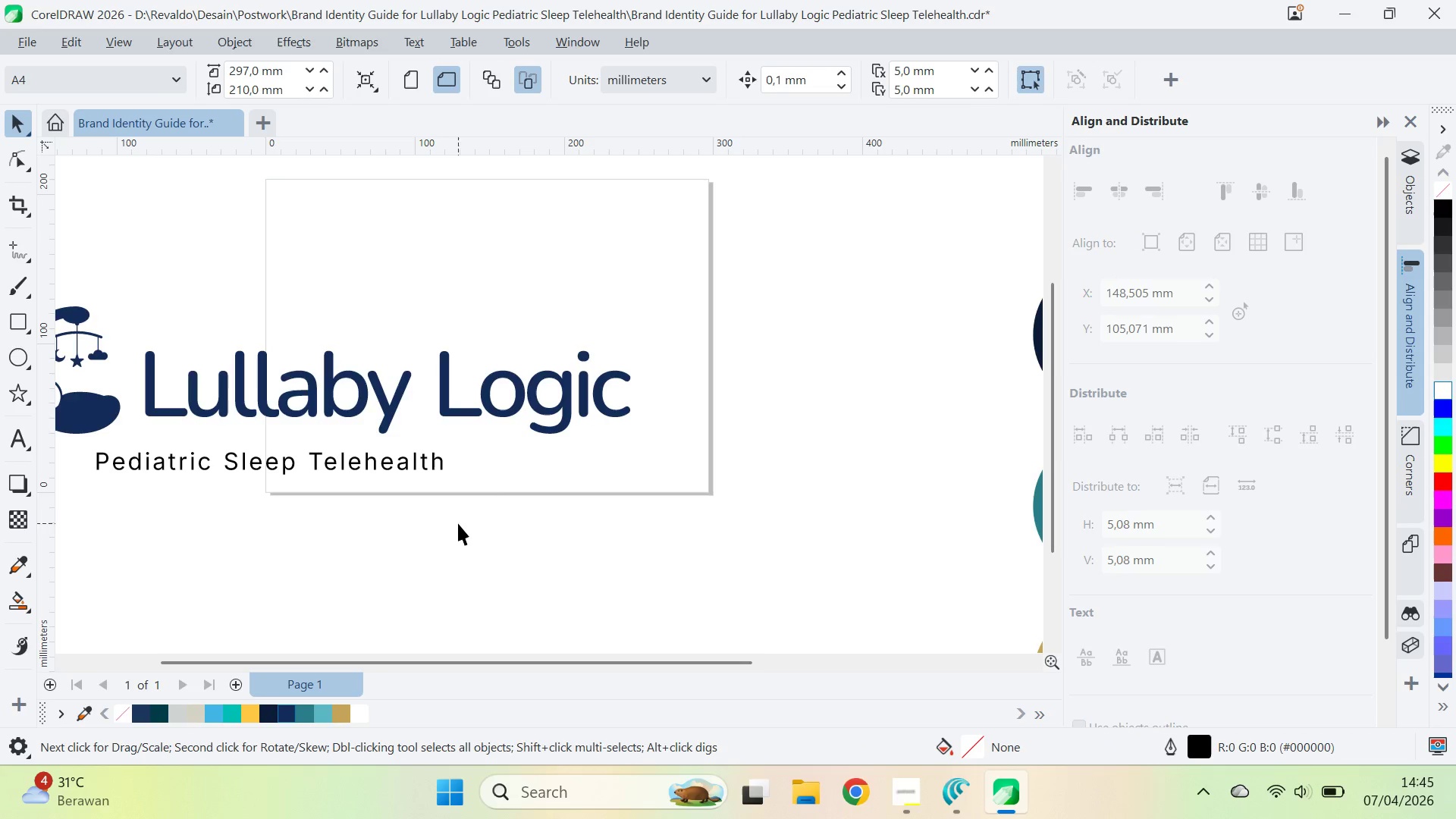 
key(Control+Z)
 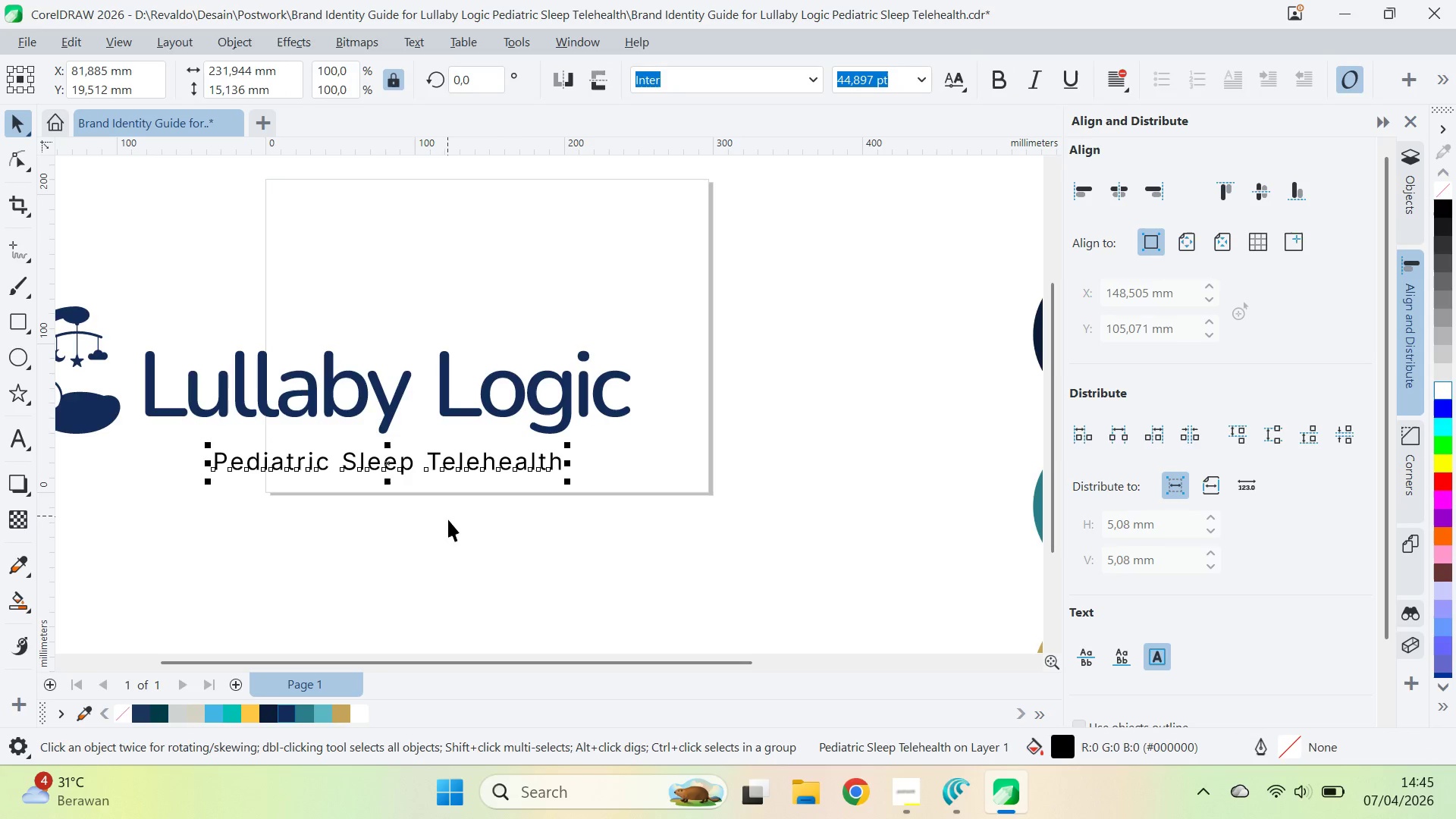 
left_click_drag(start_coordinate=[450, 521], to_coordinate=[444, 518])
 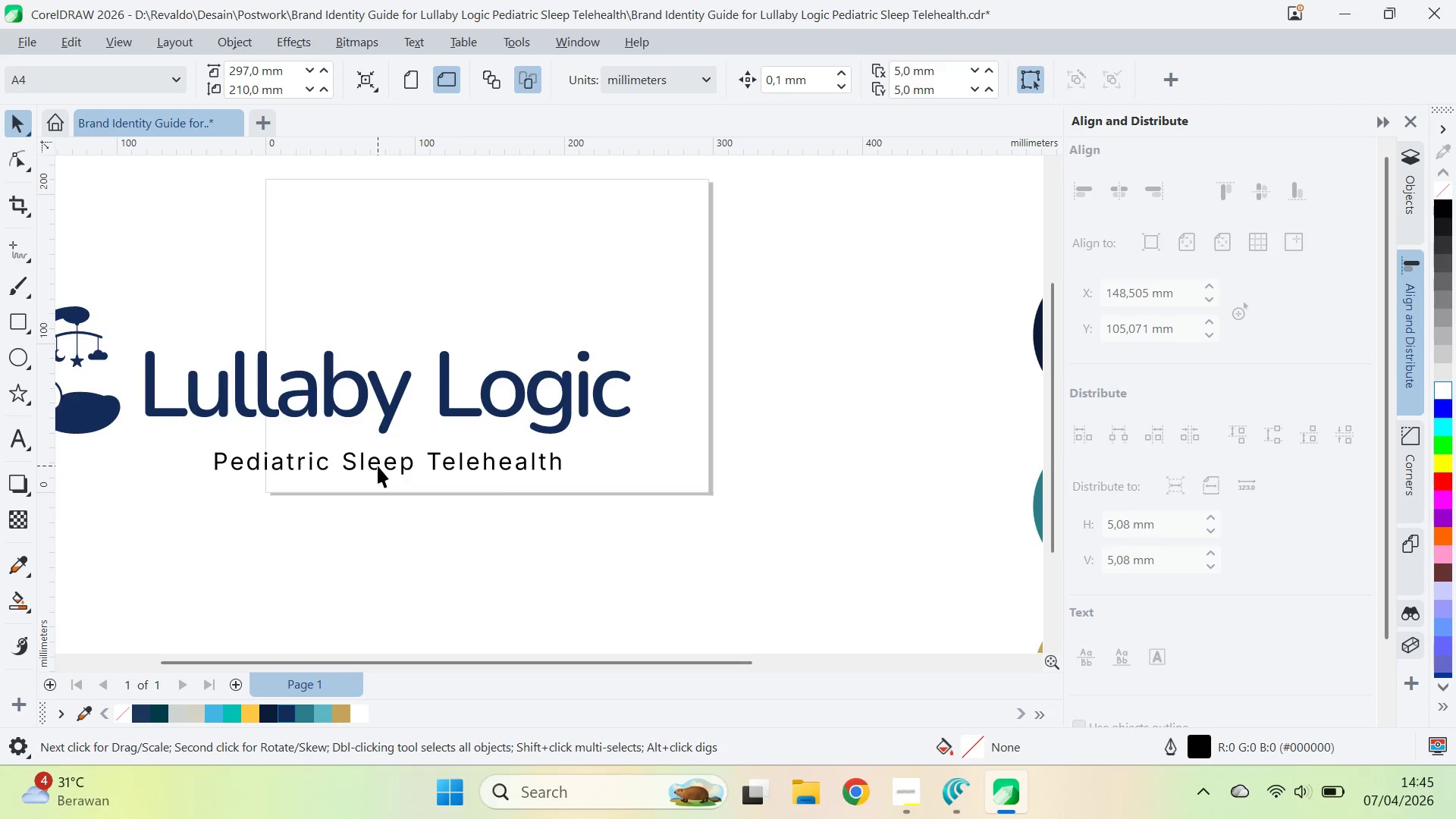 
double_click([378, 466])
 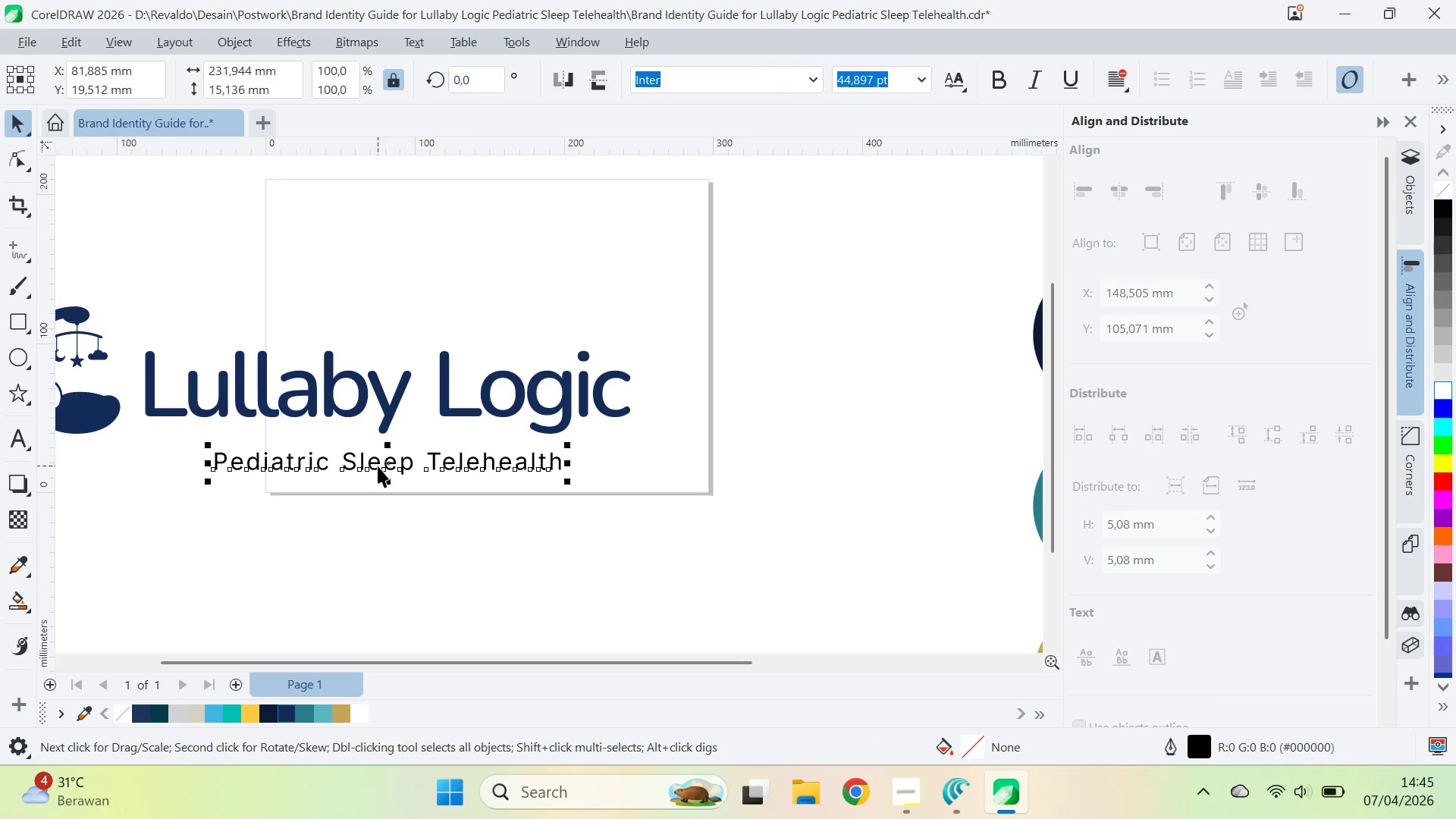 
key(Control+Z)
 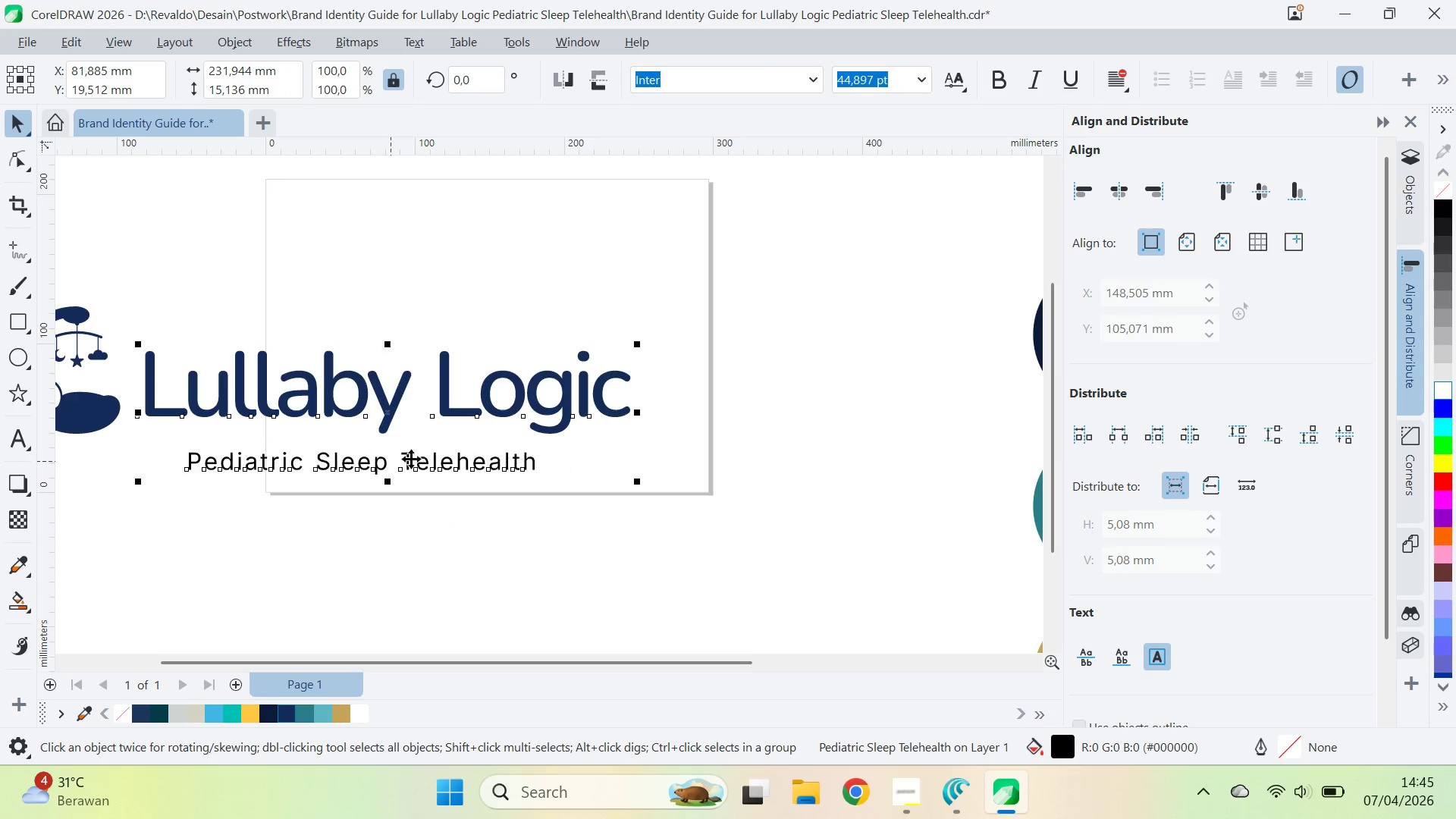 
key(Control+Z)
 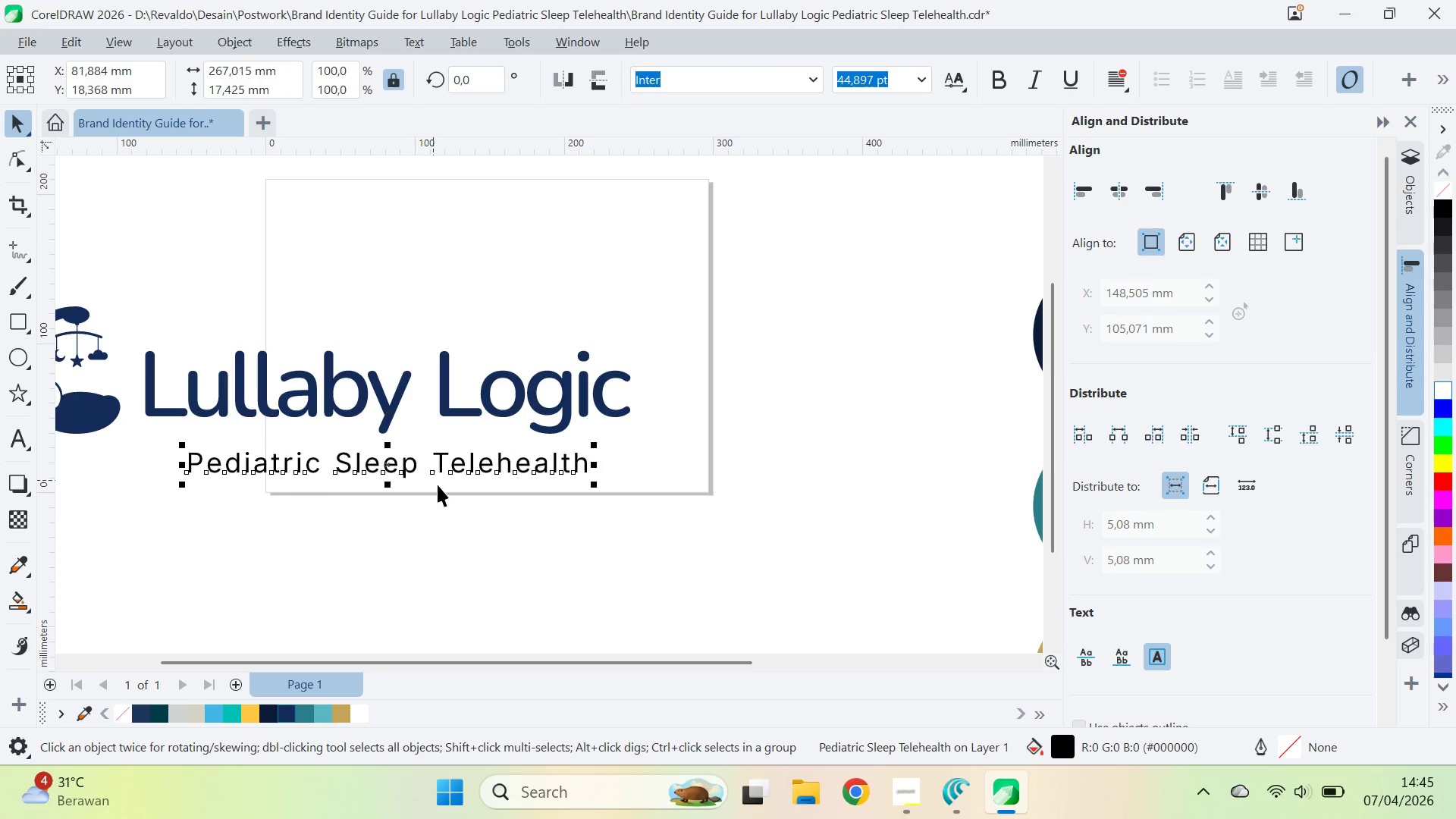 
key(Control+Z)
 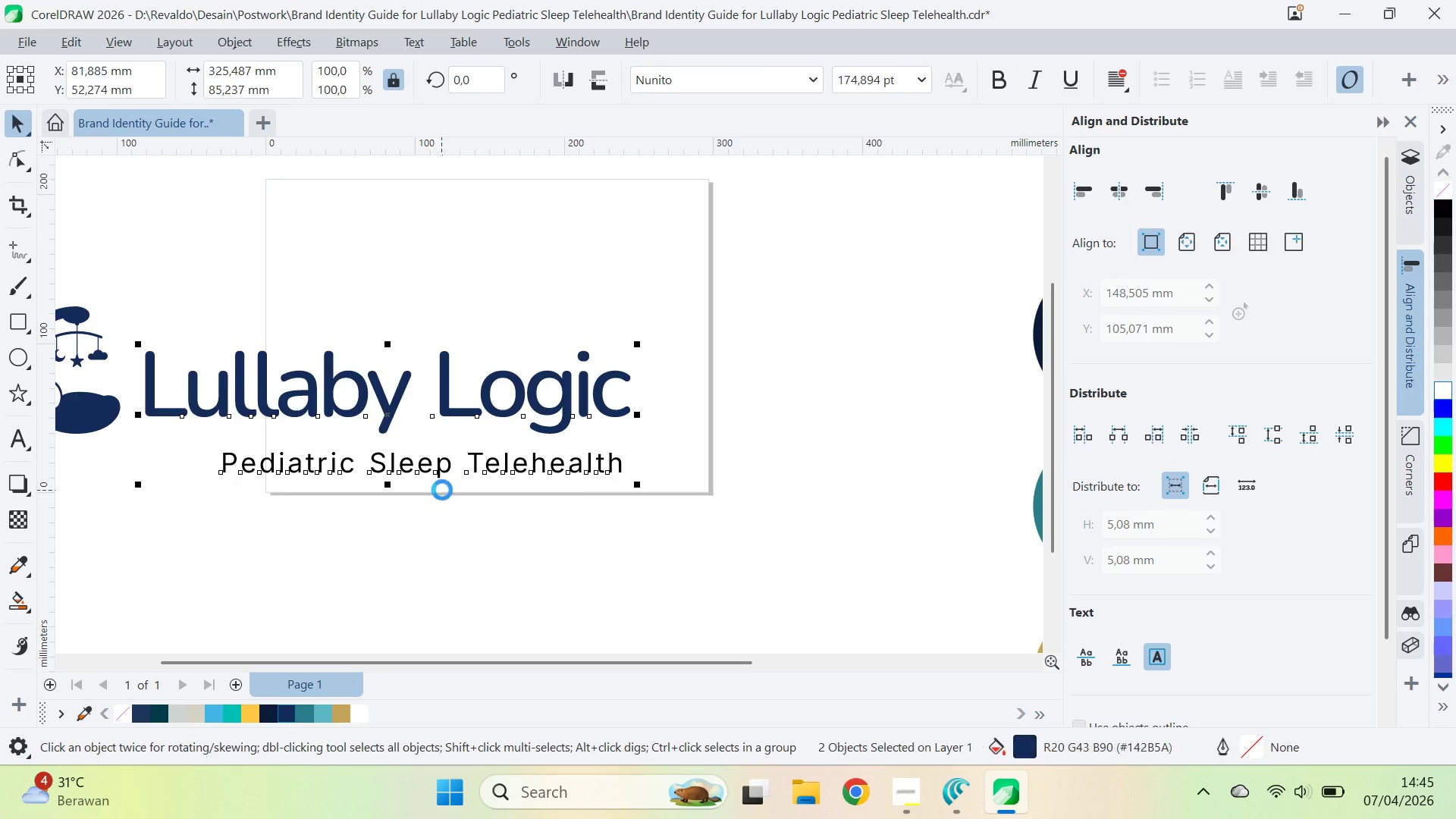 
key(Control+Z)
 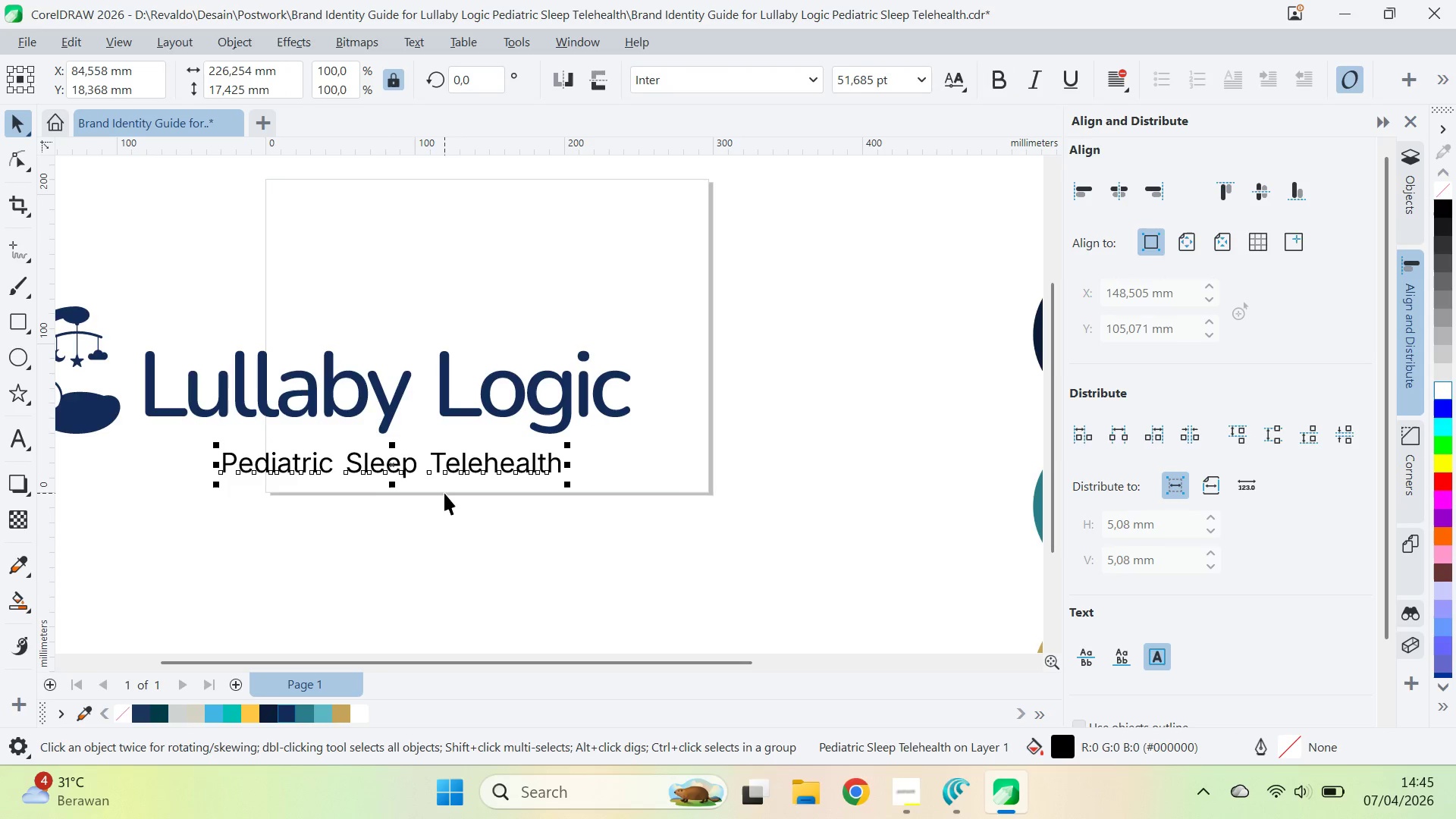 
key(Control+Z)
 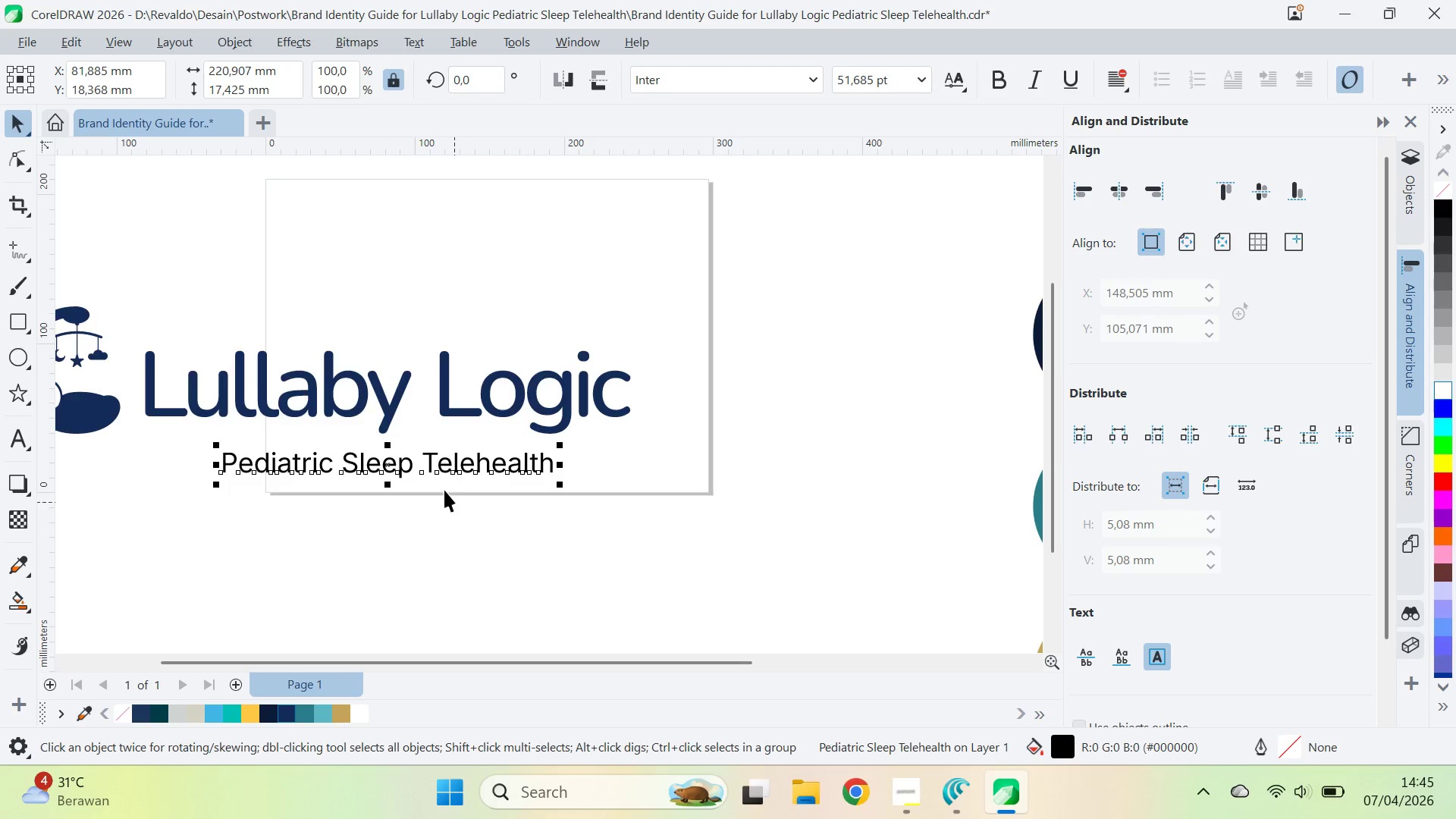 
left_click([440, 483])
 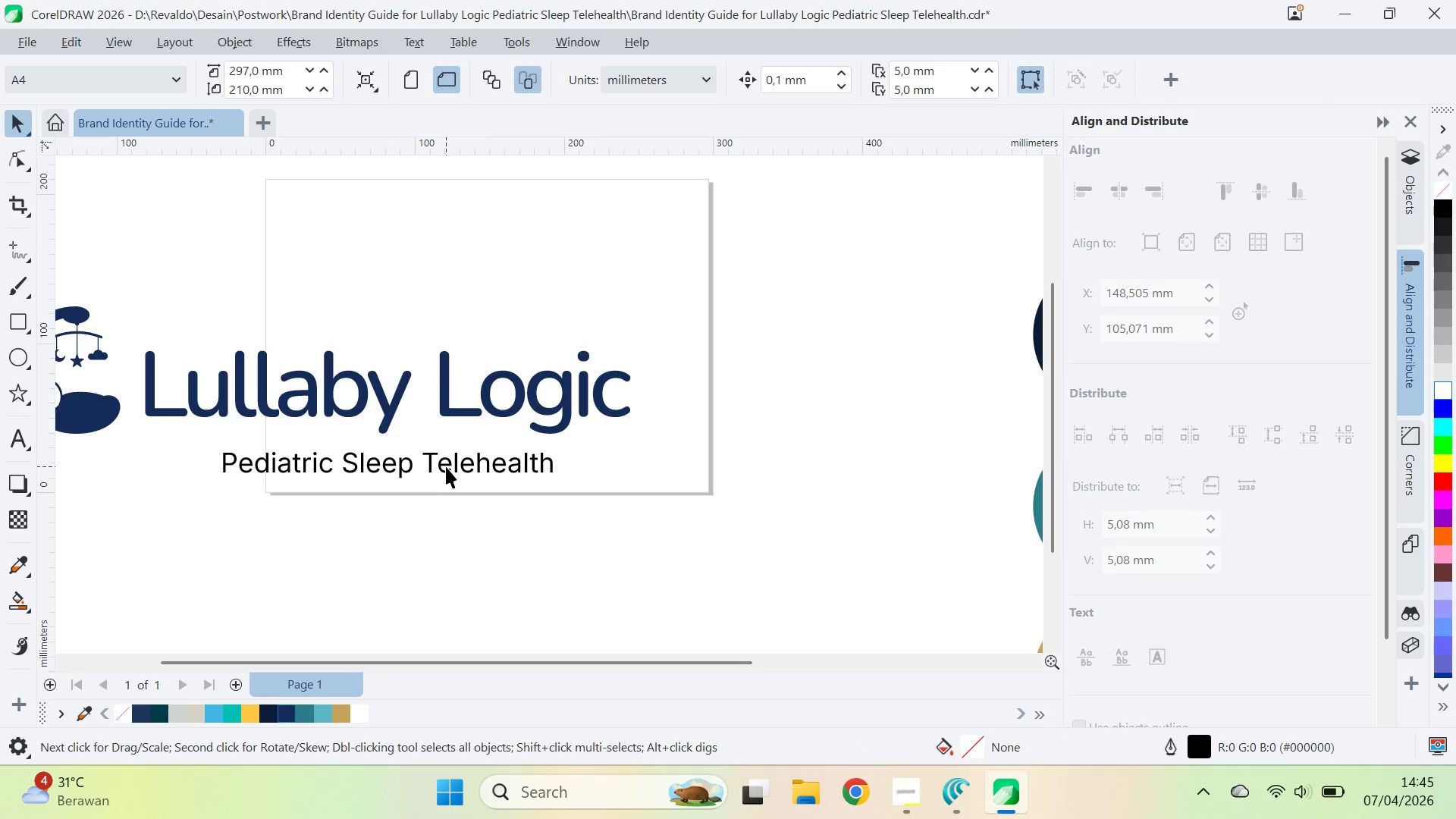 
left_click_drag(start_coordinate=[446, 466], to_coordinate=[446, 457])
 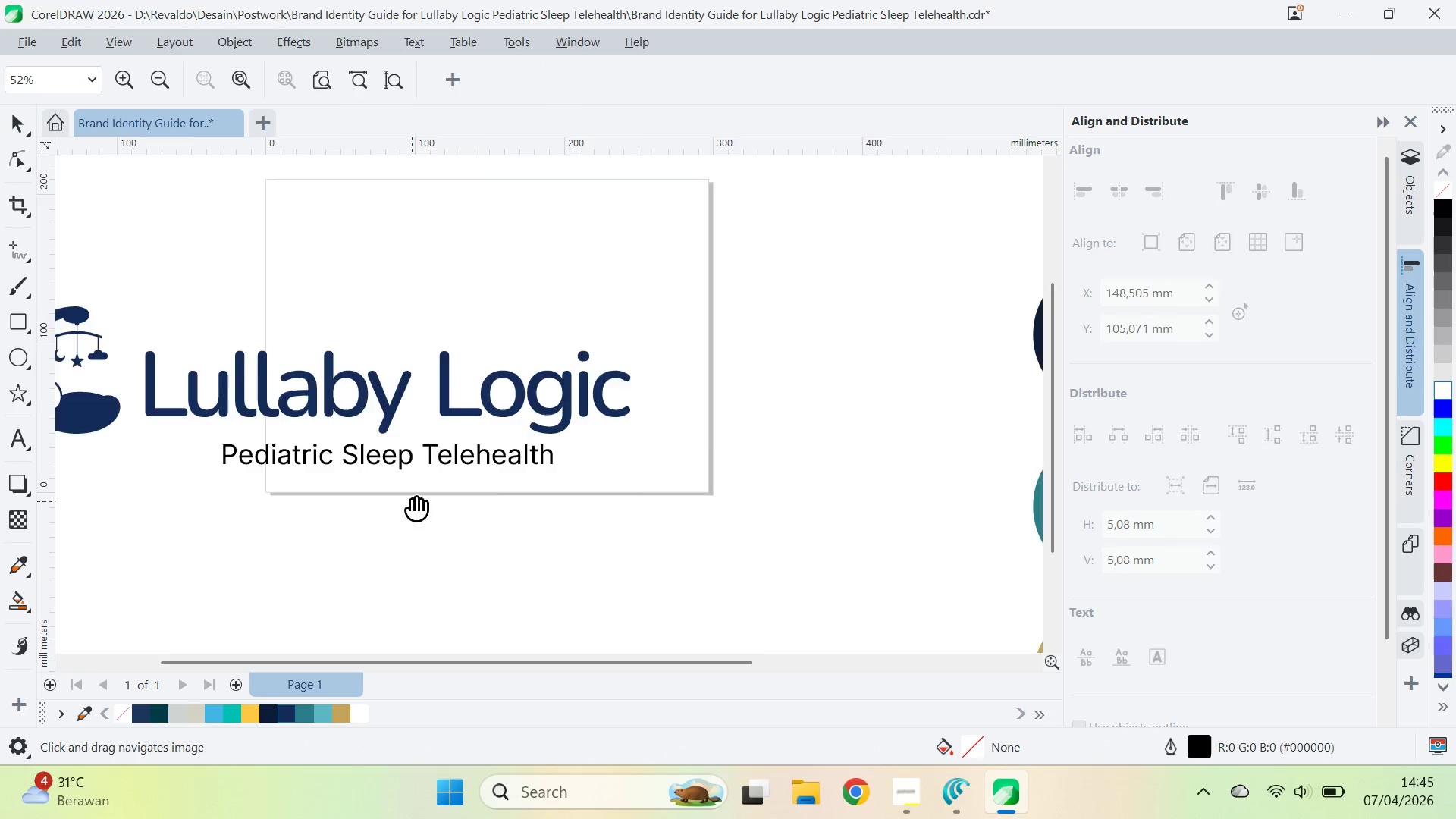 
hold_key(key=ShiftLeft, duration=1.26)
 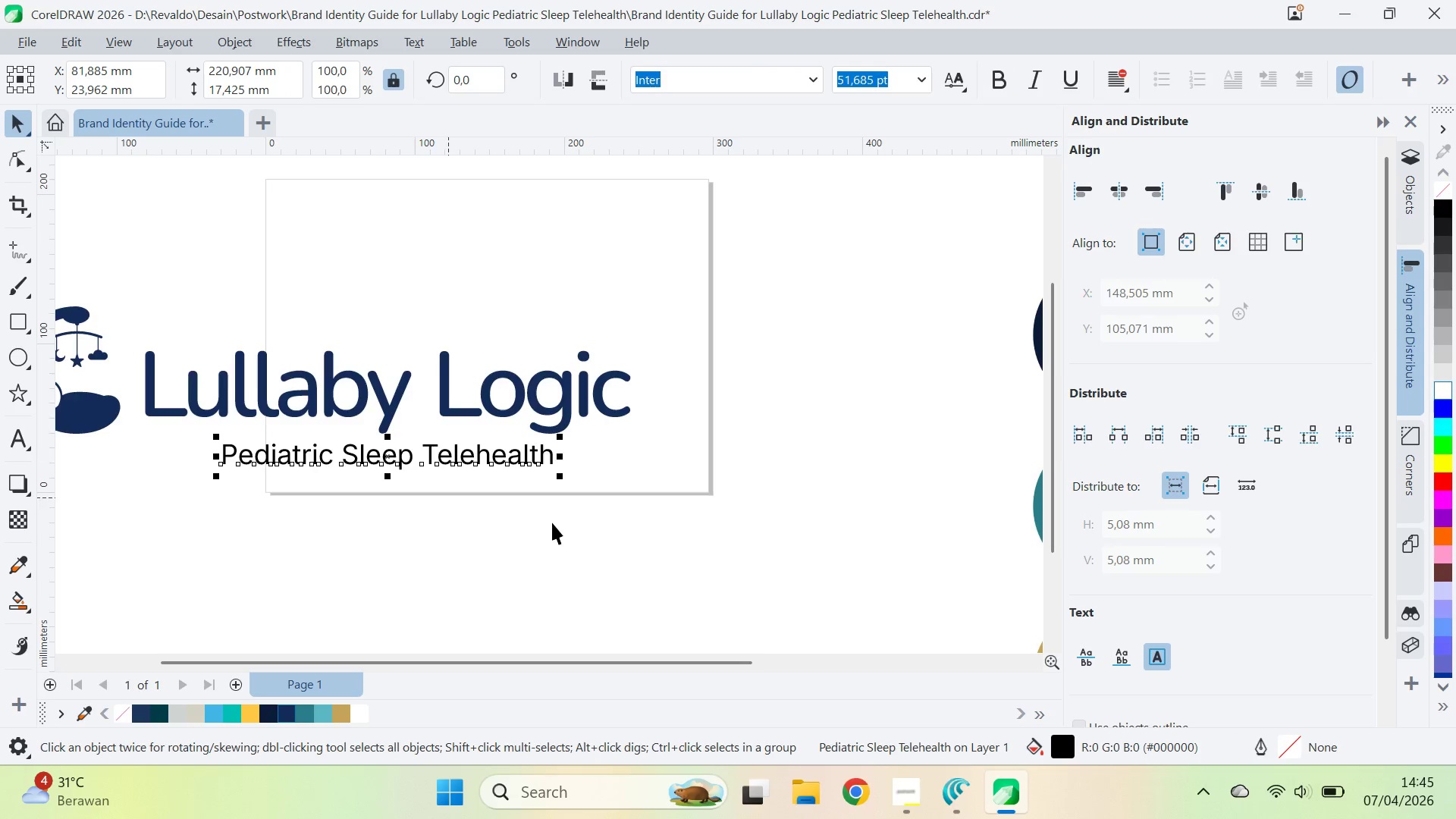 
left_click([552, 522])
 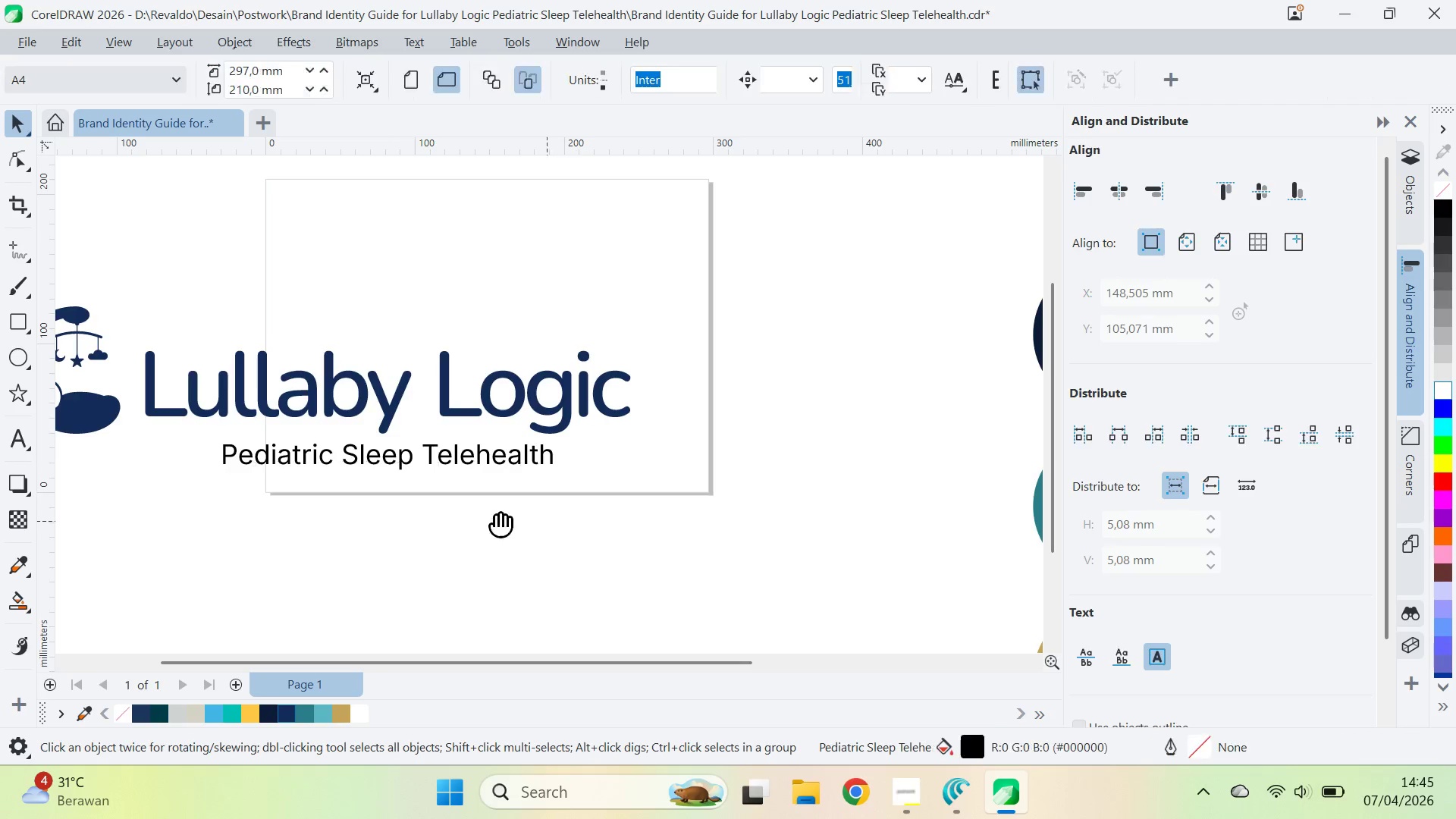 
type(qv)
 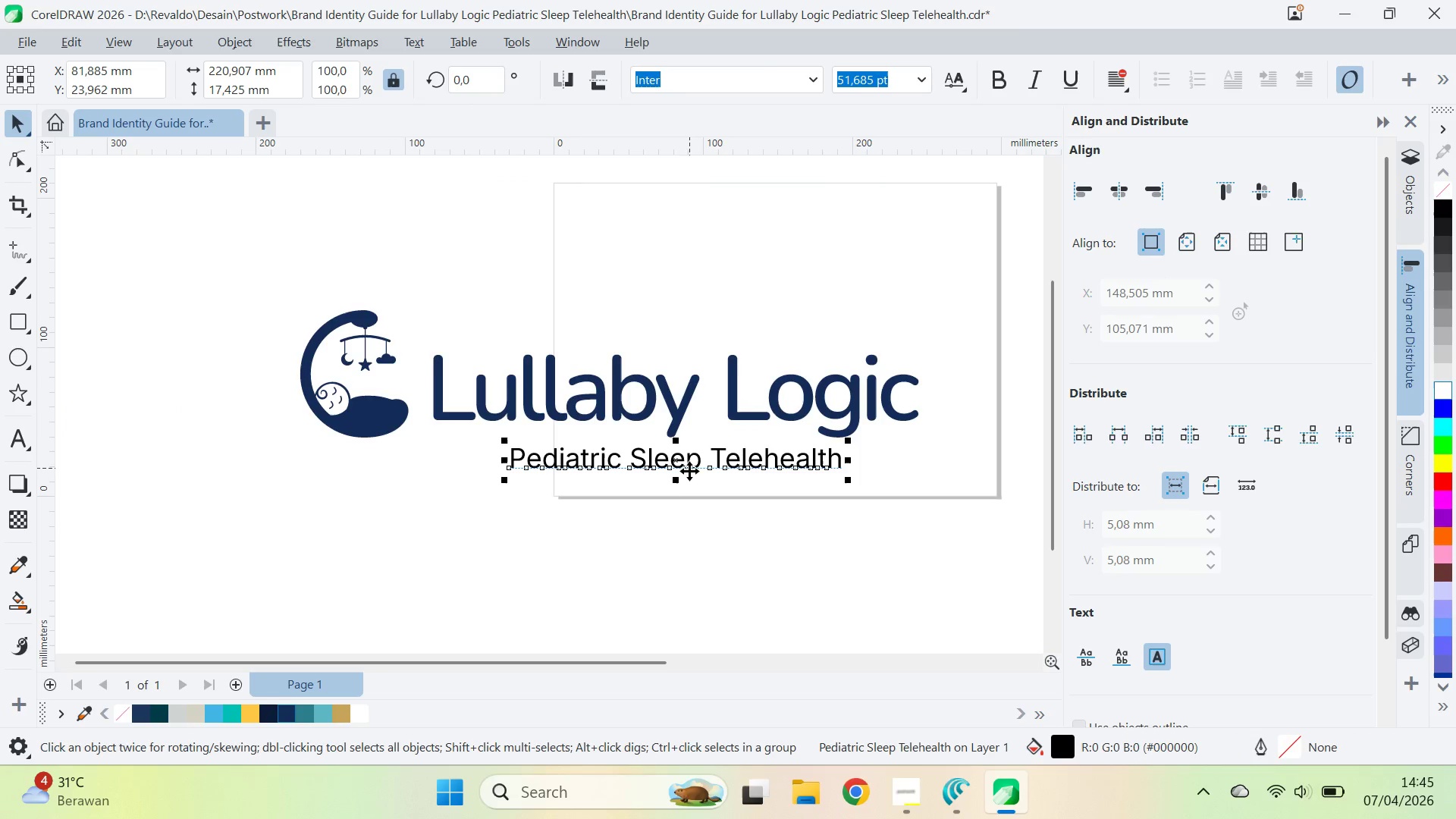 
left_click_drag(start_coordinate=[412, 500], to_coordinate=[700, 504])
 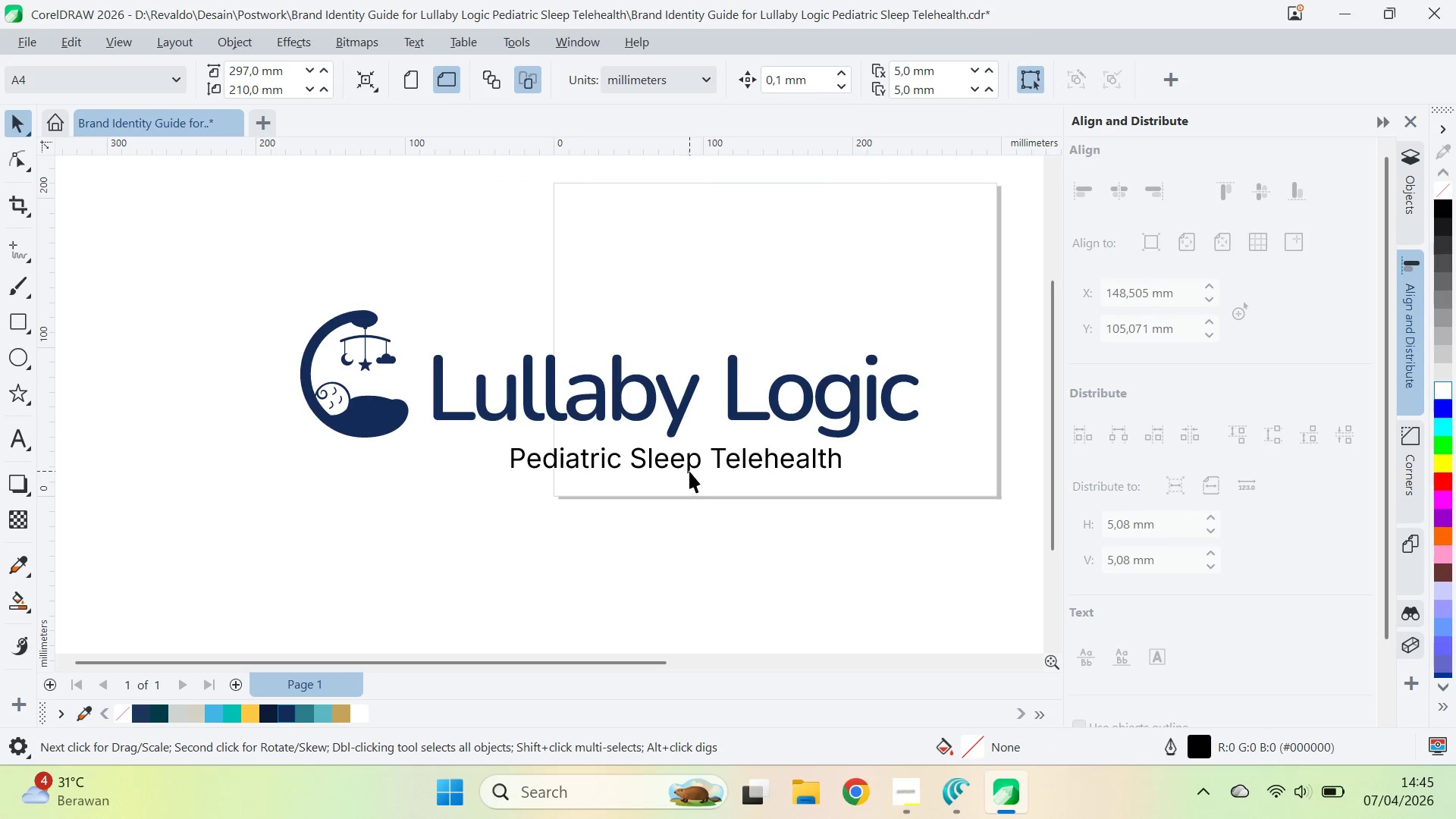 
left_click([689, 471])
 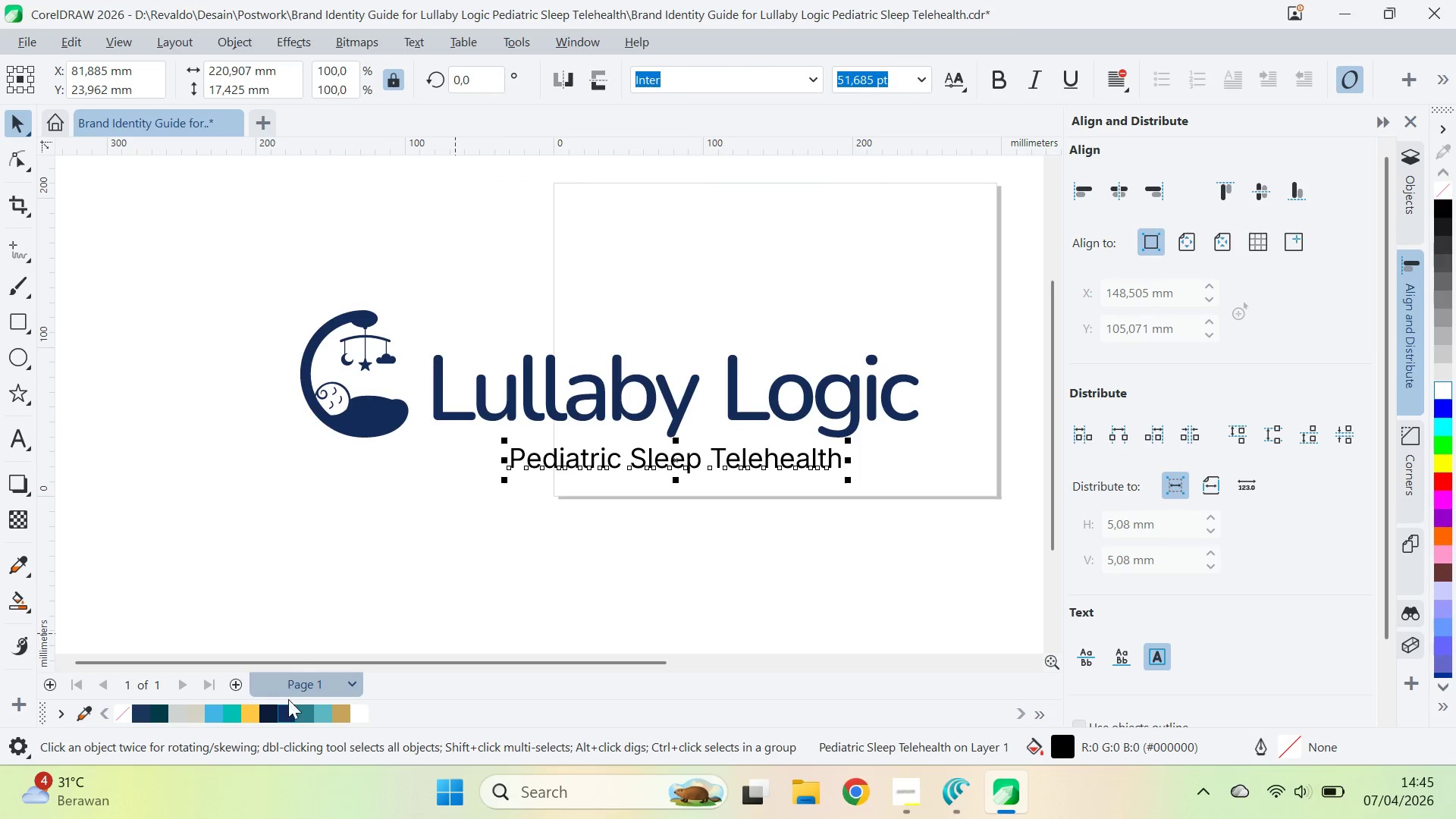 
left_click([283, 710])
 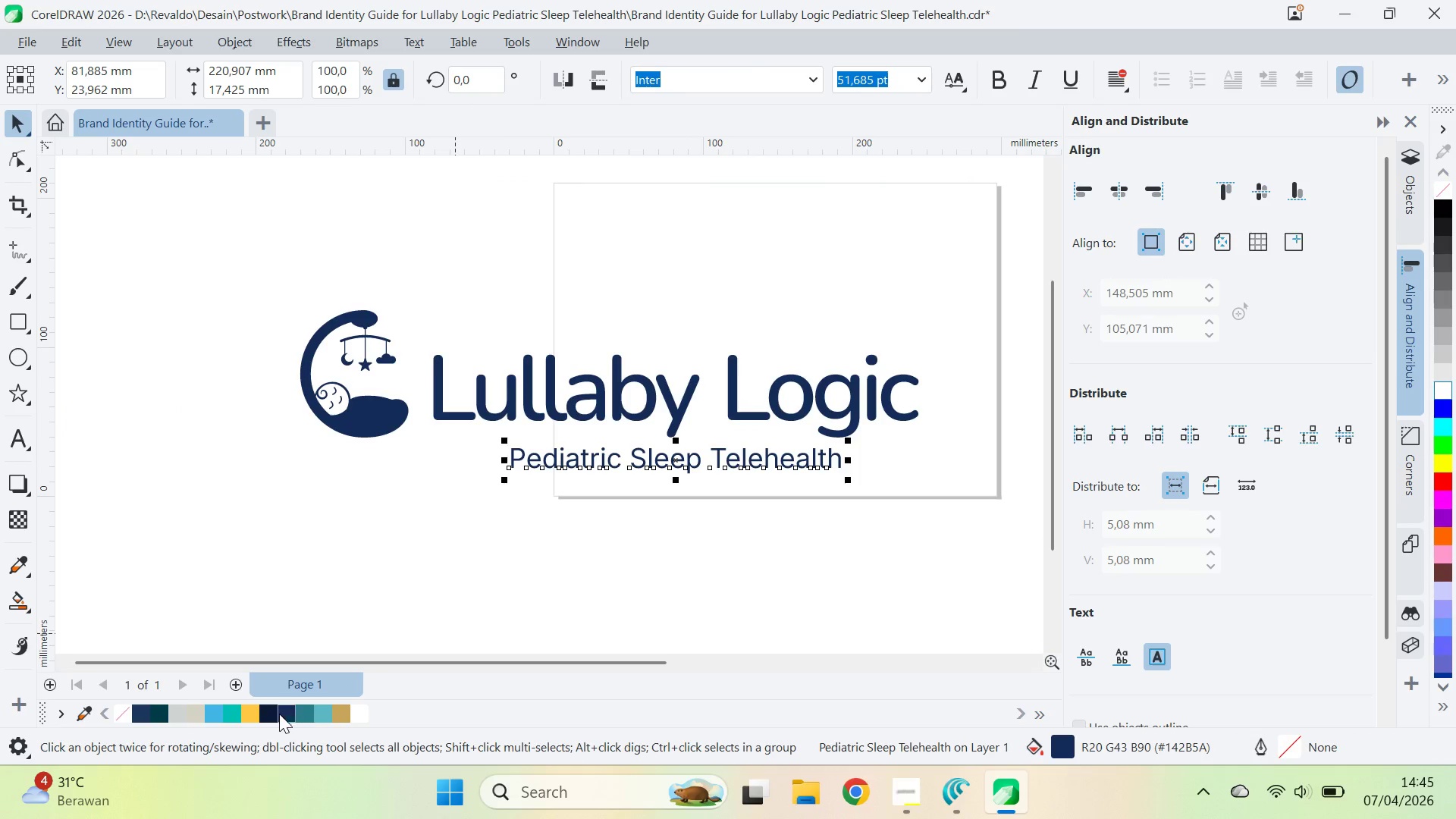 
left_click([270, 711])
 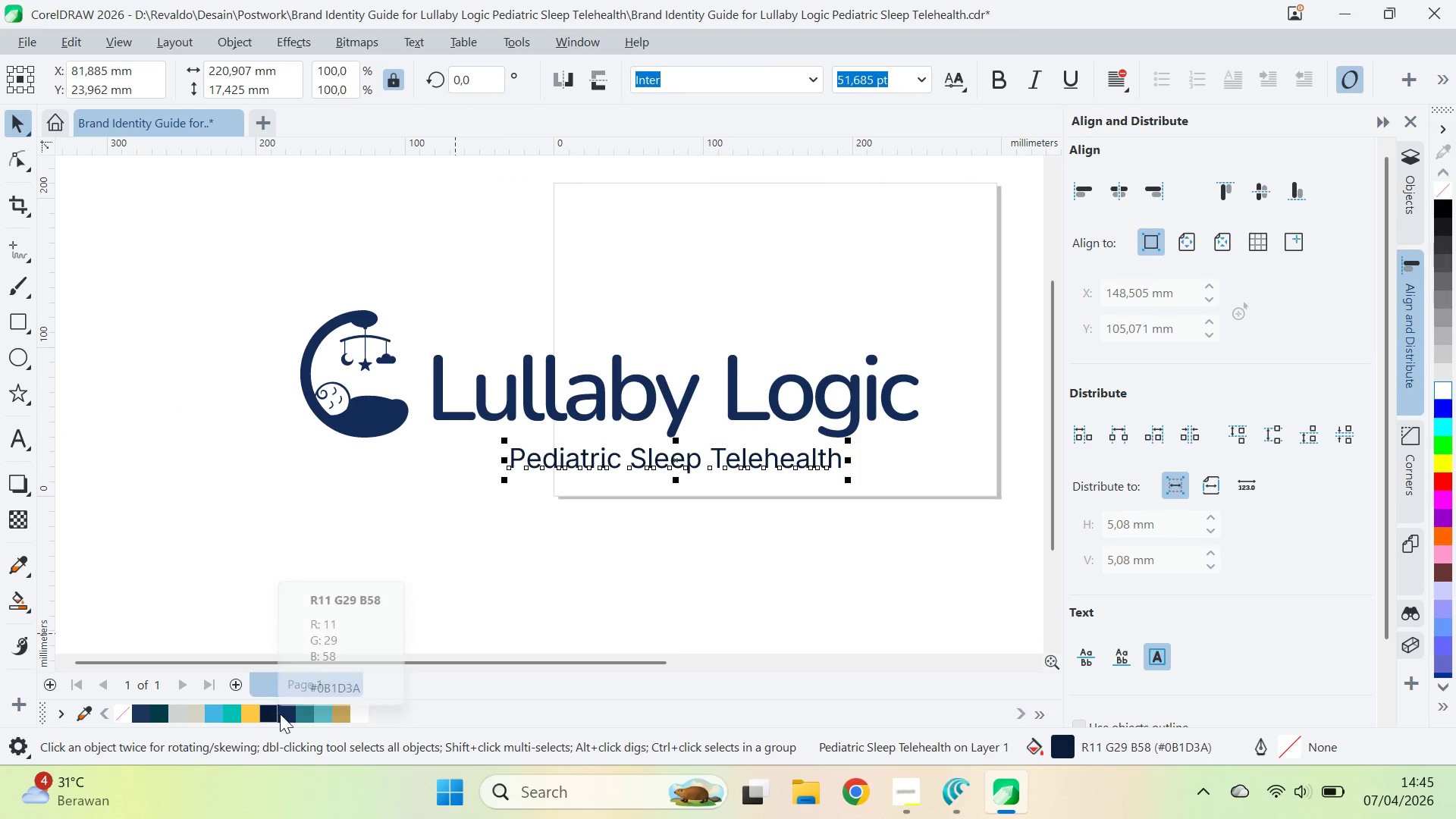 
left_click([280, 714])
 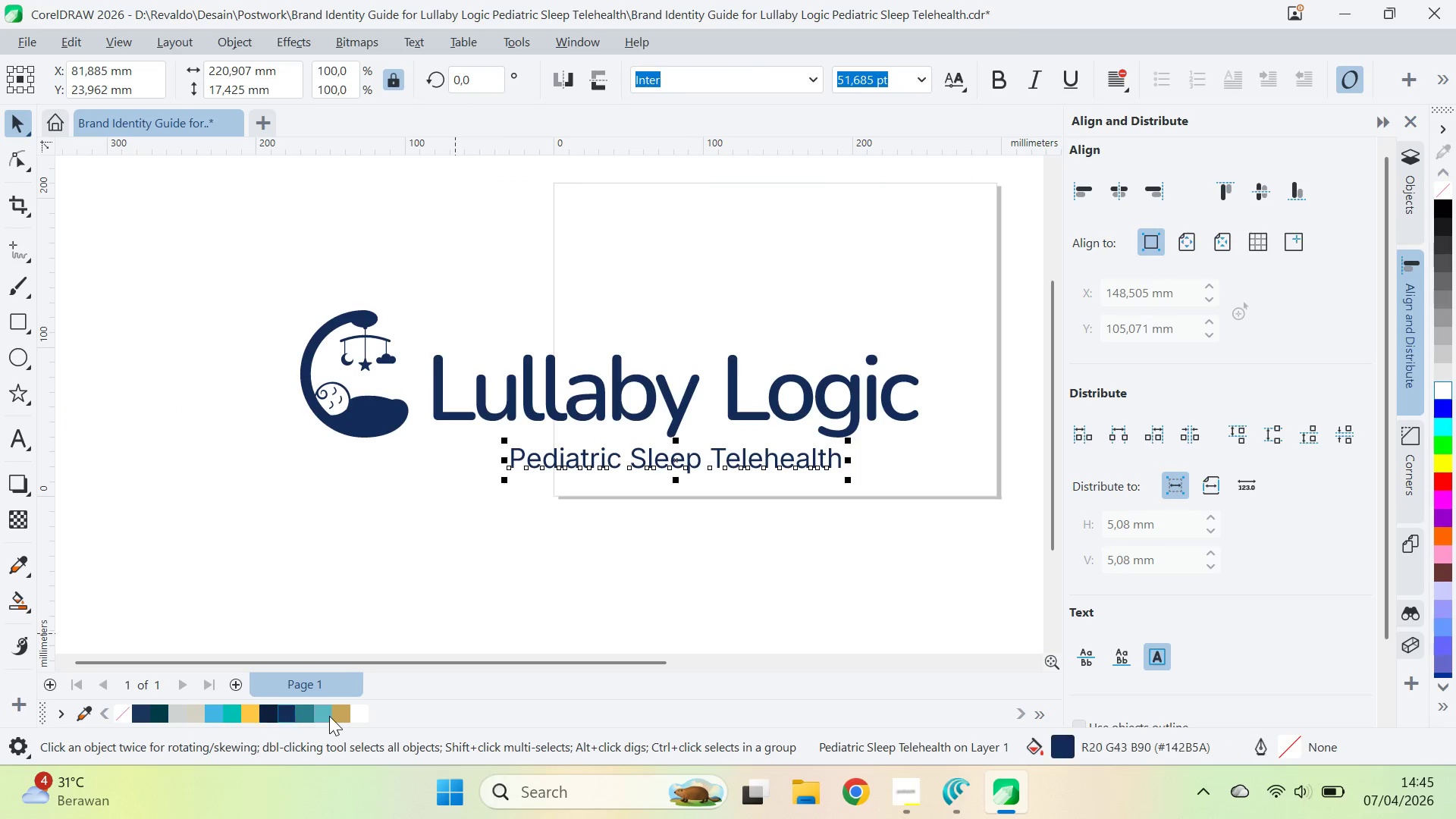 
left_click([329, 716])
 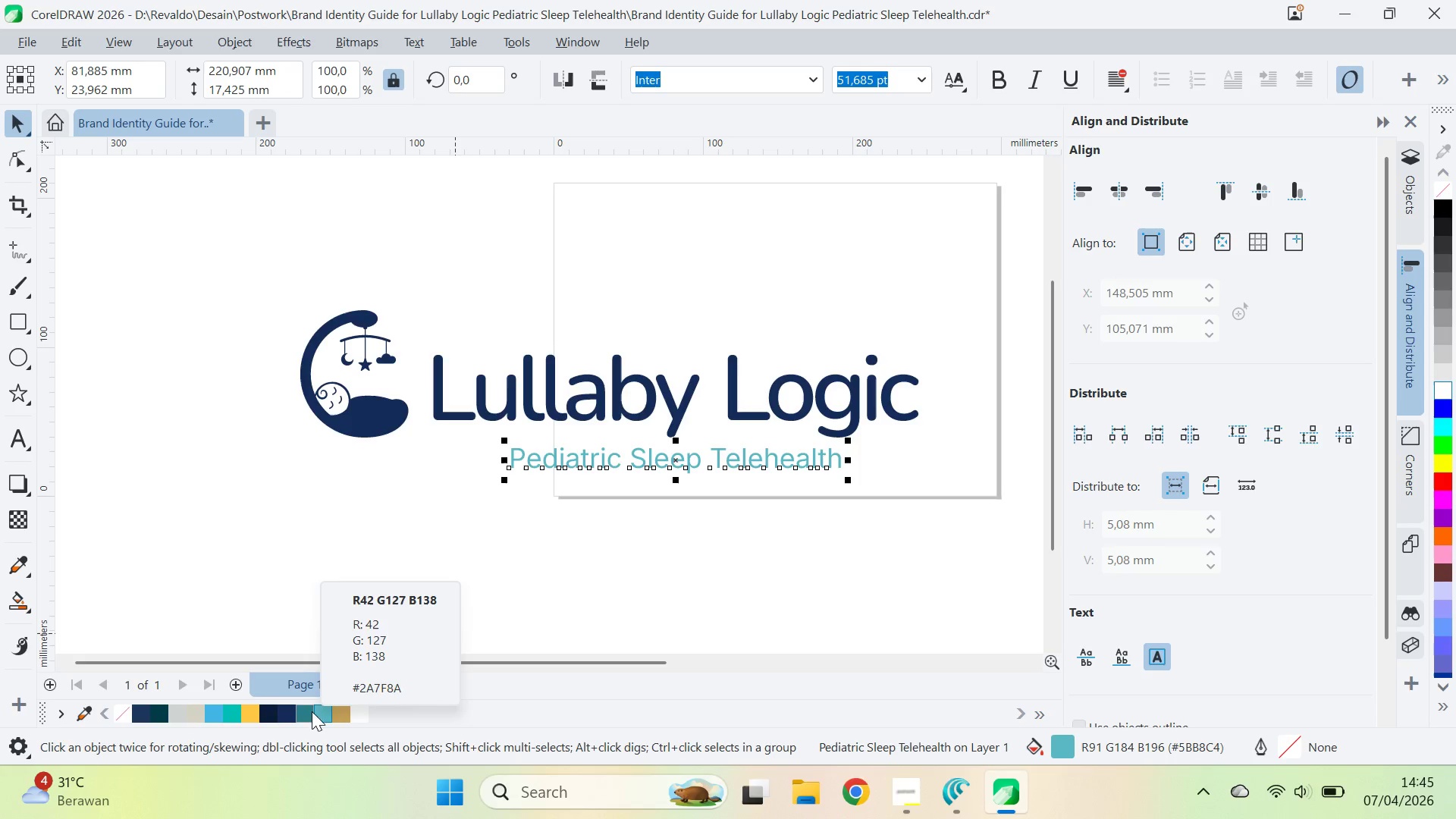 
left_click([679, 501])
 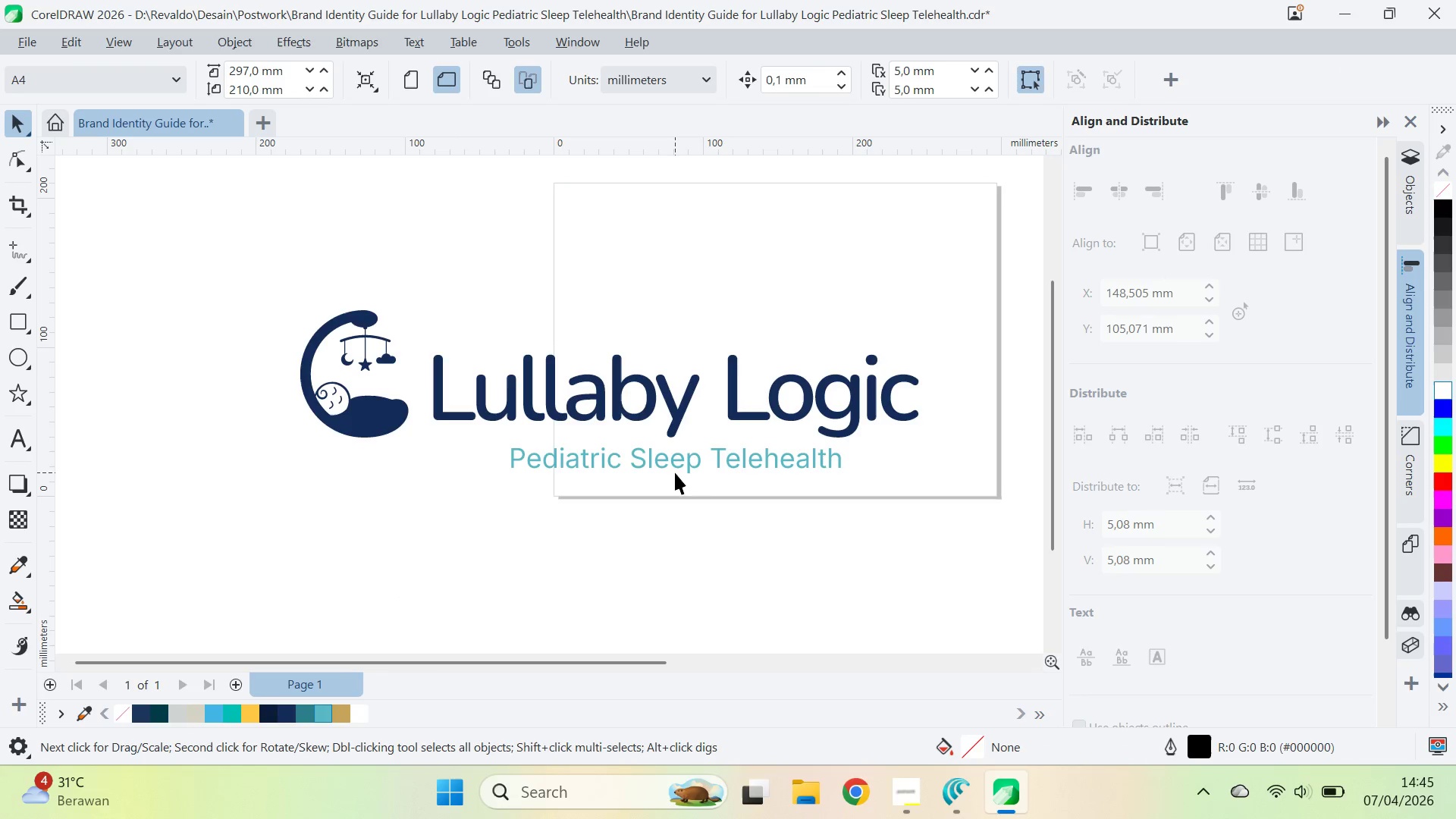 
double_click([682, 463])
 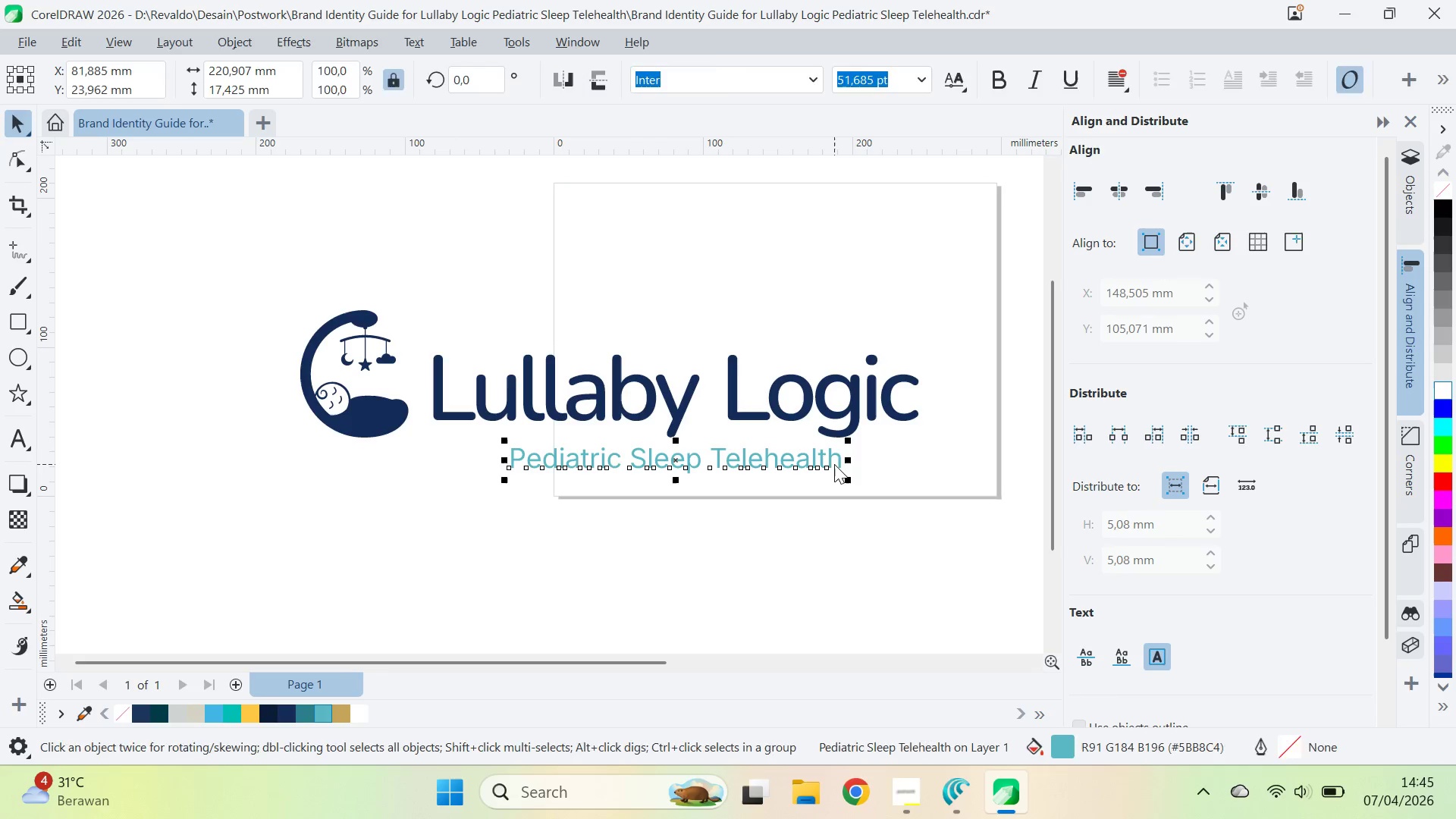 
type(av)
 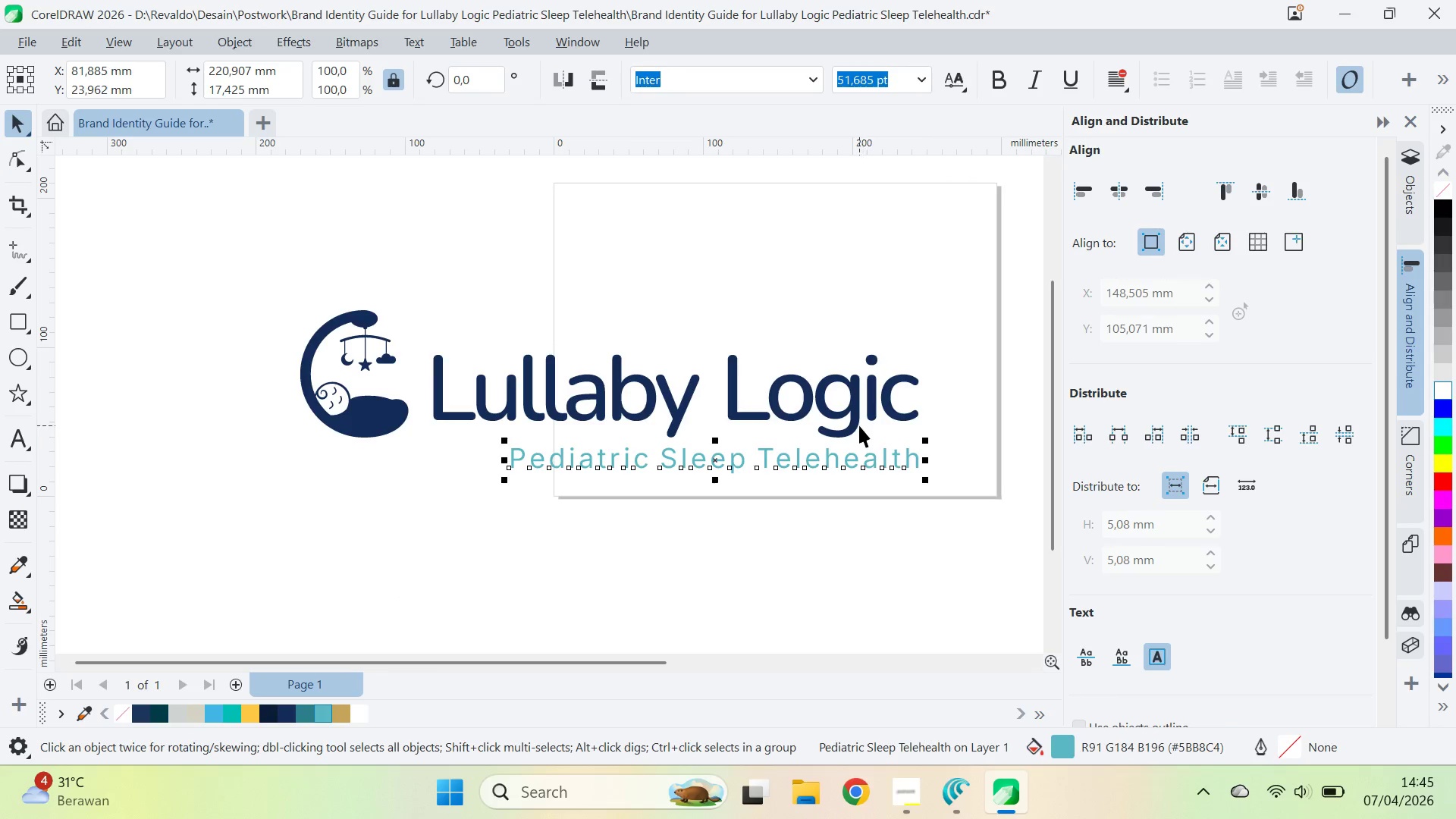 
left_click_drag(start_coordinate=[855, 484], to_coordinate=[930, 495])
 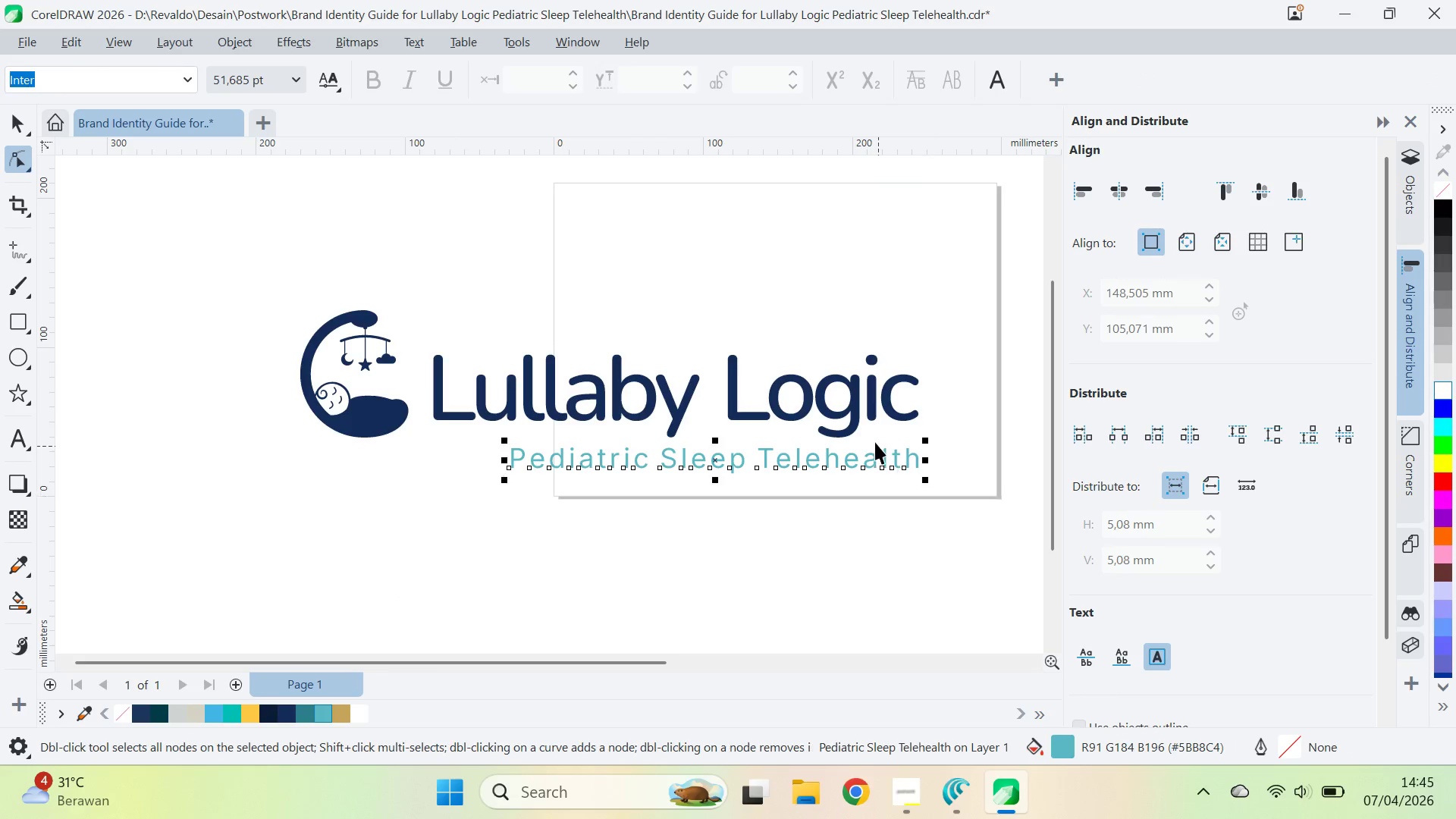 
hold_key(key=ShiftLeft, duration=0.41)
left_click([859, 425])
 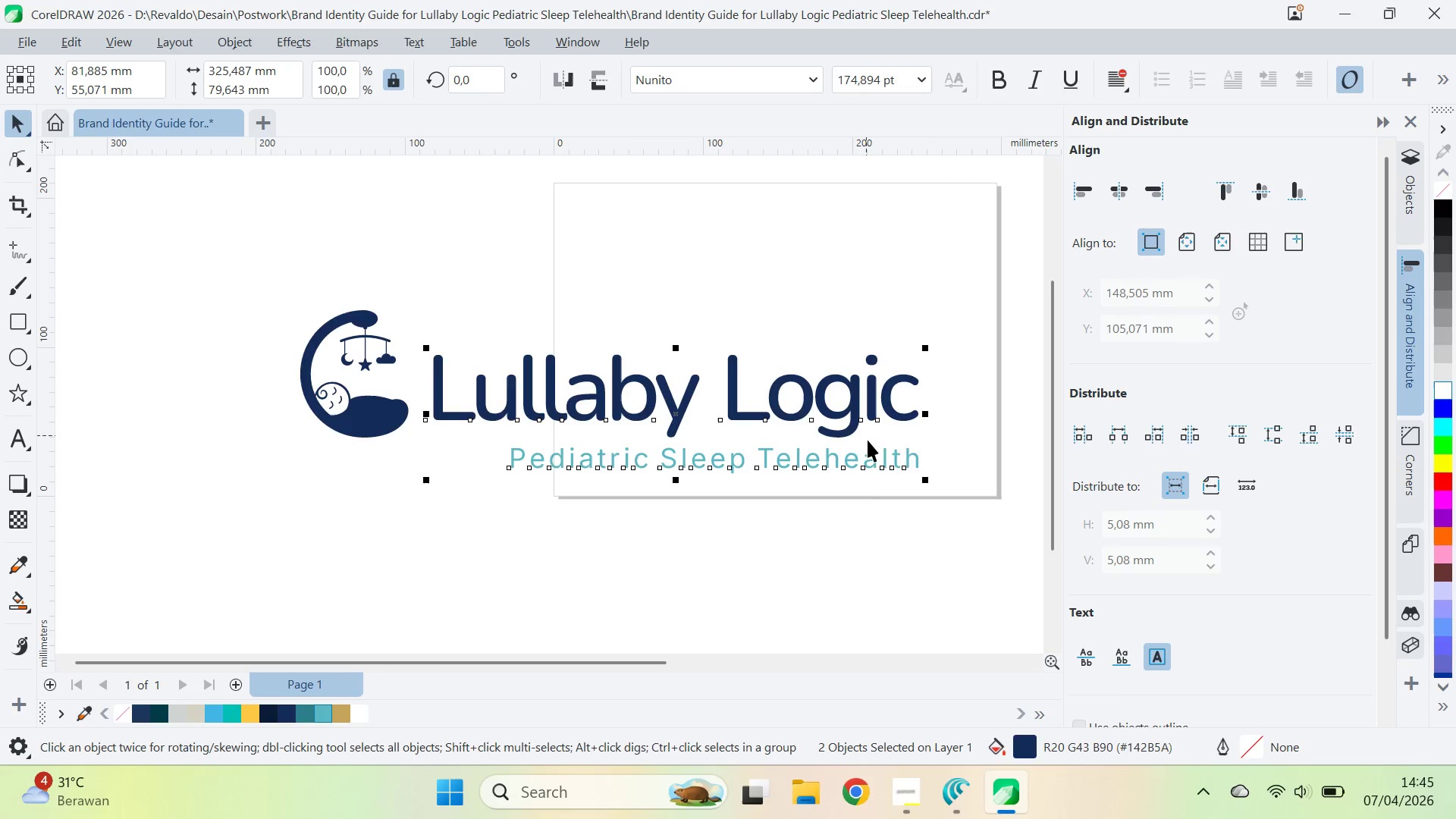 
key(C)
 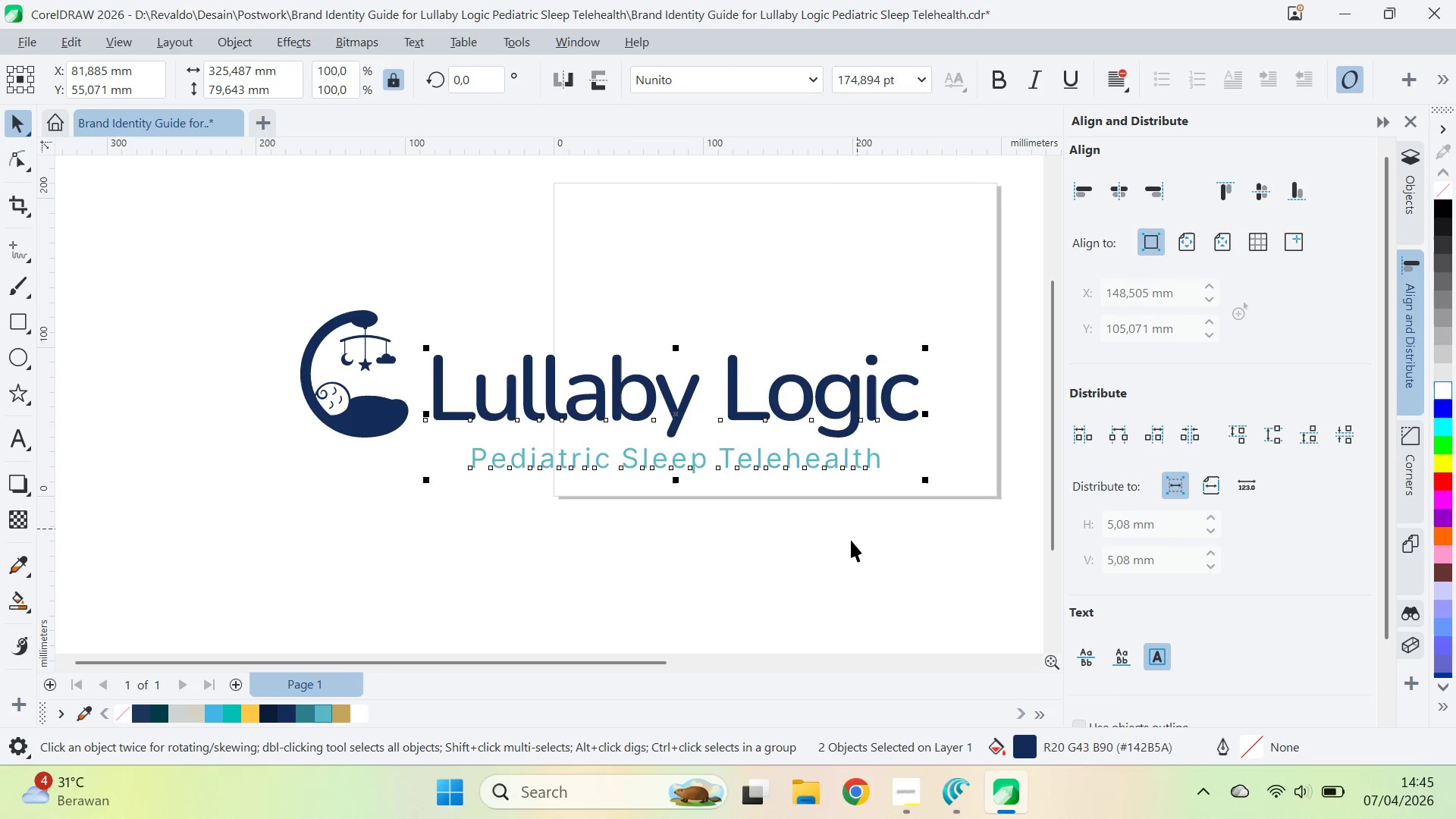 
left_click_drag(start_coordinate=[850, 543], to_coordinate=[849, 547])
 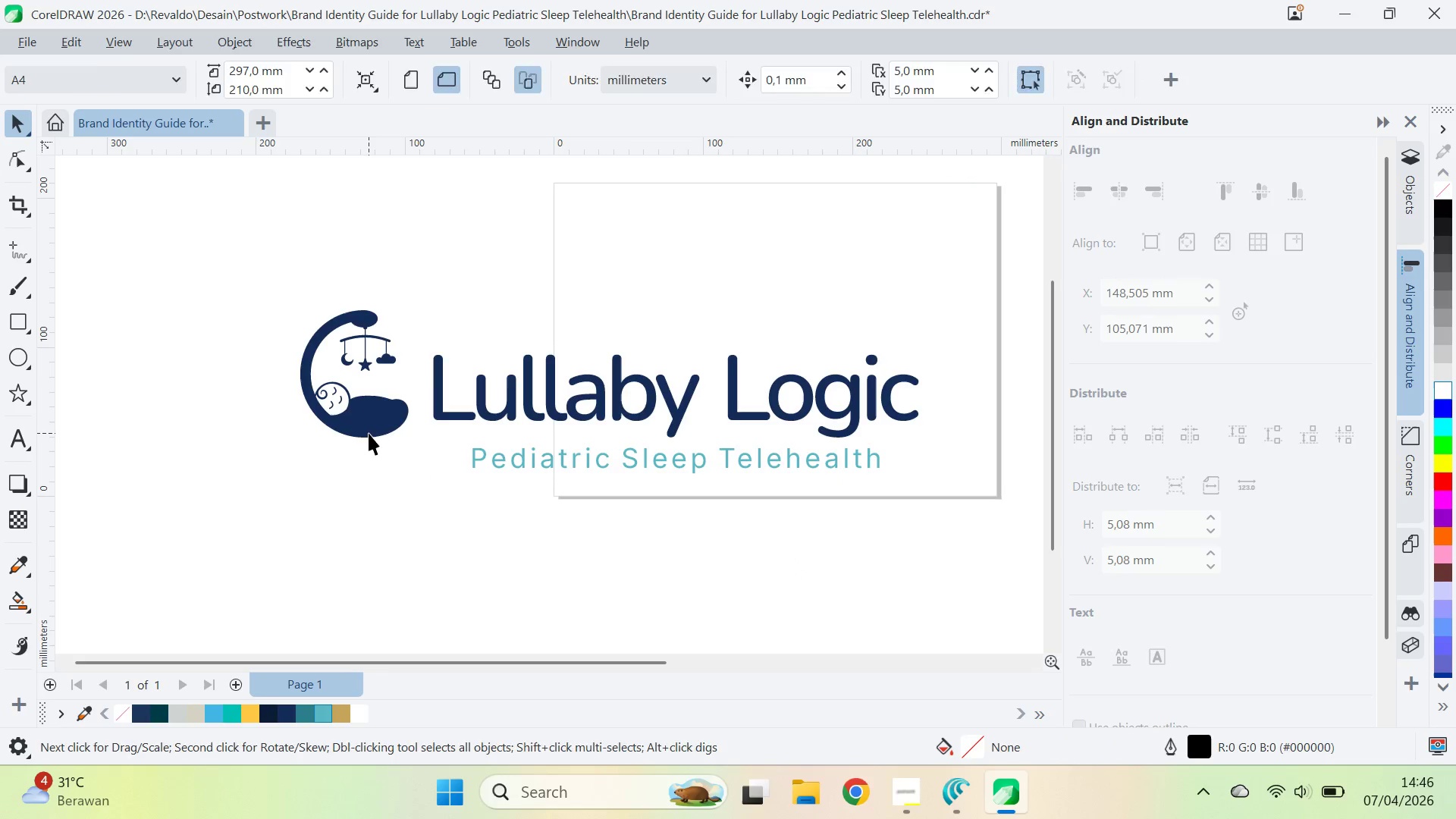 
key(Shift+ShiftLeft)
 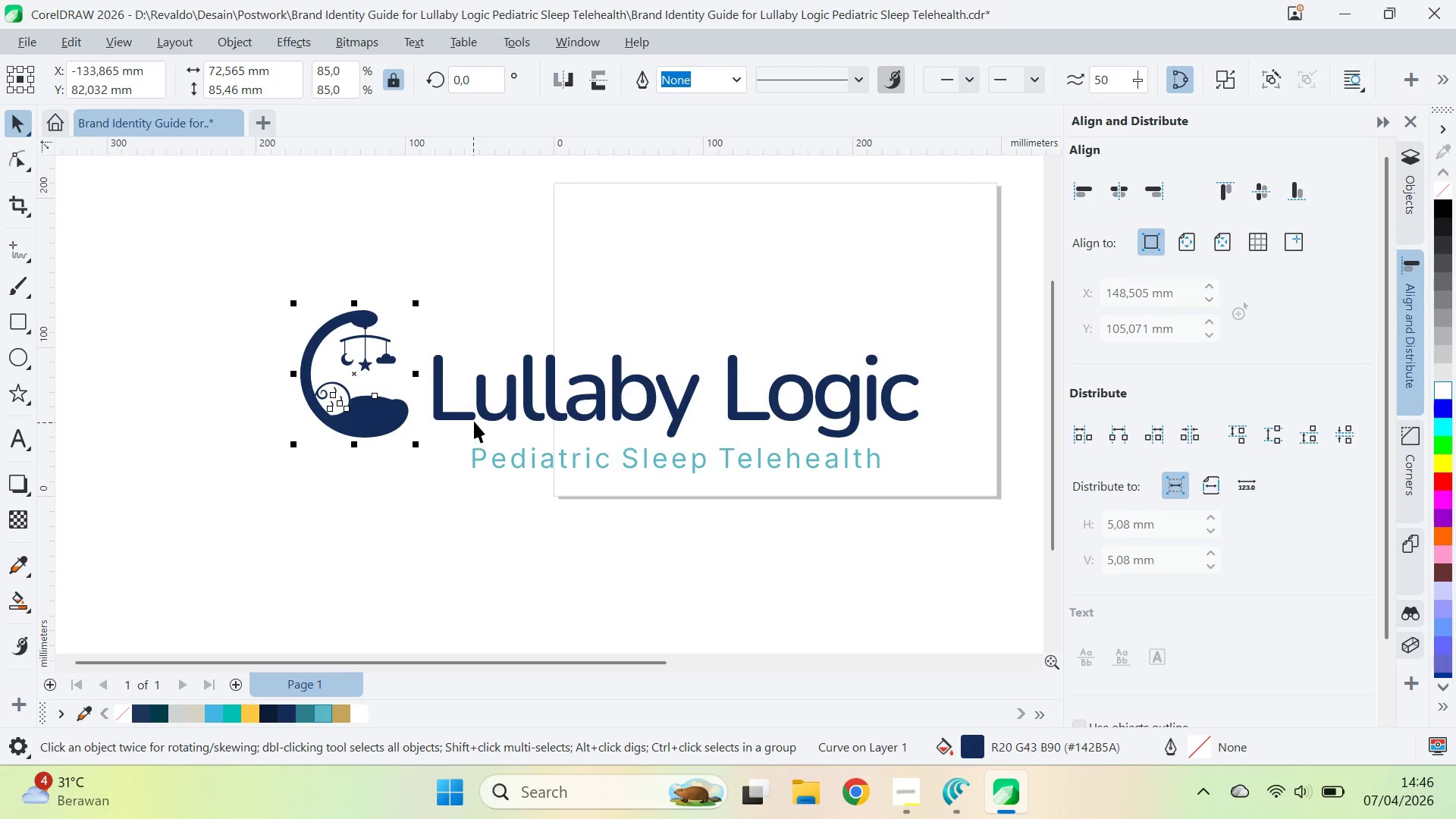 
left_click([475, 420])
 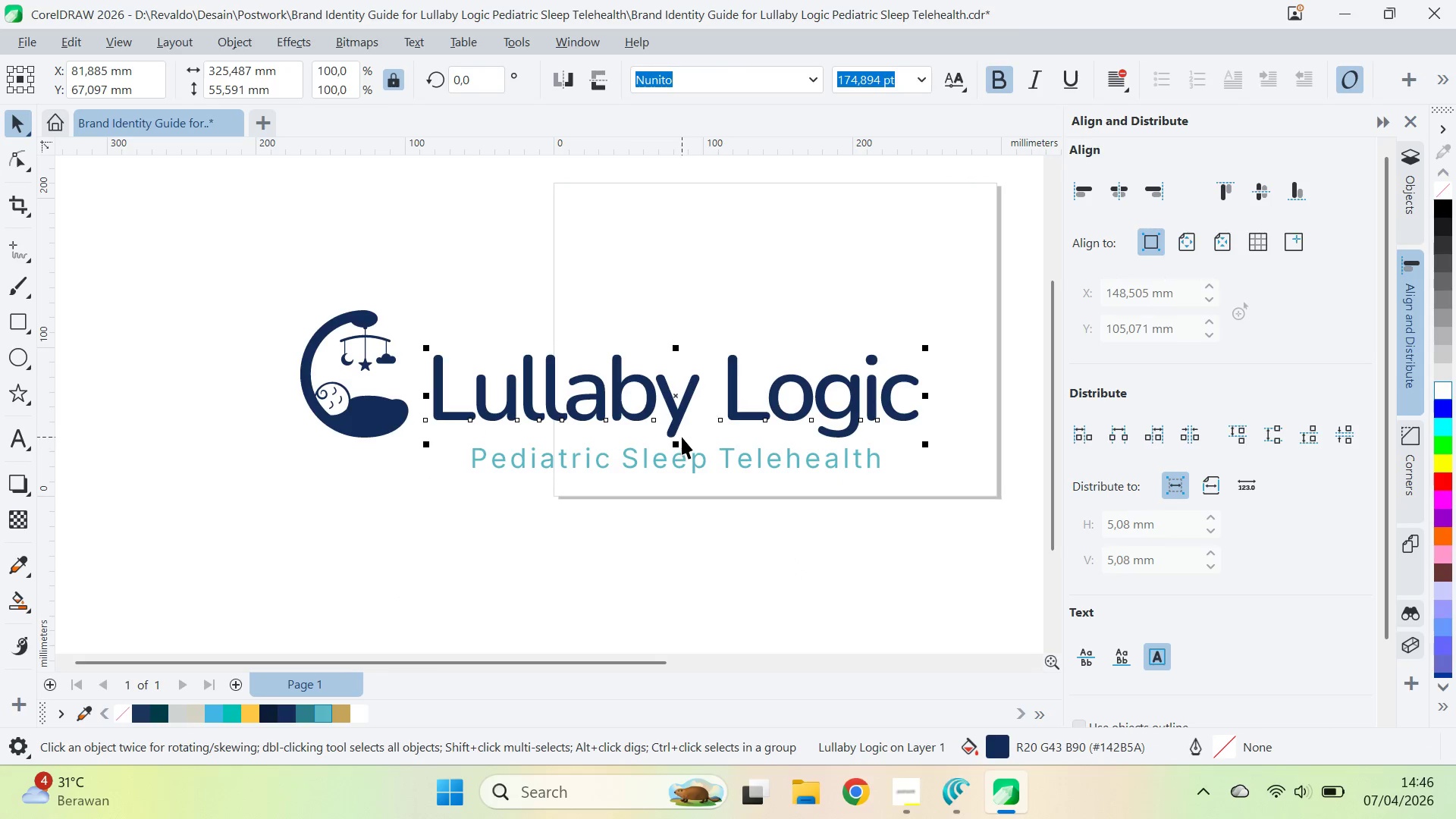 
hold_key(key=ShiftLeft, duration=0.91)
 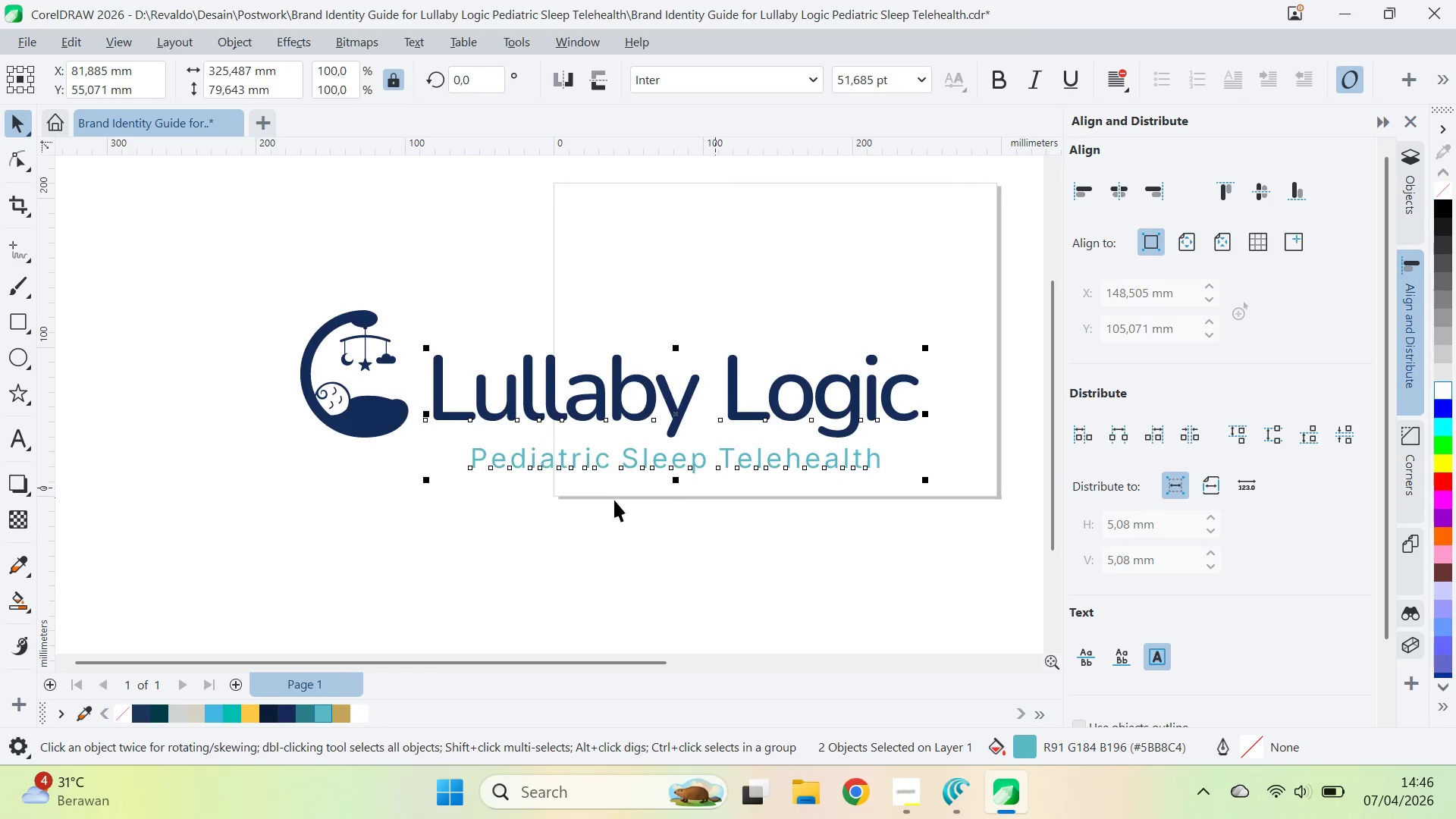 
key(Control+G)
 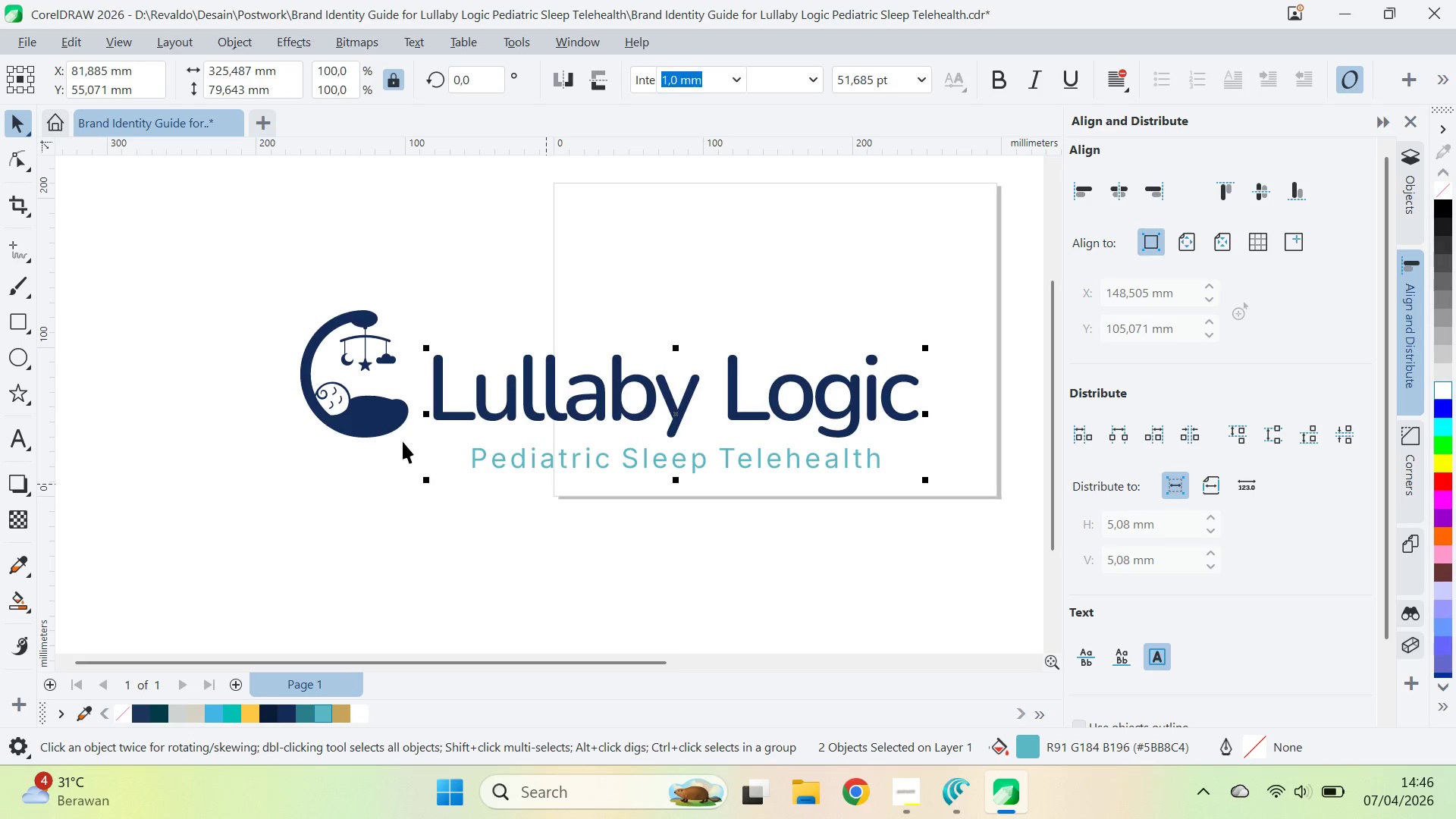 
hold_key(key=ShiftLeft, duration=0.39)
left_click([394, 431])
 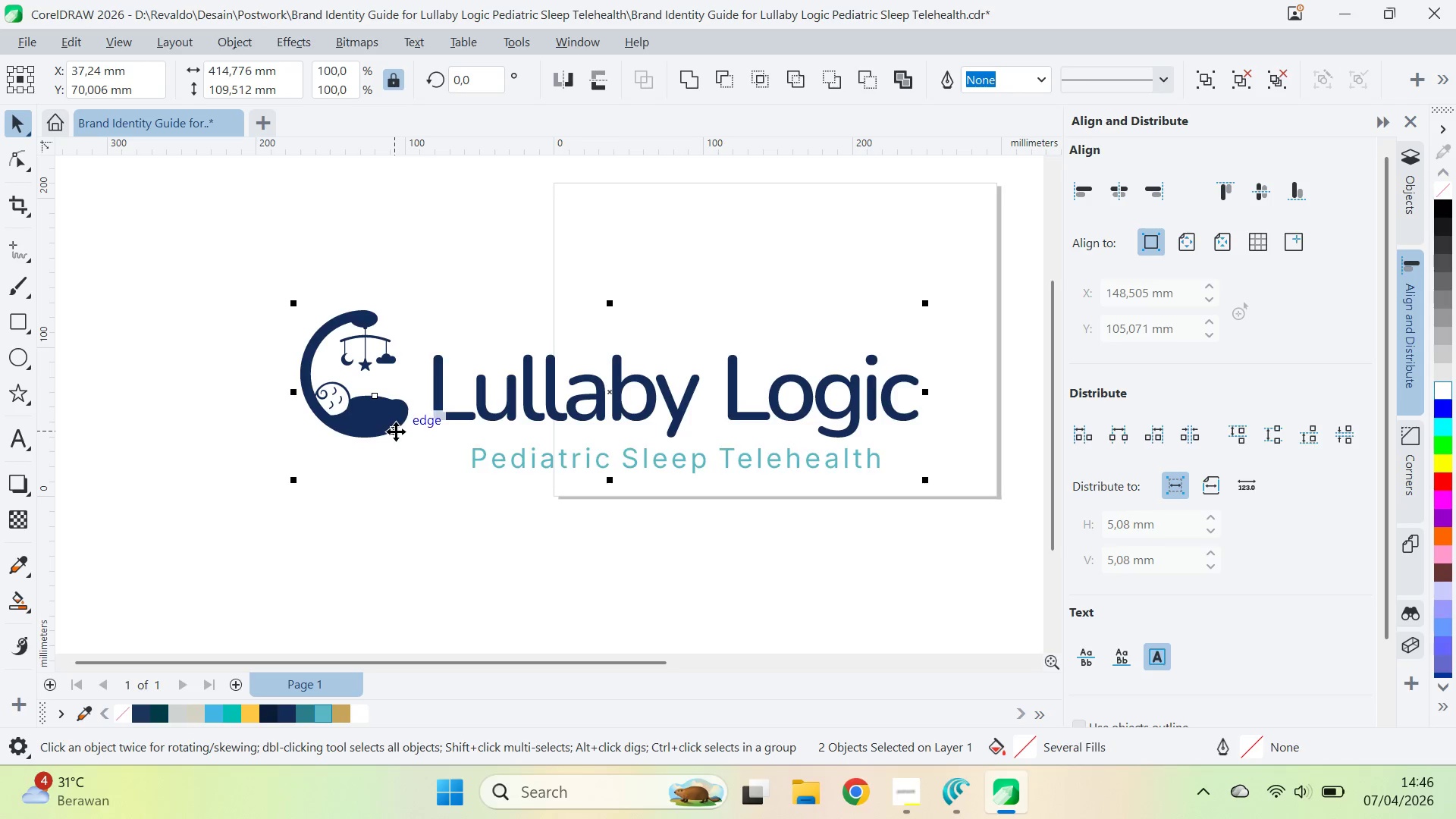 
key(E)
 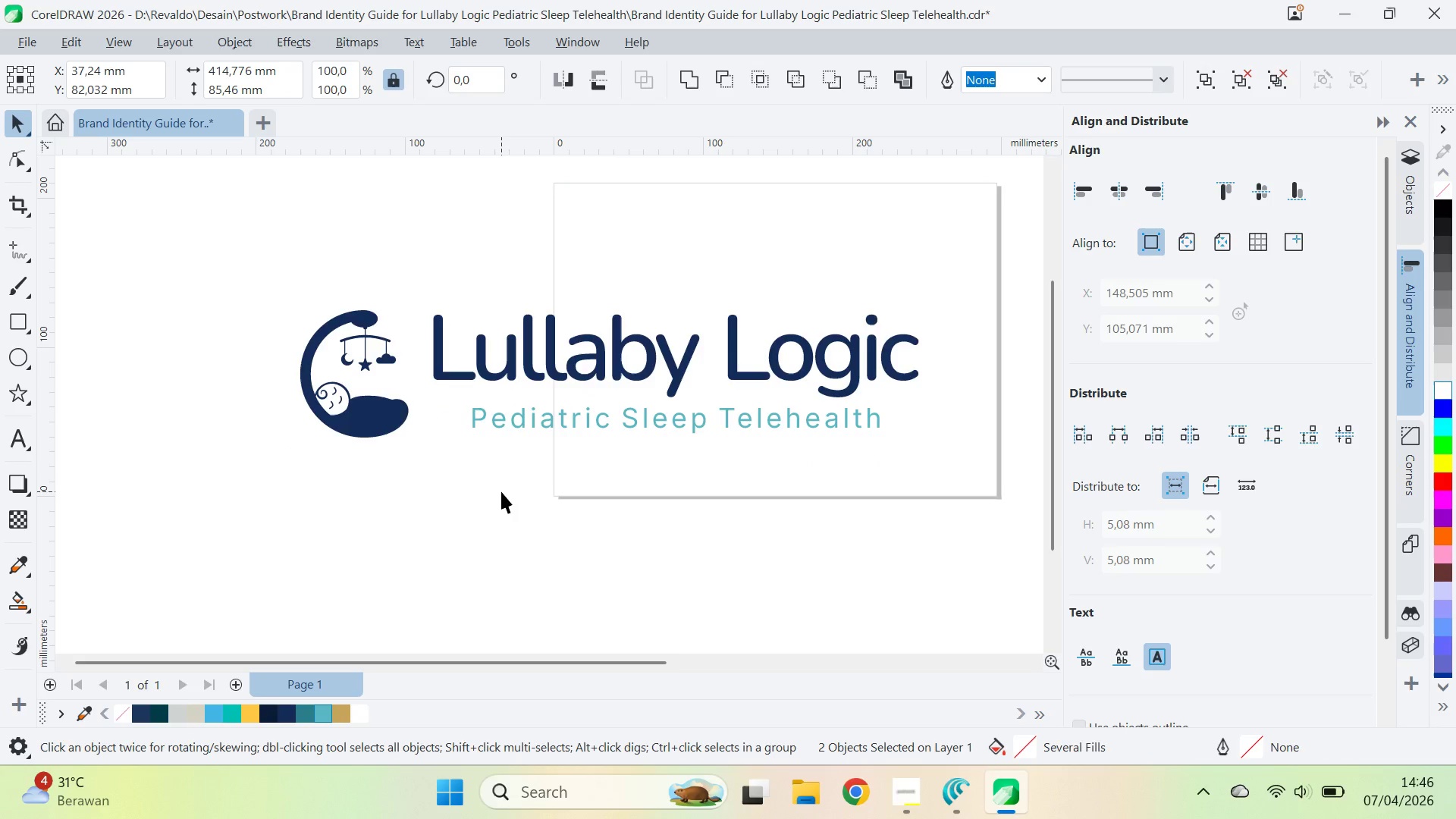 
left_click([501, 491])
 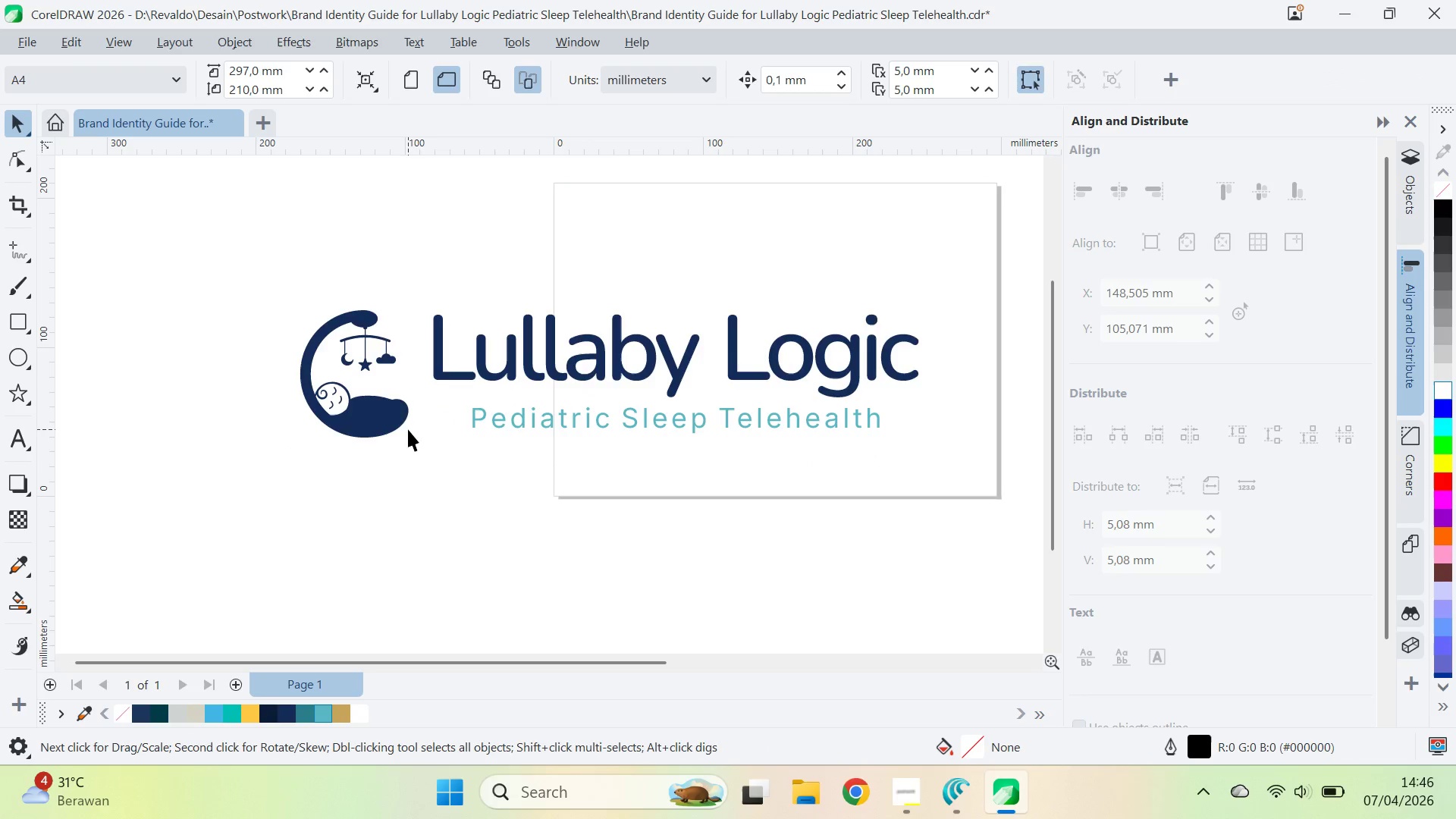 
left_click([408, 429])
 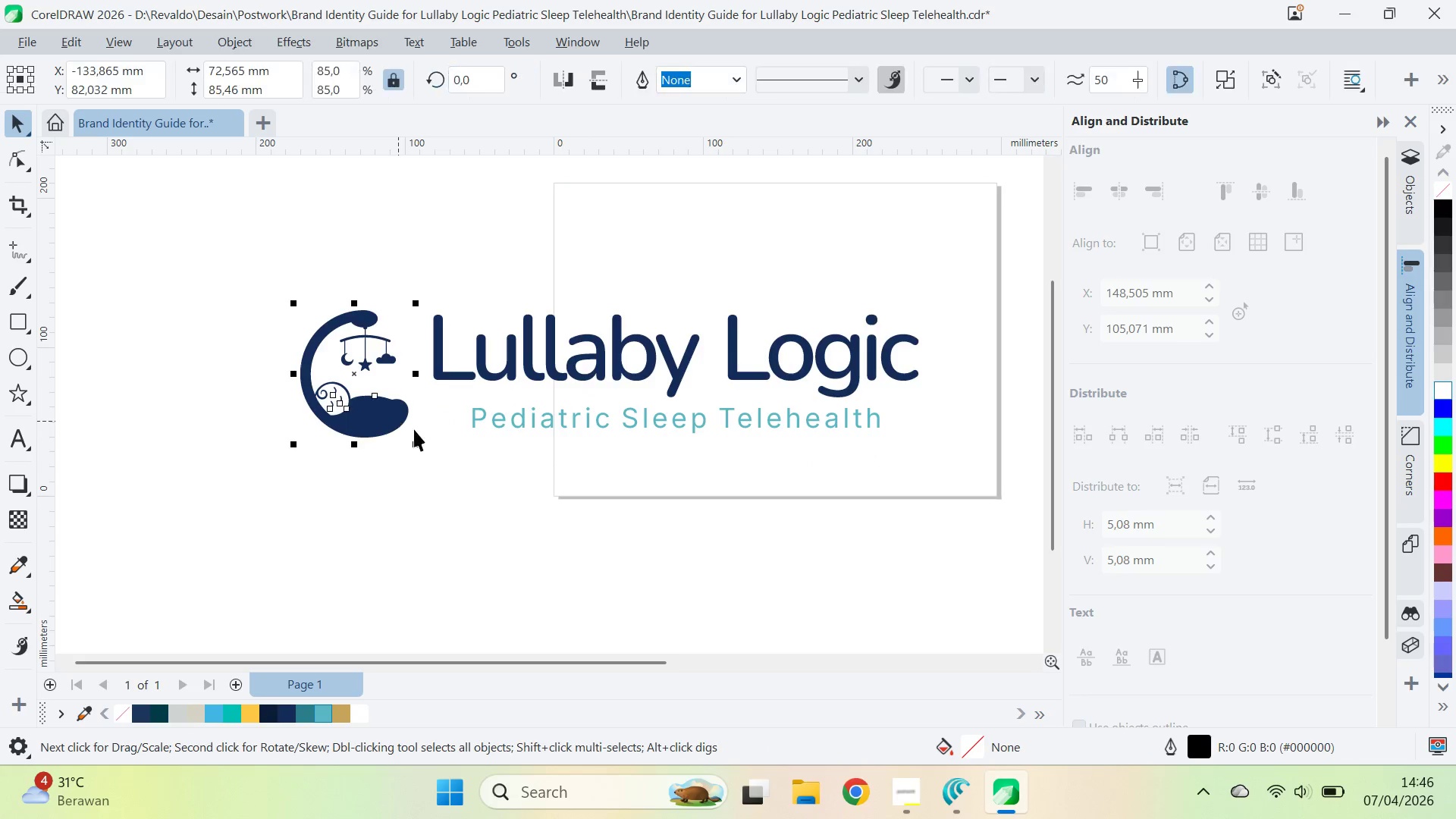 
hold_key(key=ShiftLeft, duration=1.5)
left_click_drag(start_coordinate=[419, 448], to_coordinate=[445, 475])
 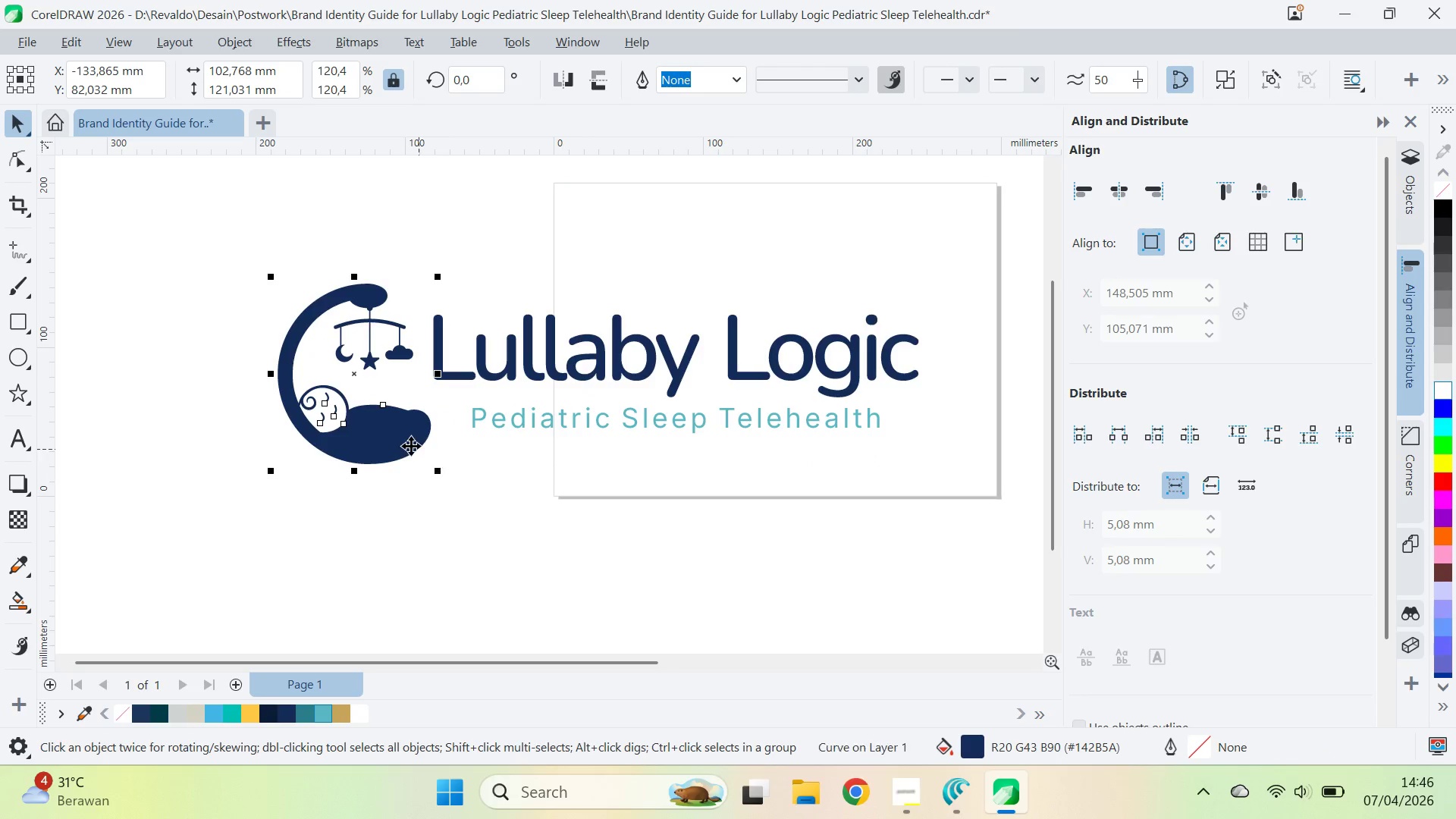 
key(Shift+ShiftLeft)
 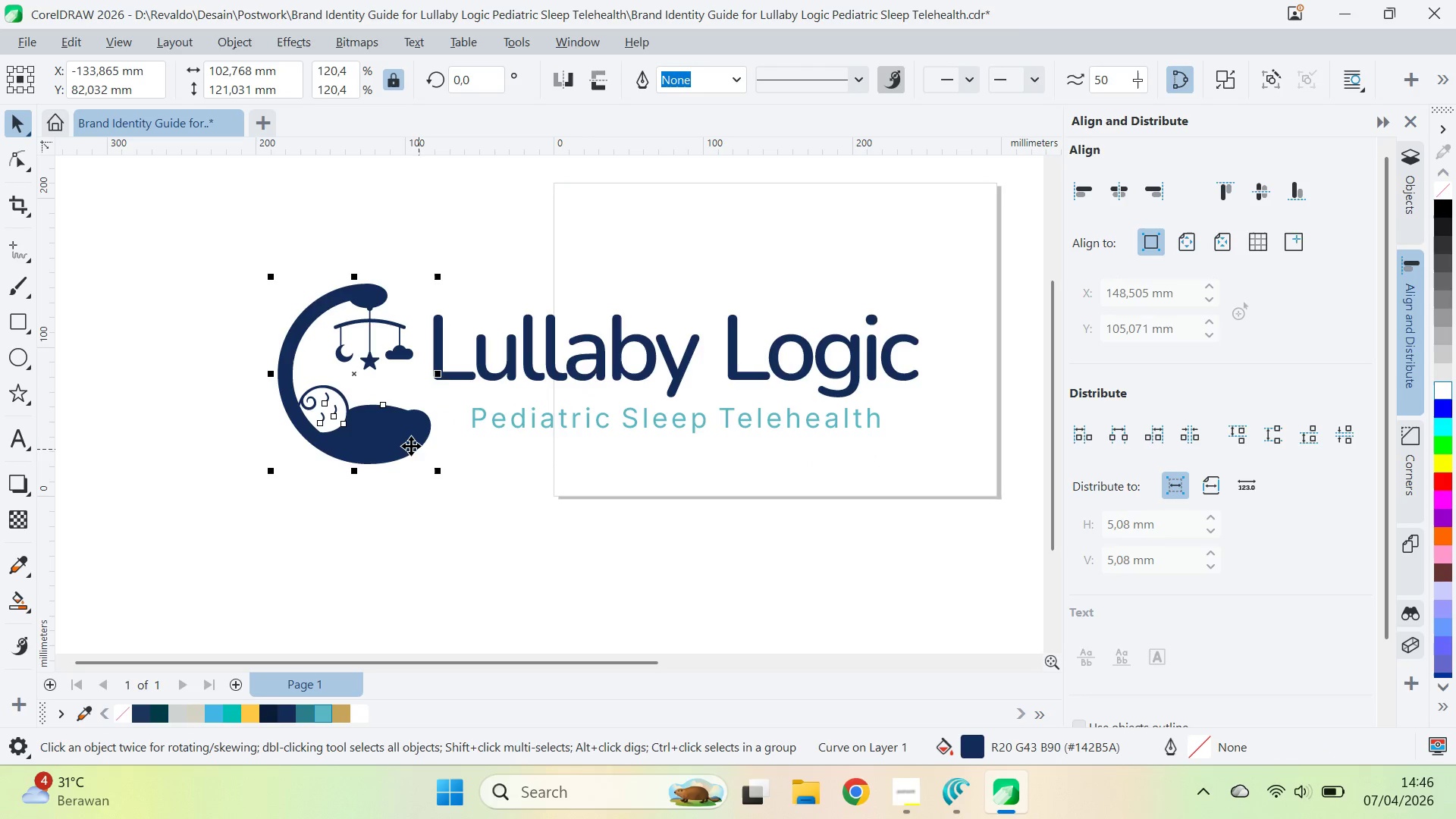 
key(Shift+ShiftLeft)
 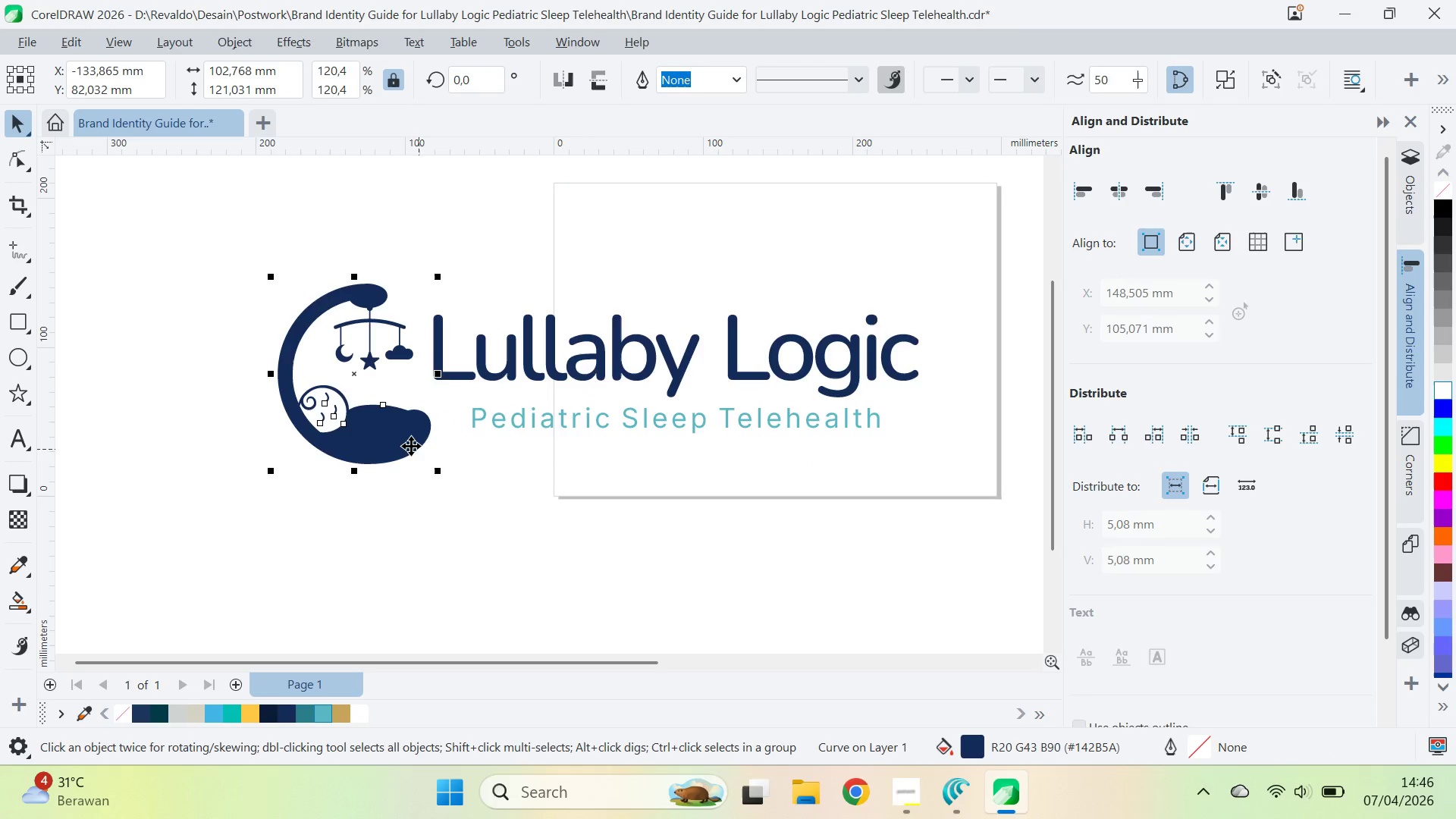 
key(Shift+ShiftLeft)
 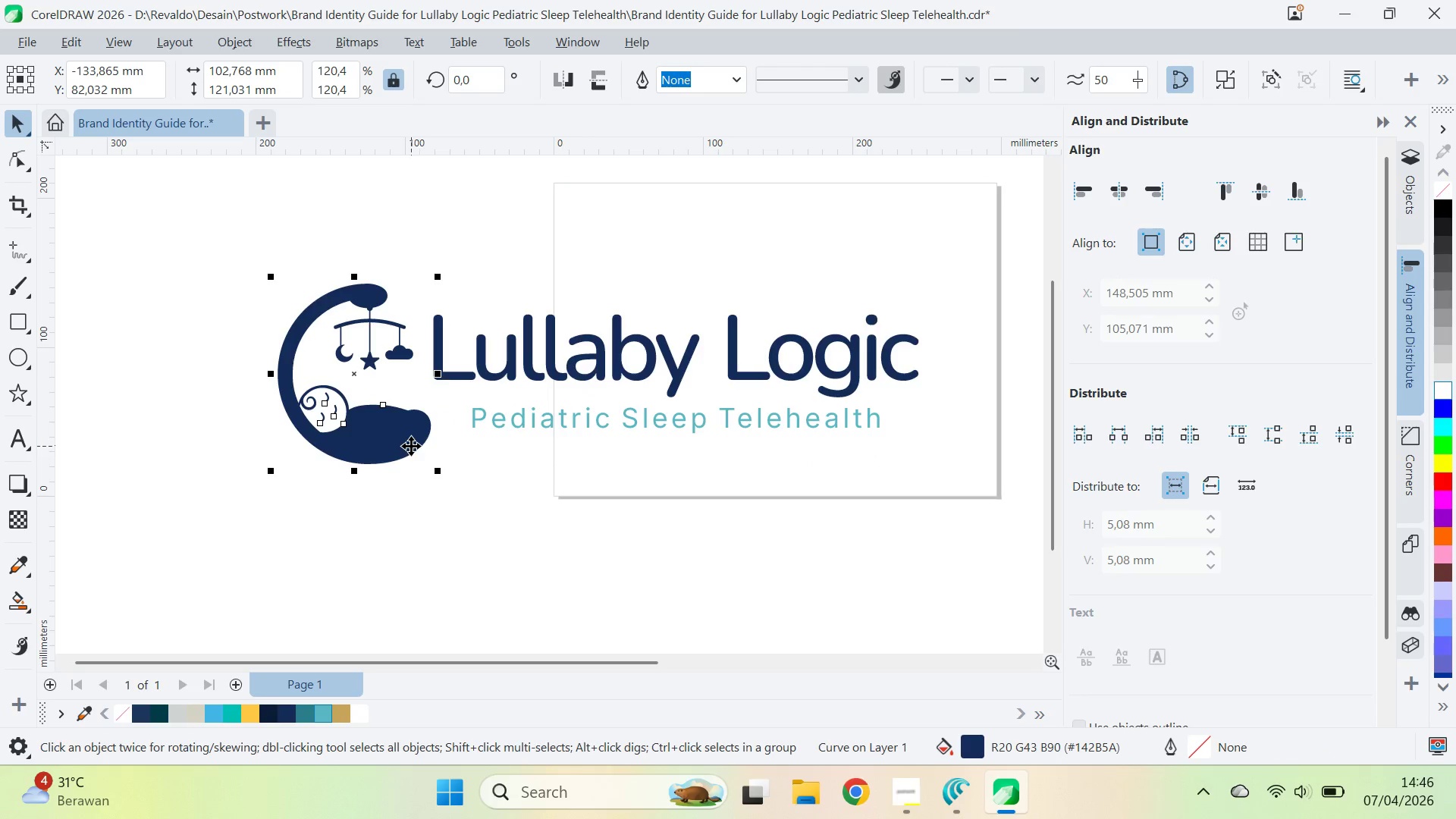 
key(Shift+ShiftLeft)
 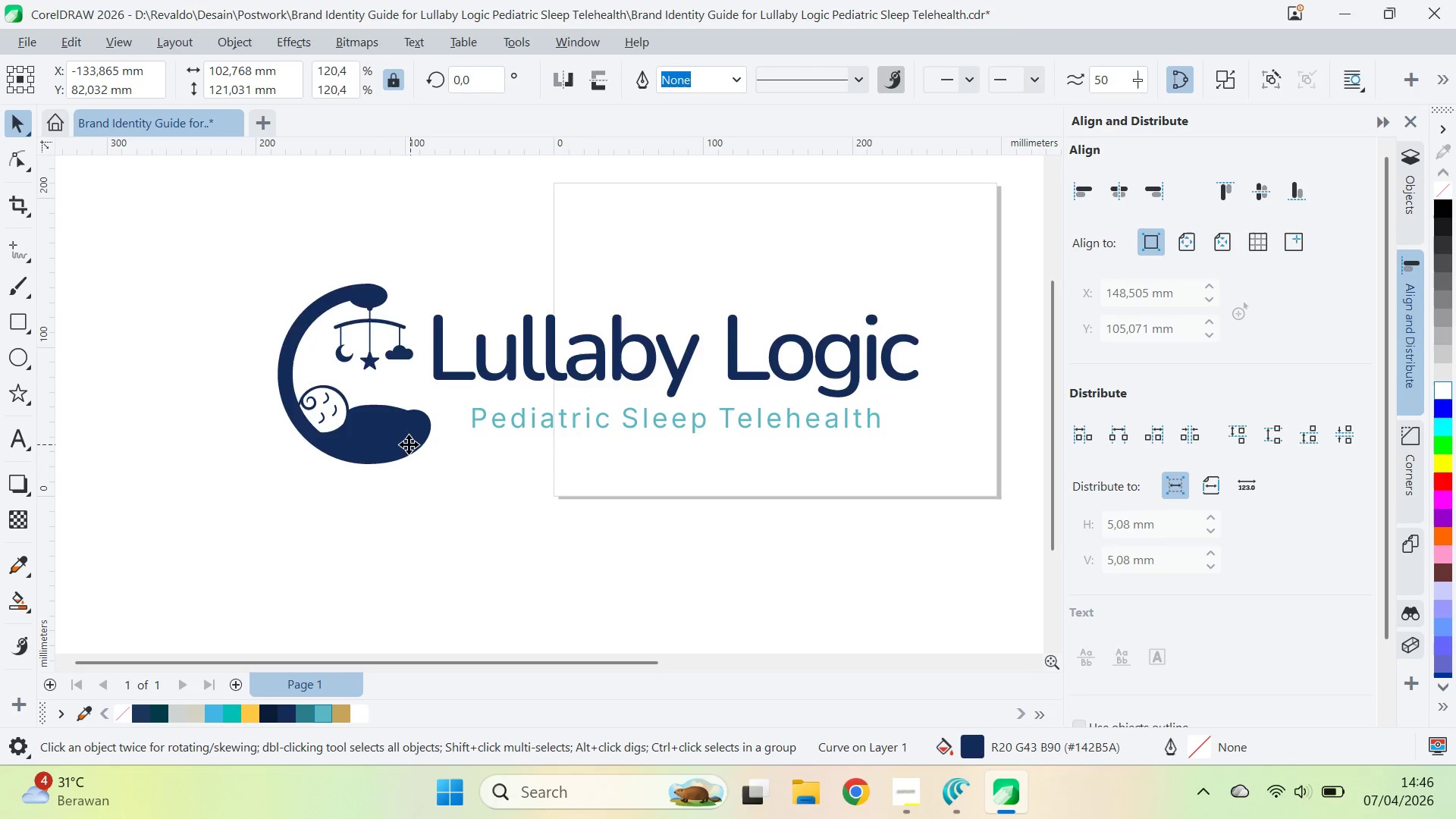 
left_click_drag(start_coordinate=[410, 445], to_coordinate=[372, 446])
 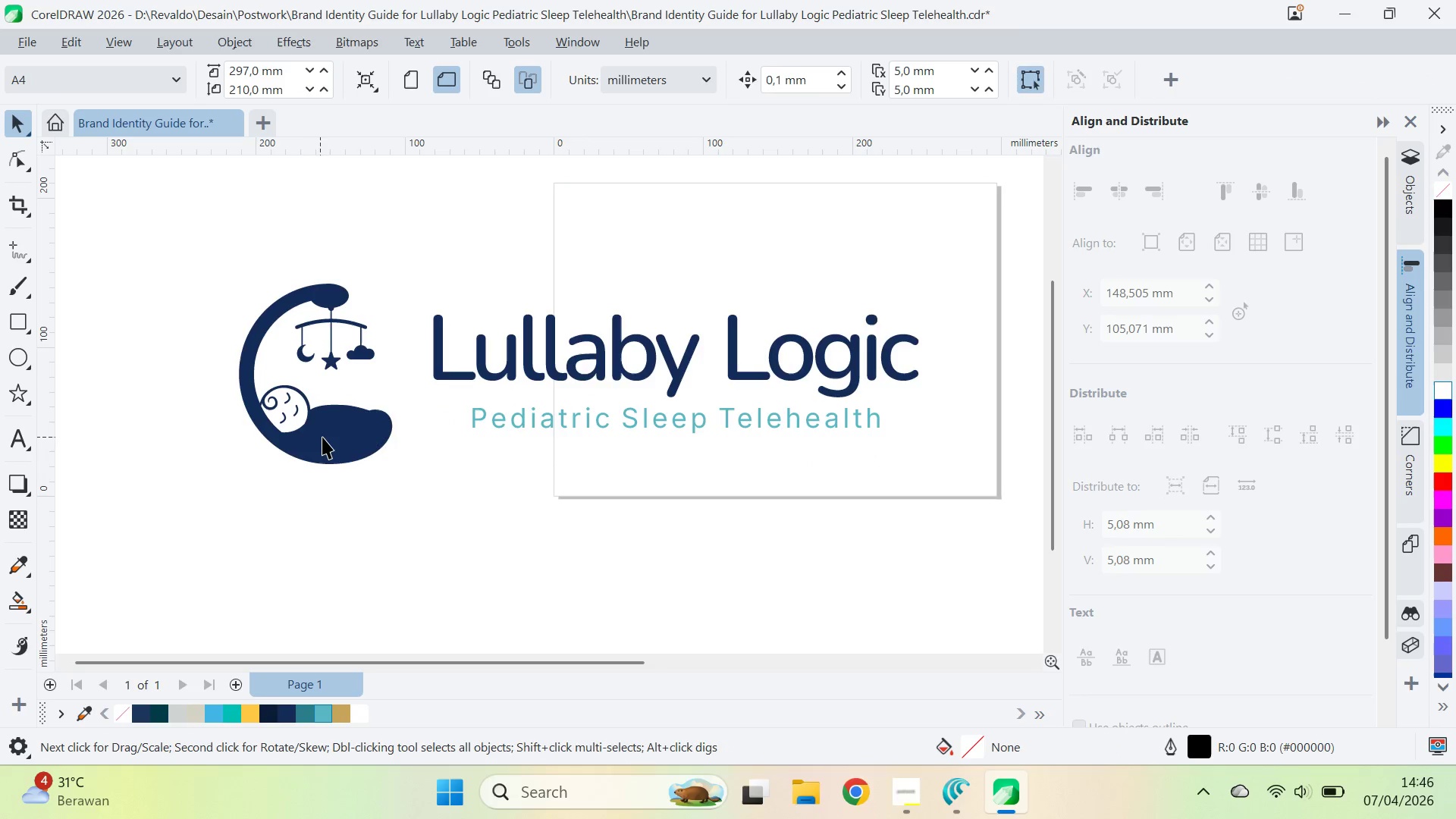 
hold_key(key=ShiftLeft, duration=0.41)
 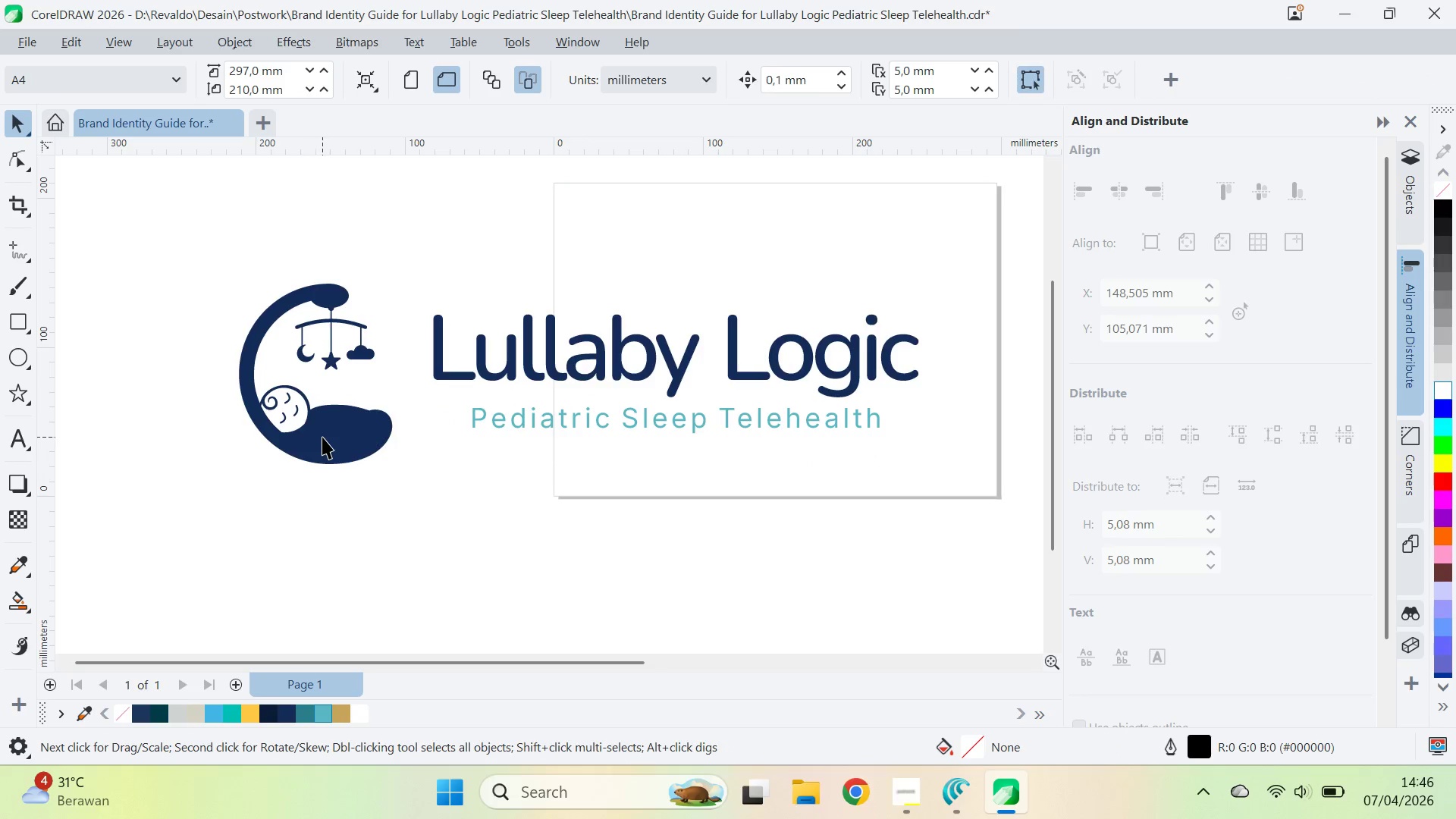 
left_click_drag(start_coordinate=[334, 441], to_coordinate=[345, 444])
 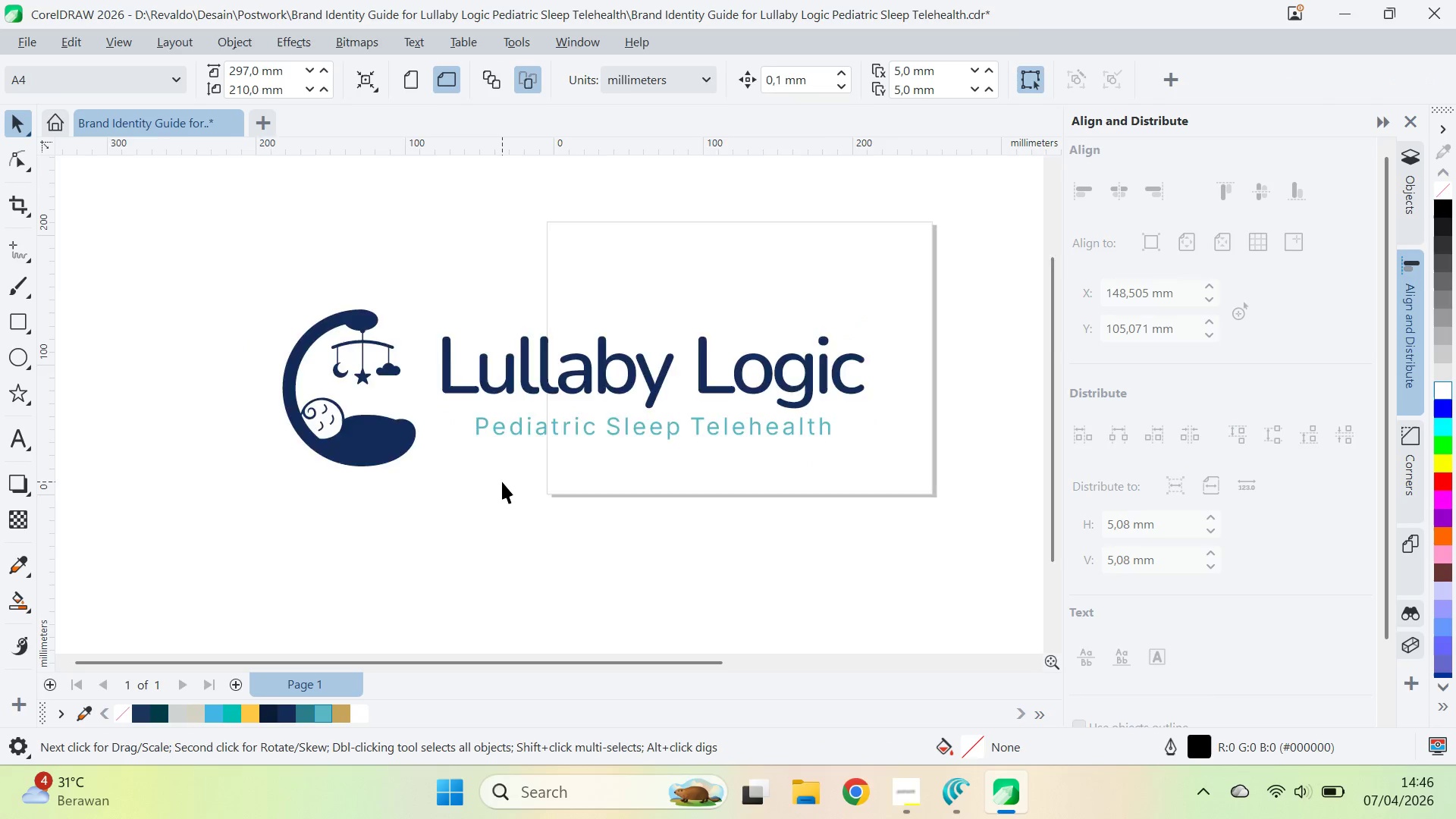 
hold_key(key=ShiftLeft, duration=0.67)
 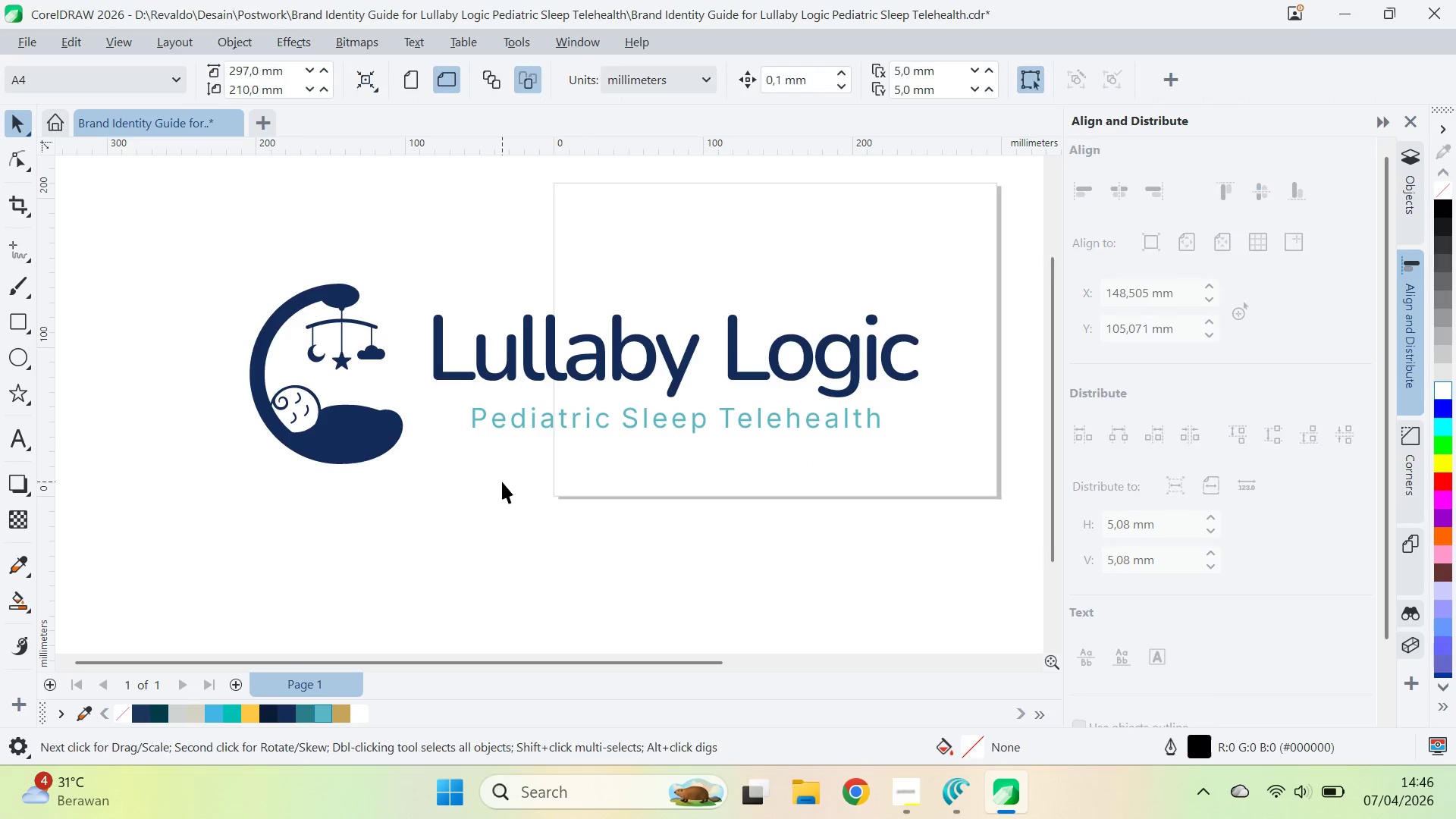 
scroll: coordinate [502, 482], scroll_direction: down, amount: 5.0
 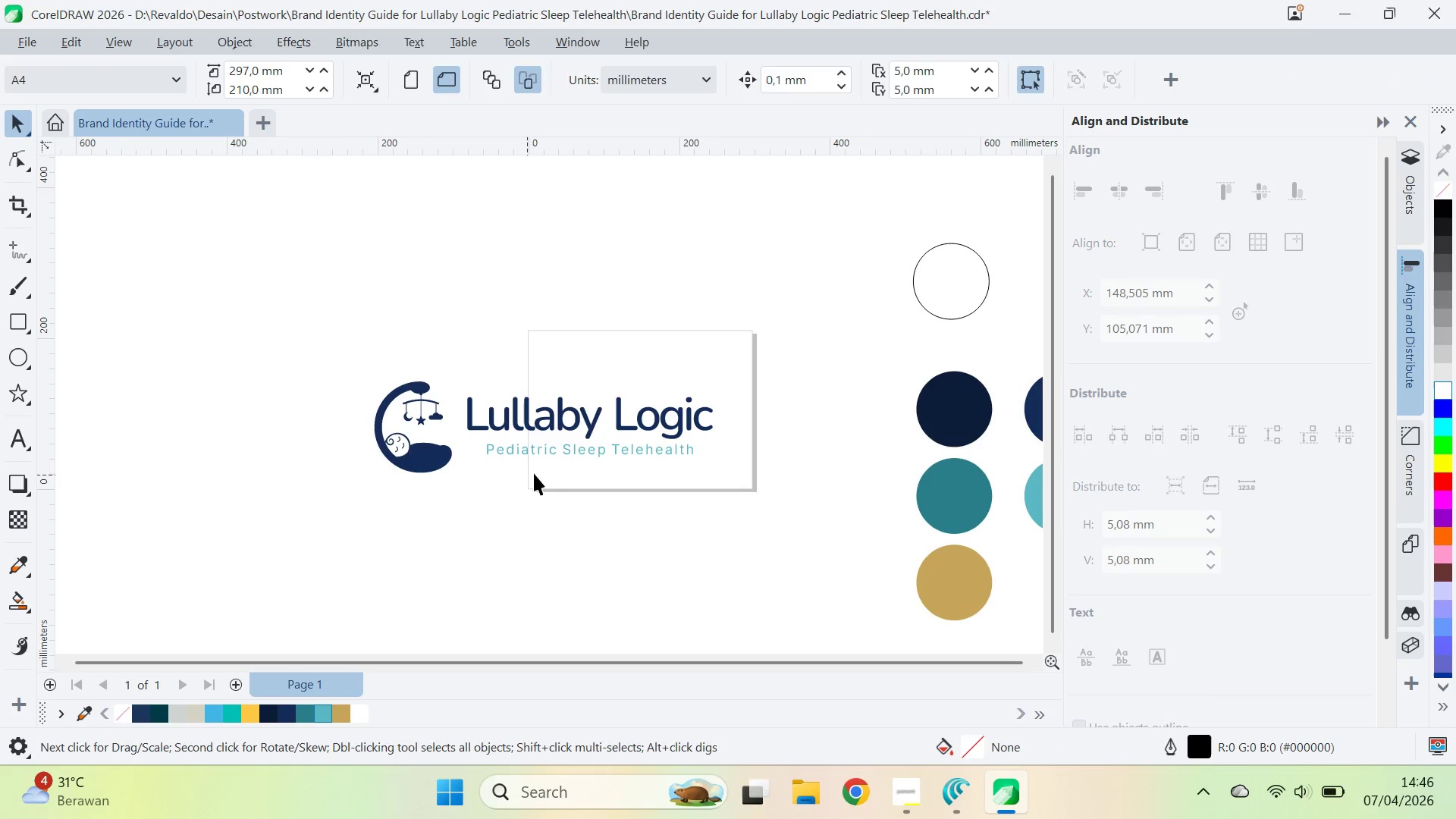 
type(qv)
 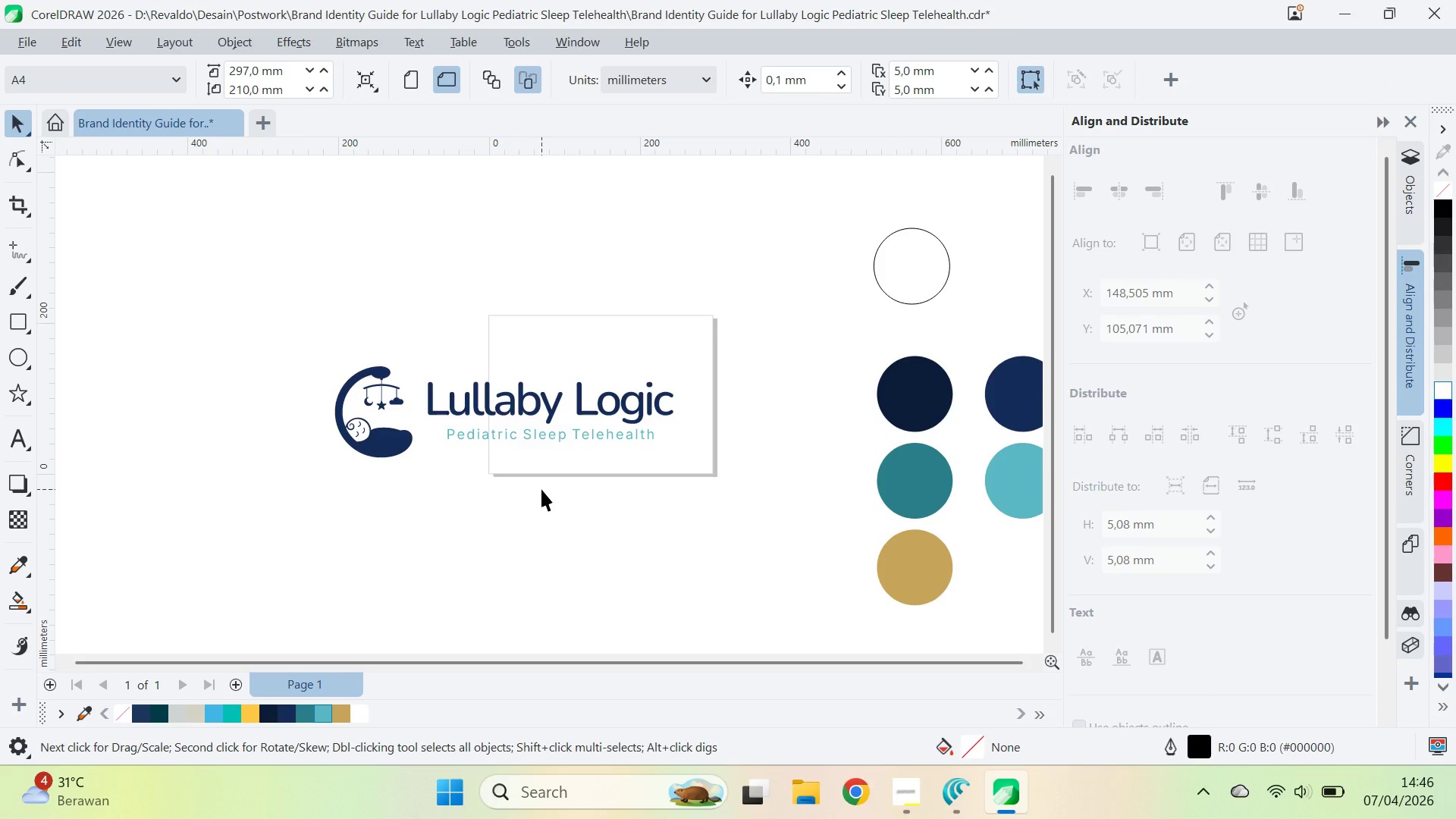 
left_click_drag(start_coordinate=[545, 469], to_coordinate=[508, 458])
 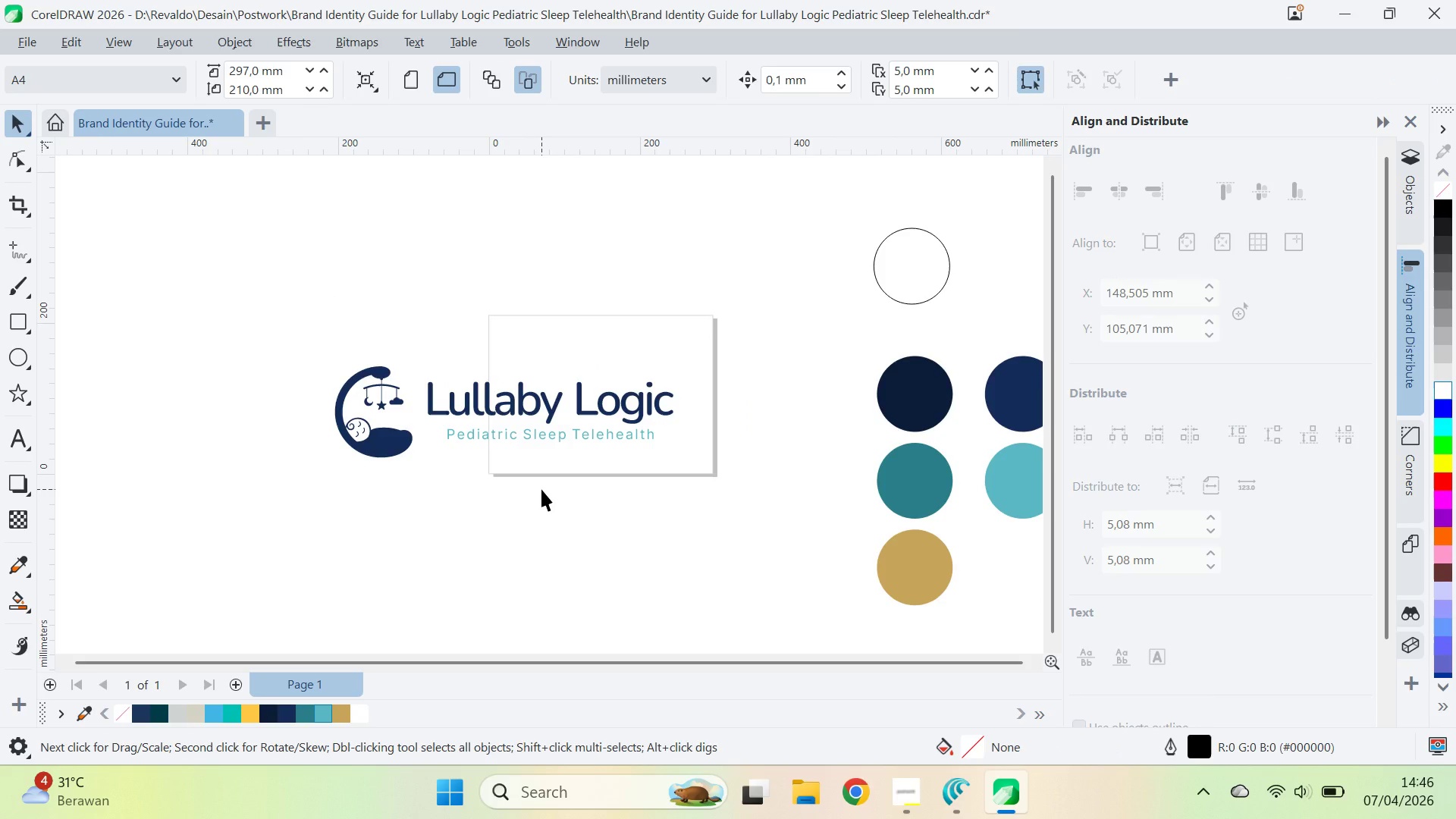 
key(Control+Z)
 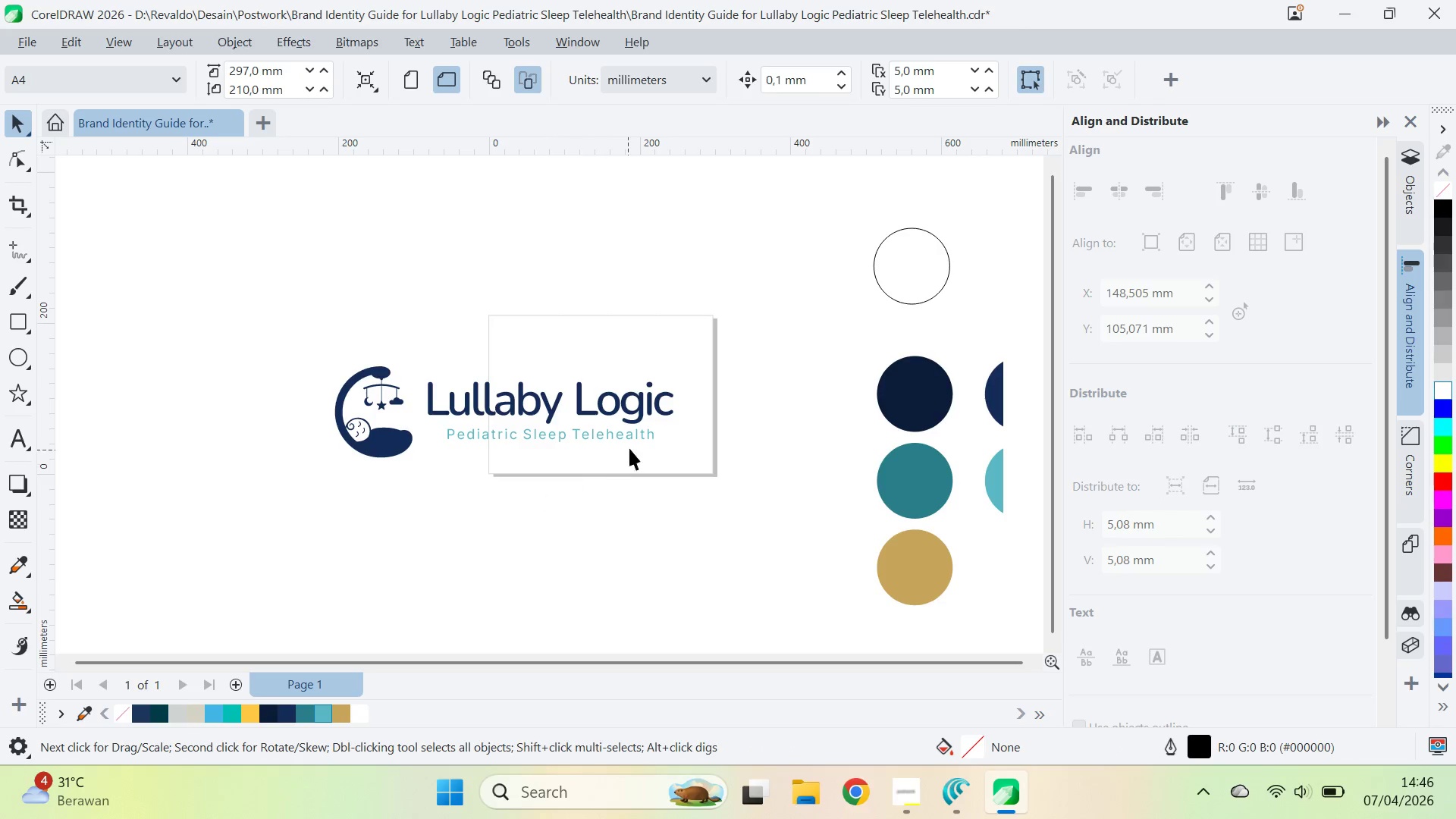 
type(qv)
 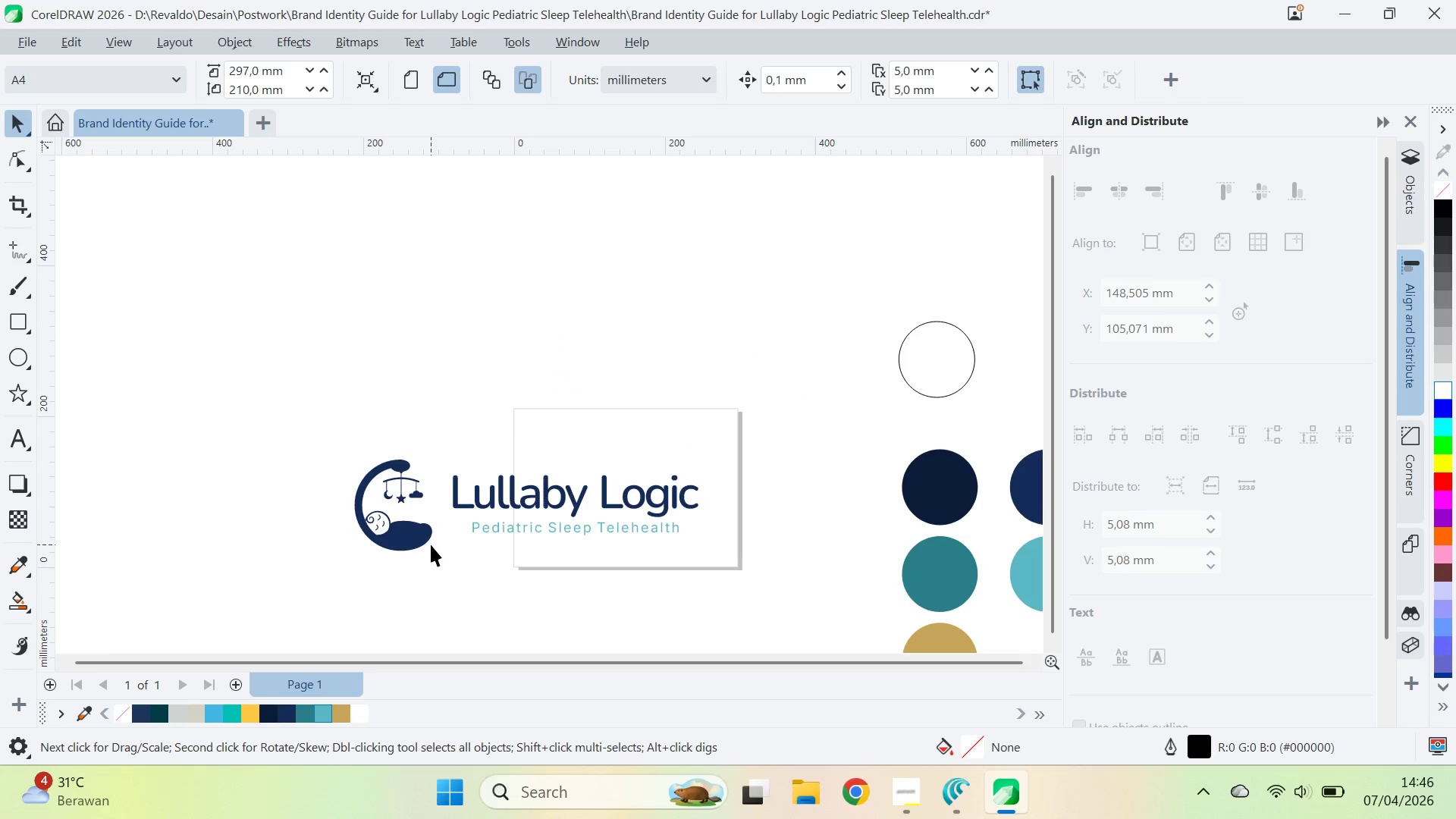 
left_click_drag(start_coordinate=[686, 420], to_coordinate=[531, 547])
 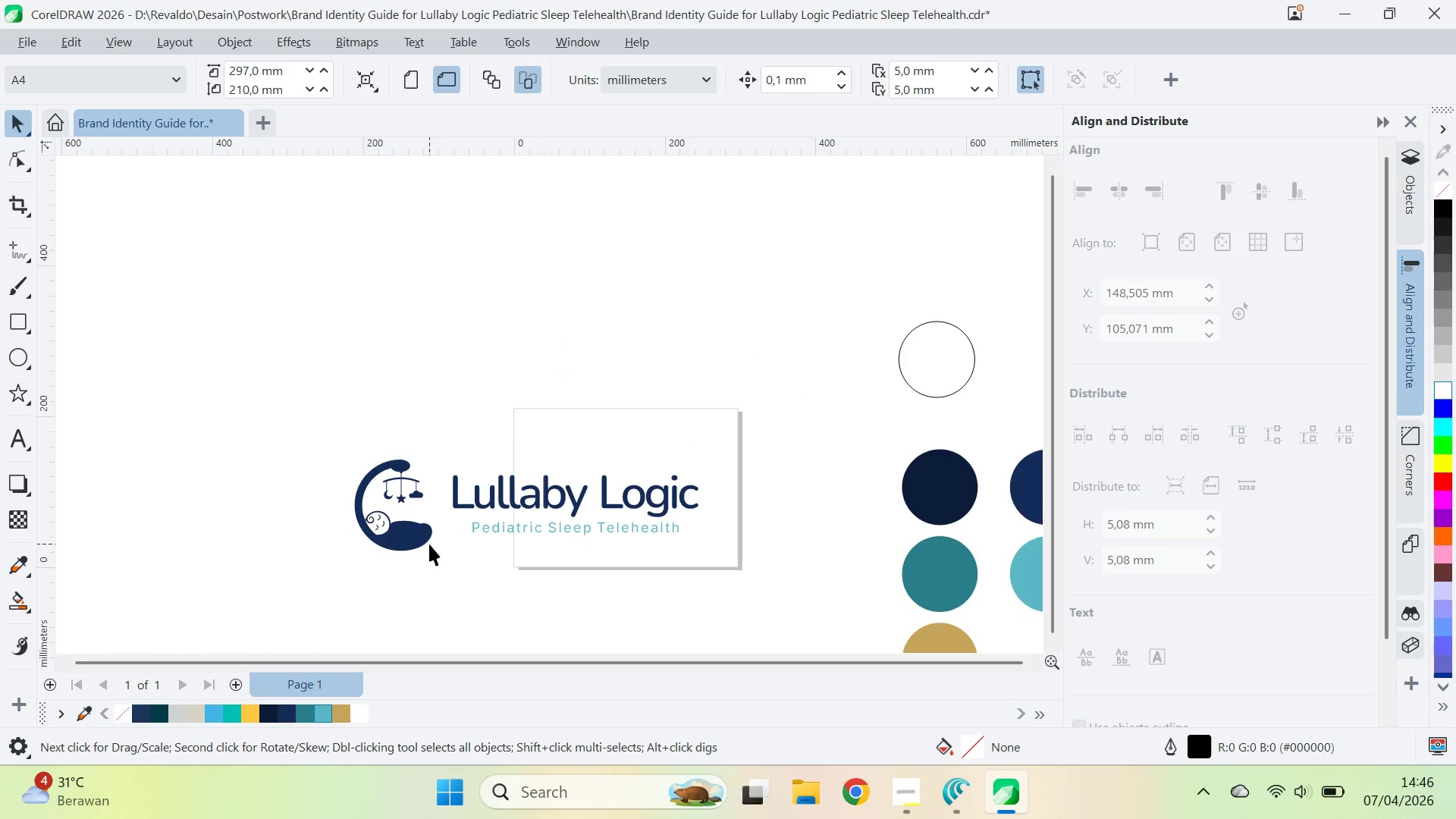 
key(Control+Z)
 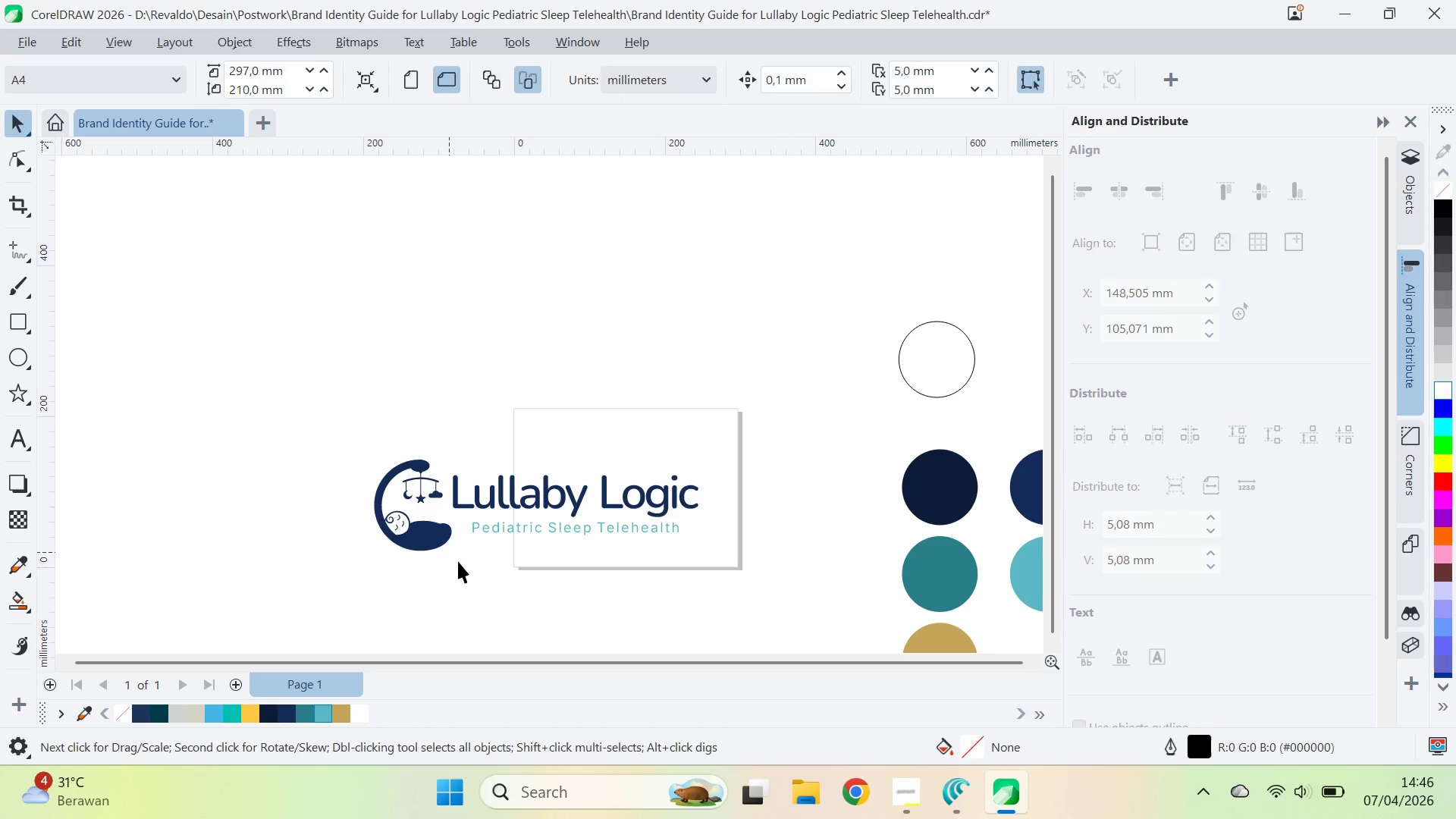 
left_click_drag(start_coordinate=[447, 549], to_coordinate=[424, 545])
 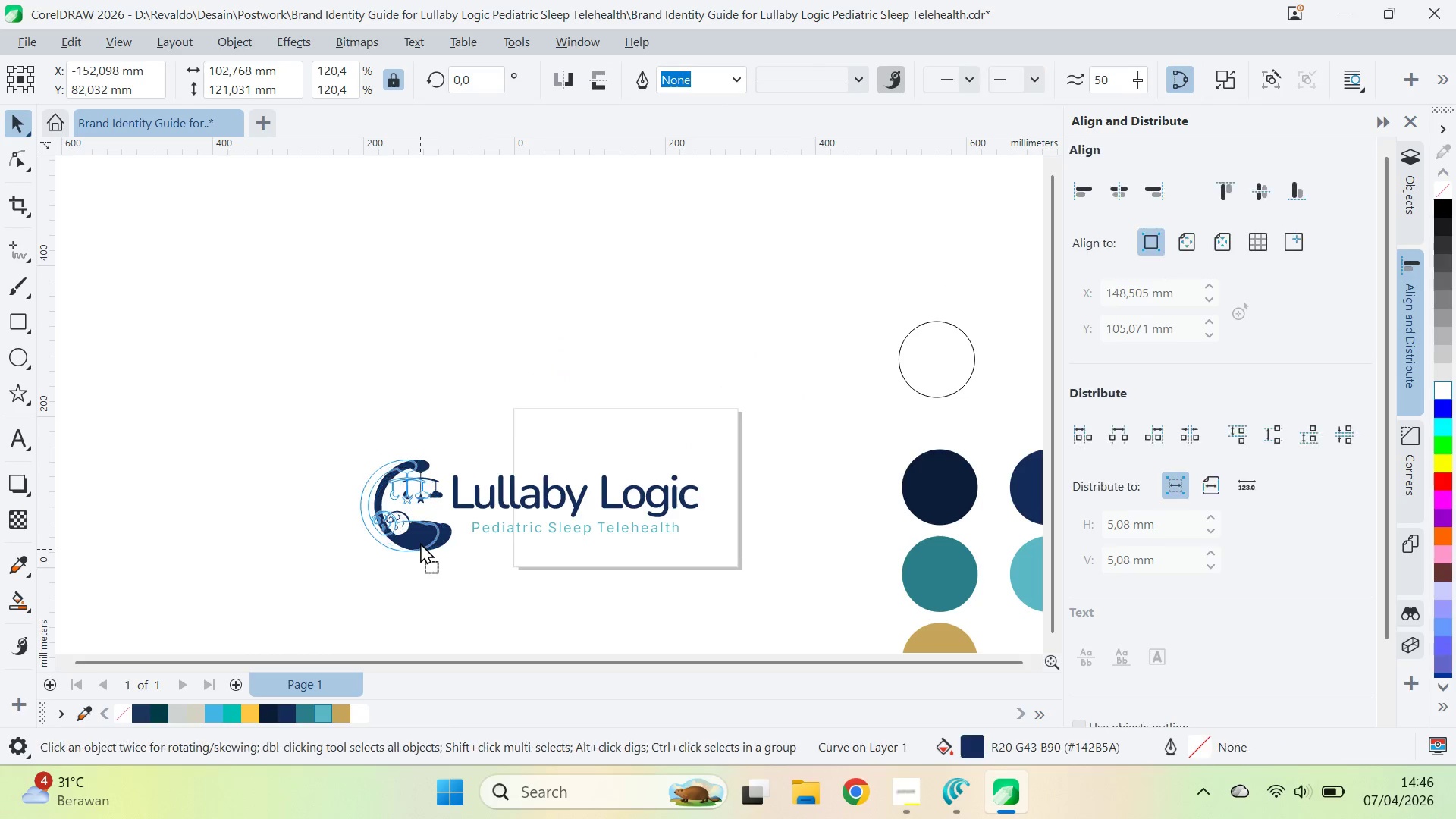 
key(Shift+ShiftLeft)
 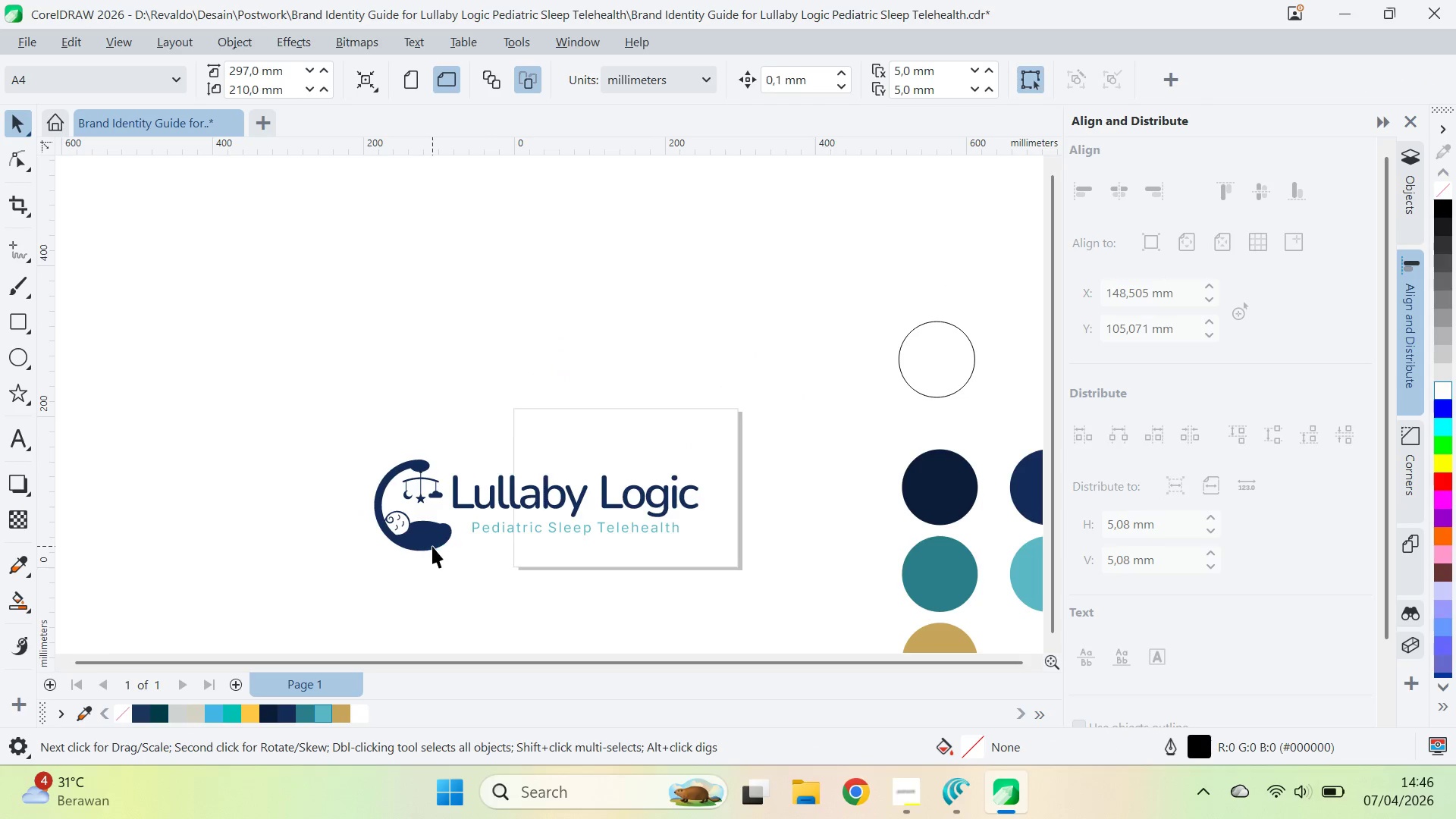 
left_click_drag(start_coordinate=[433, 546], to_coordinate=[590, 458])
 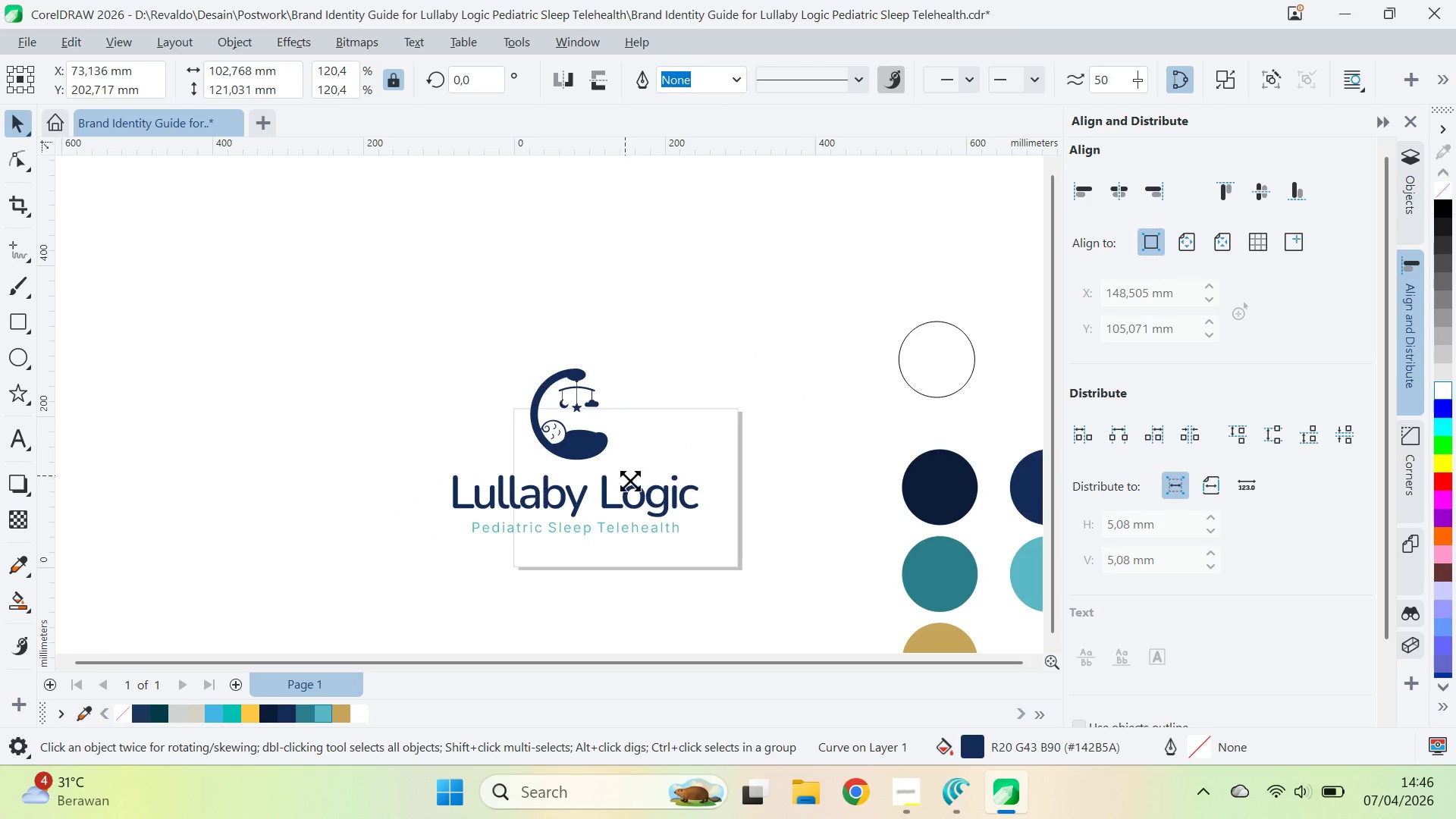 
hold_key(key=ShiftLeft, duration=0.86)
 